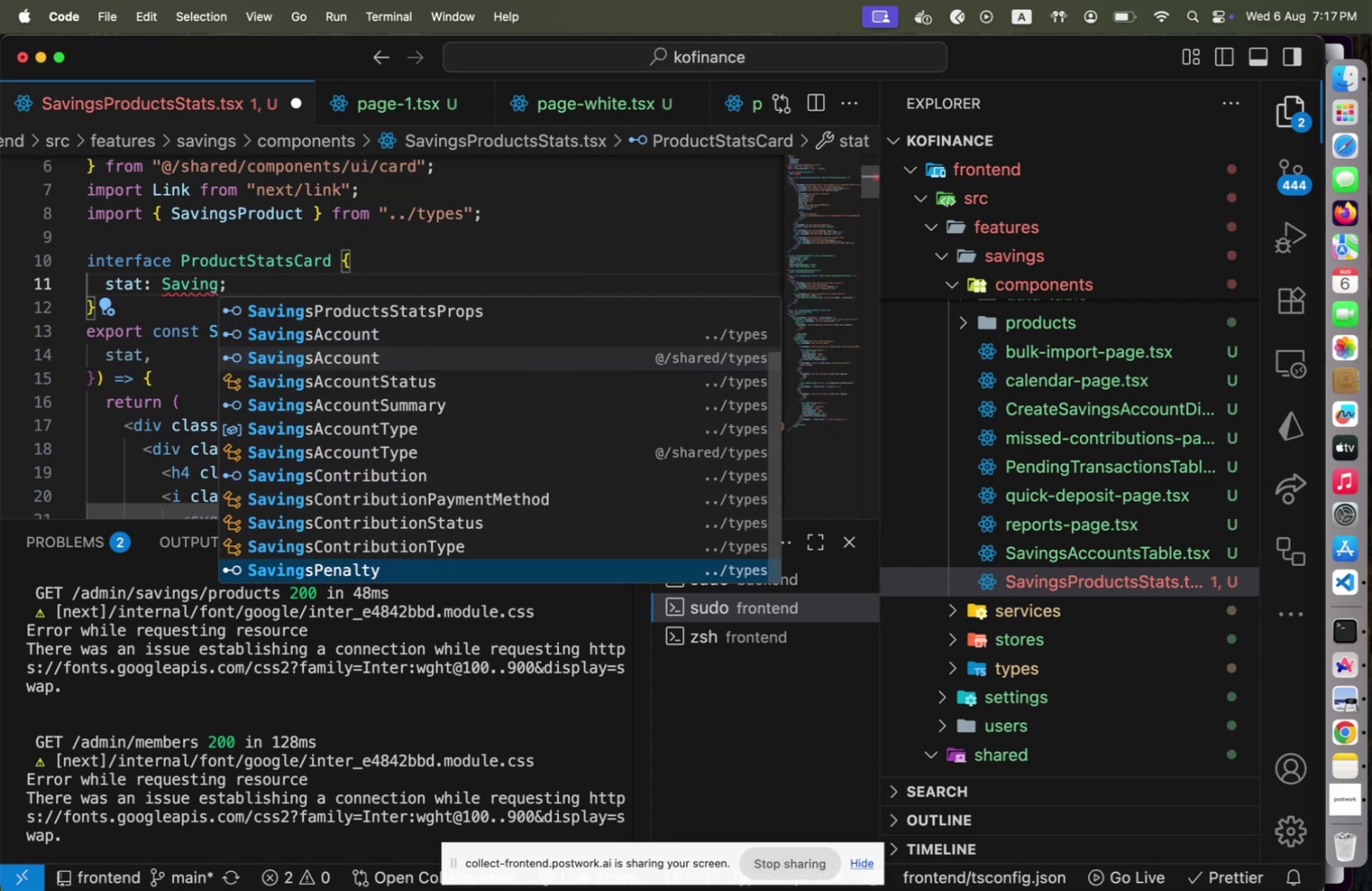 
key(ArrowDown)
 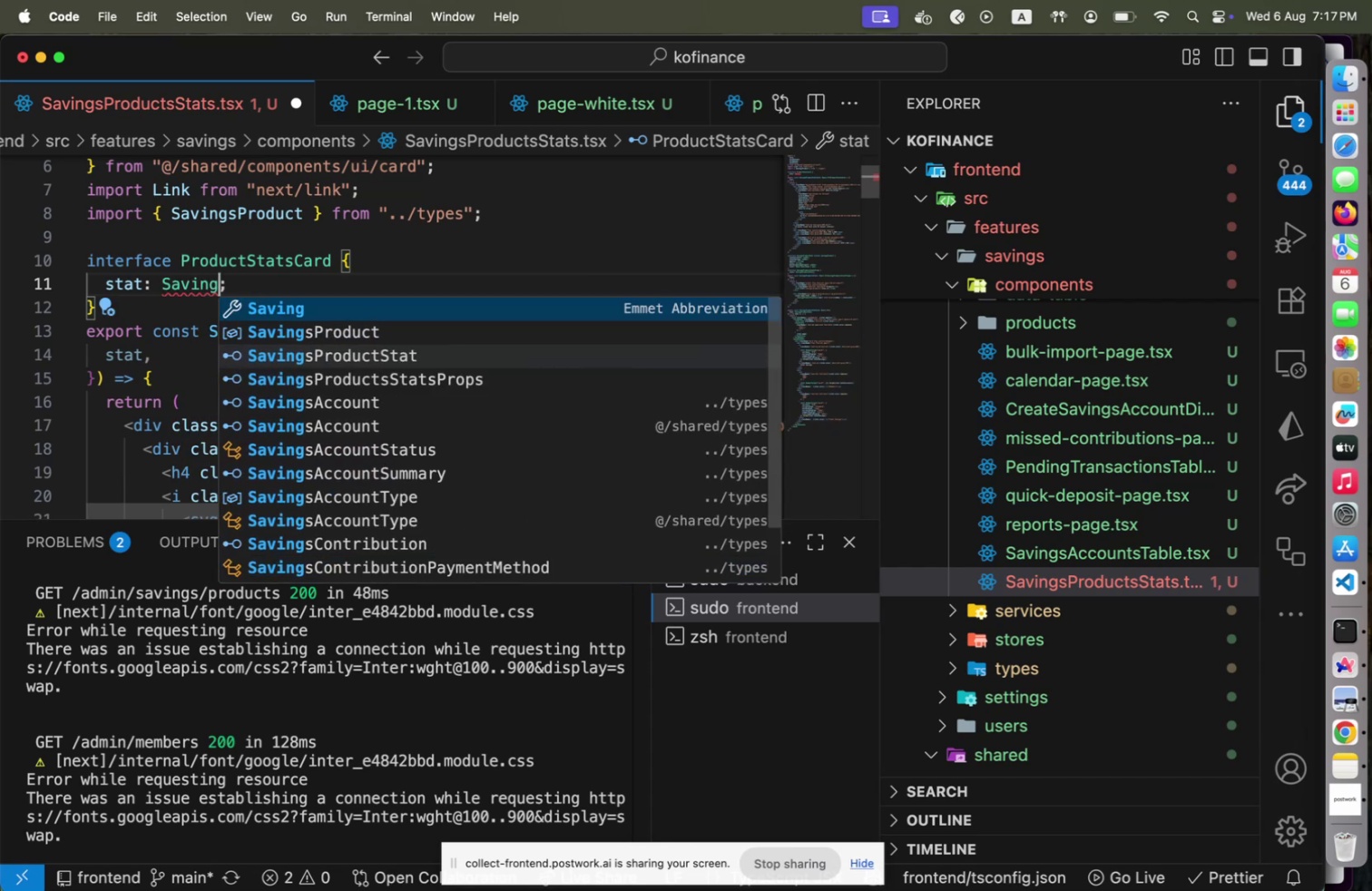 
key(ArrowDown)
 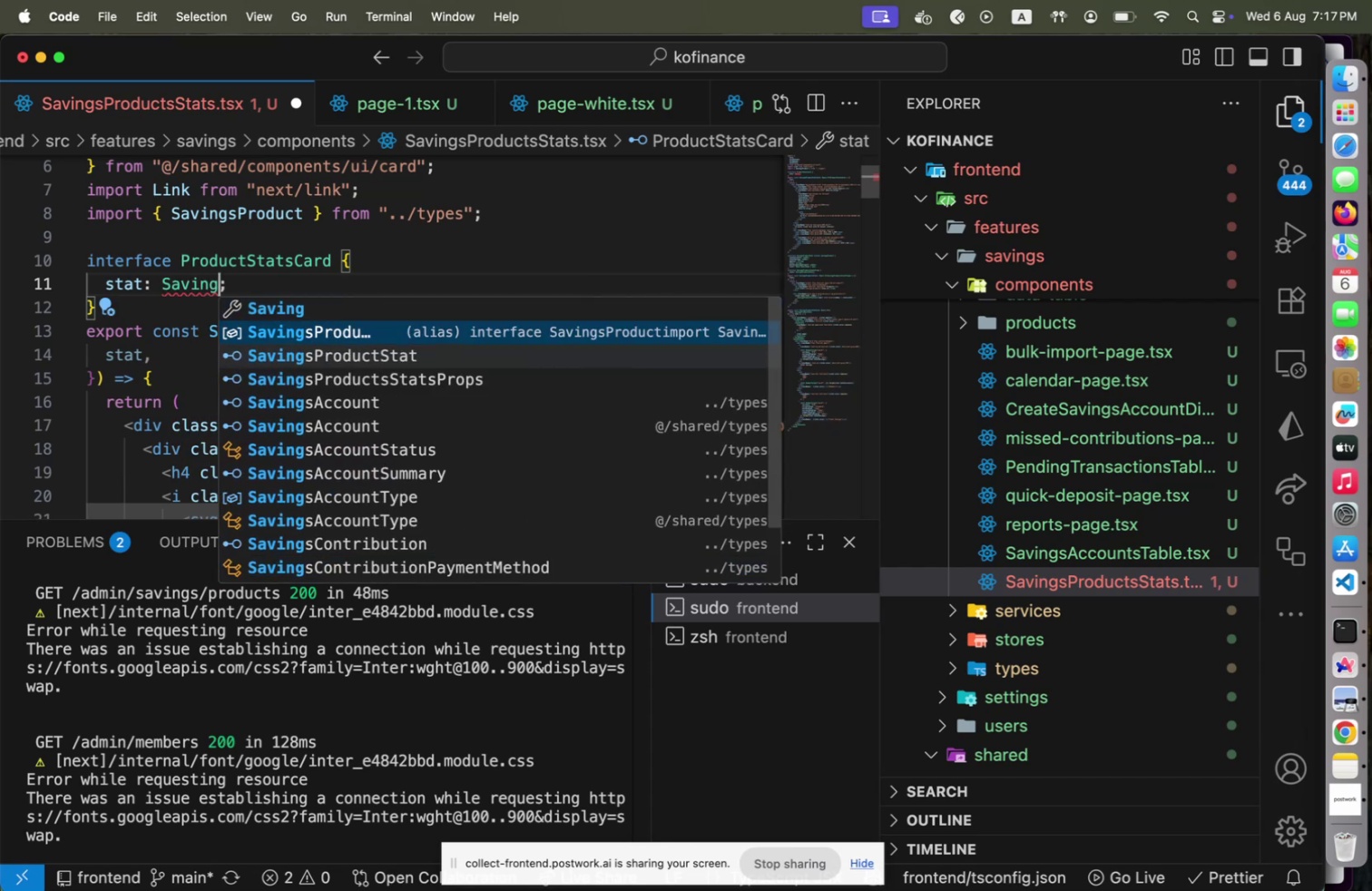 
key(ArrowDown)
 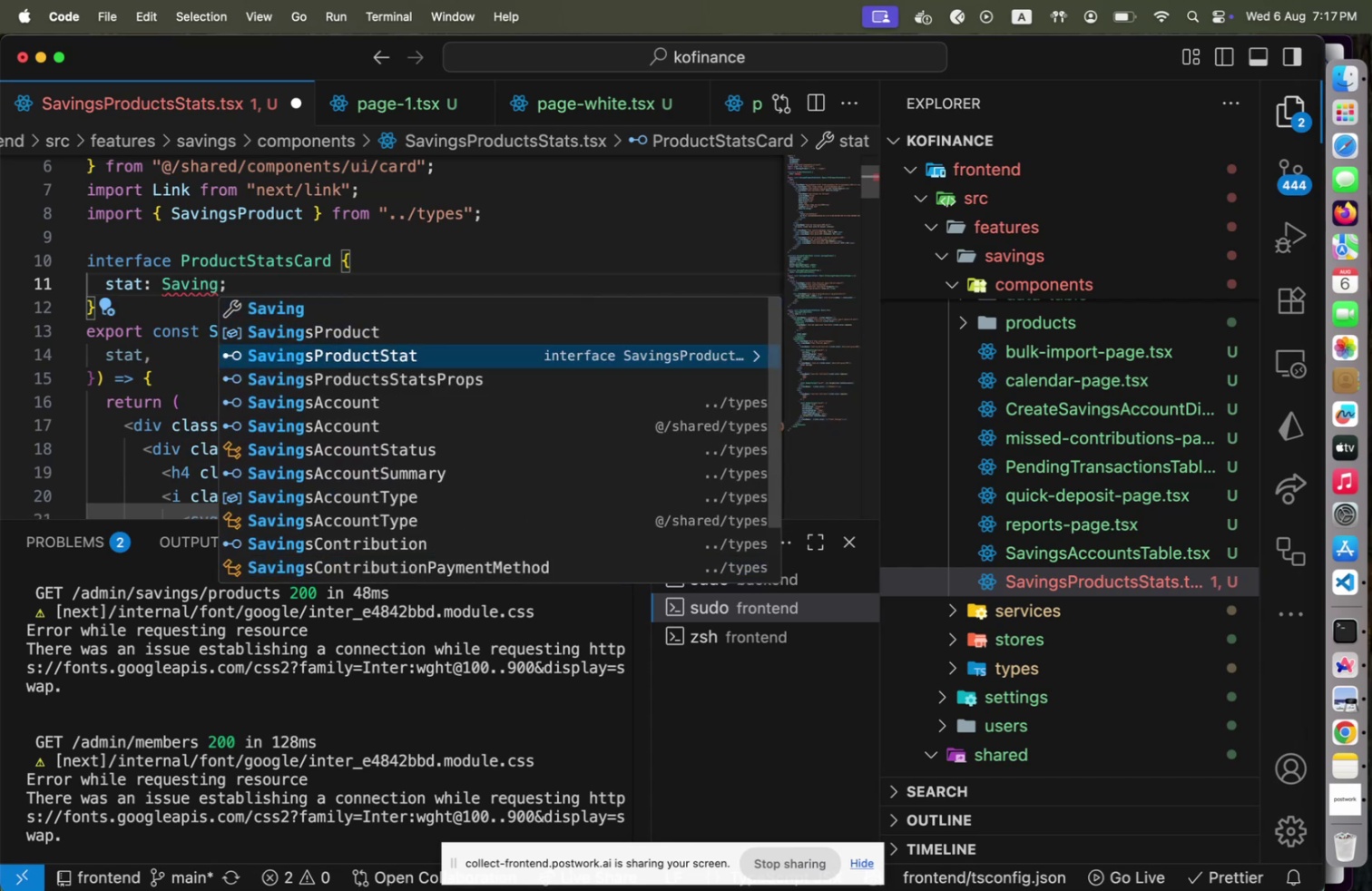 
key(Enter)
 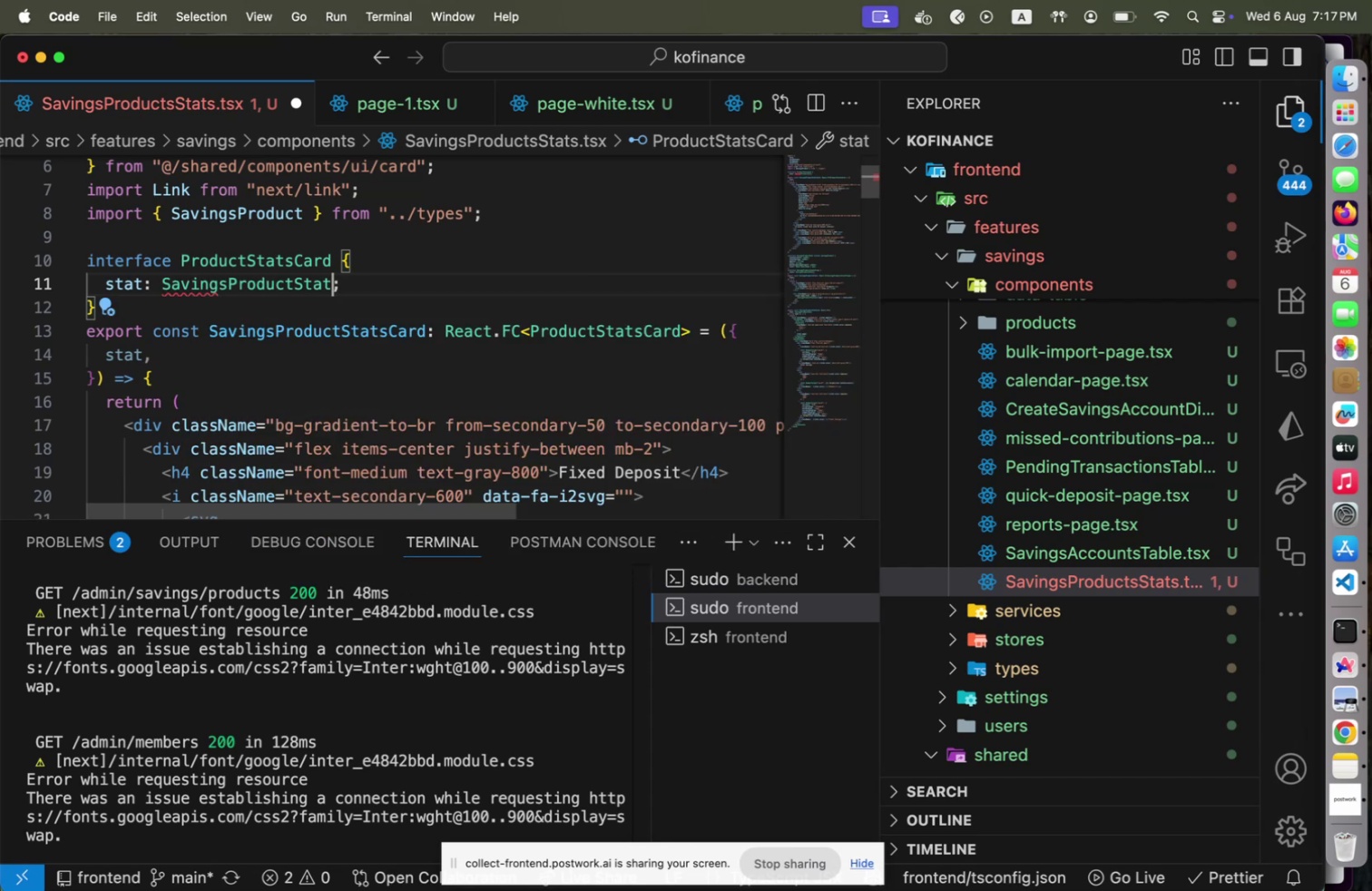 
key(ArrowDown)
 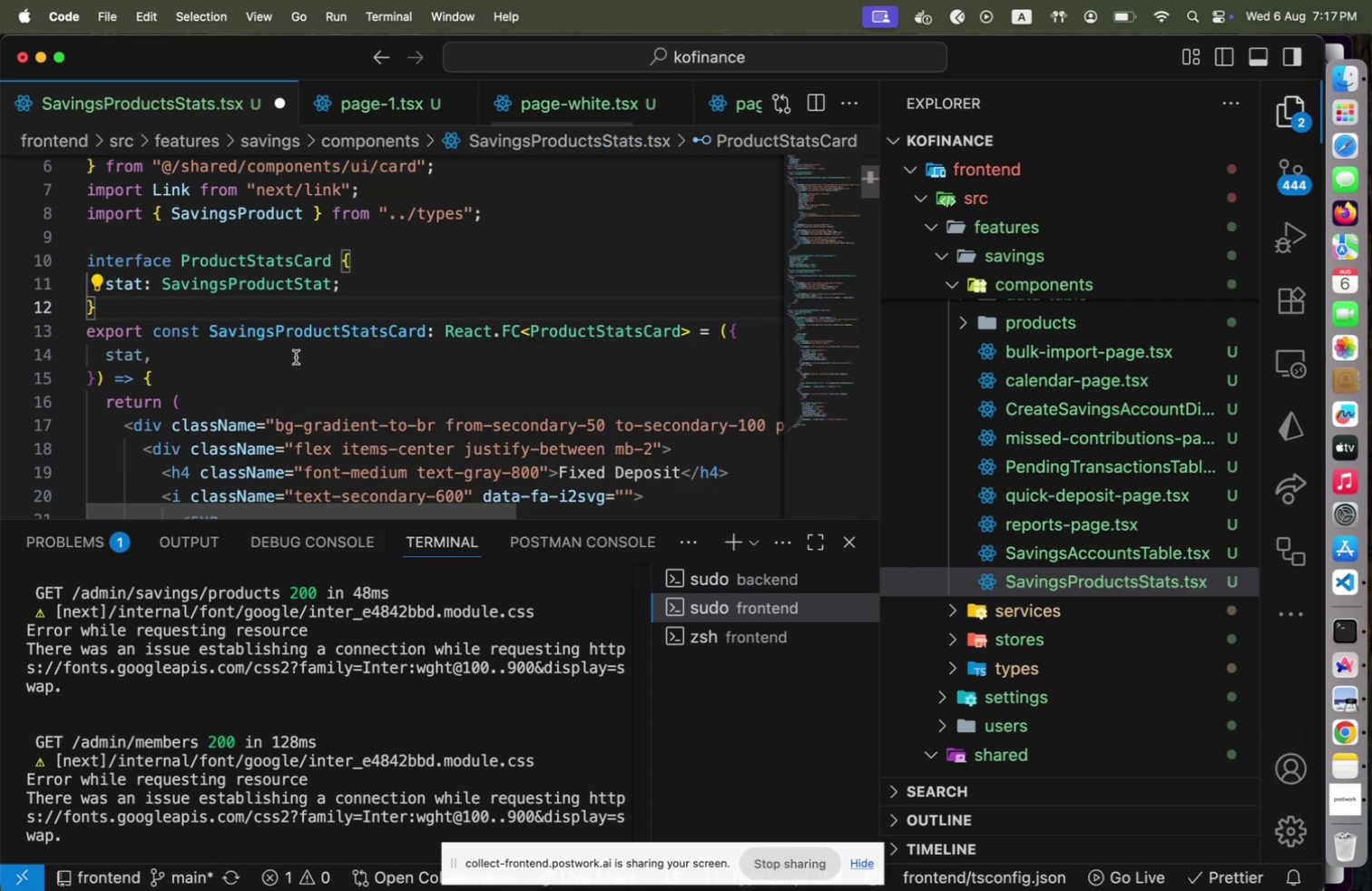 
left_click([251, 358])
 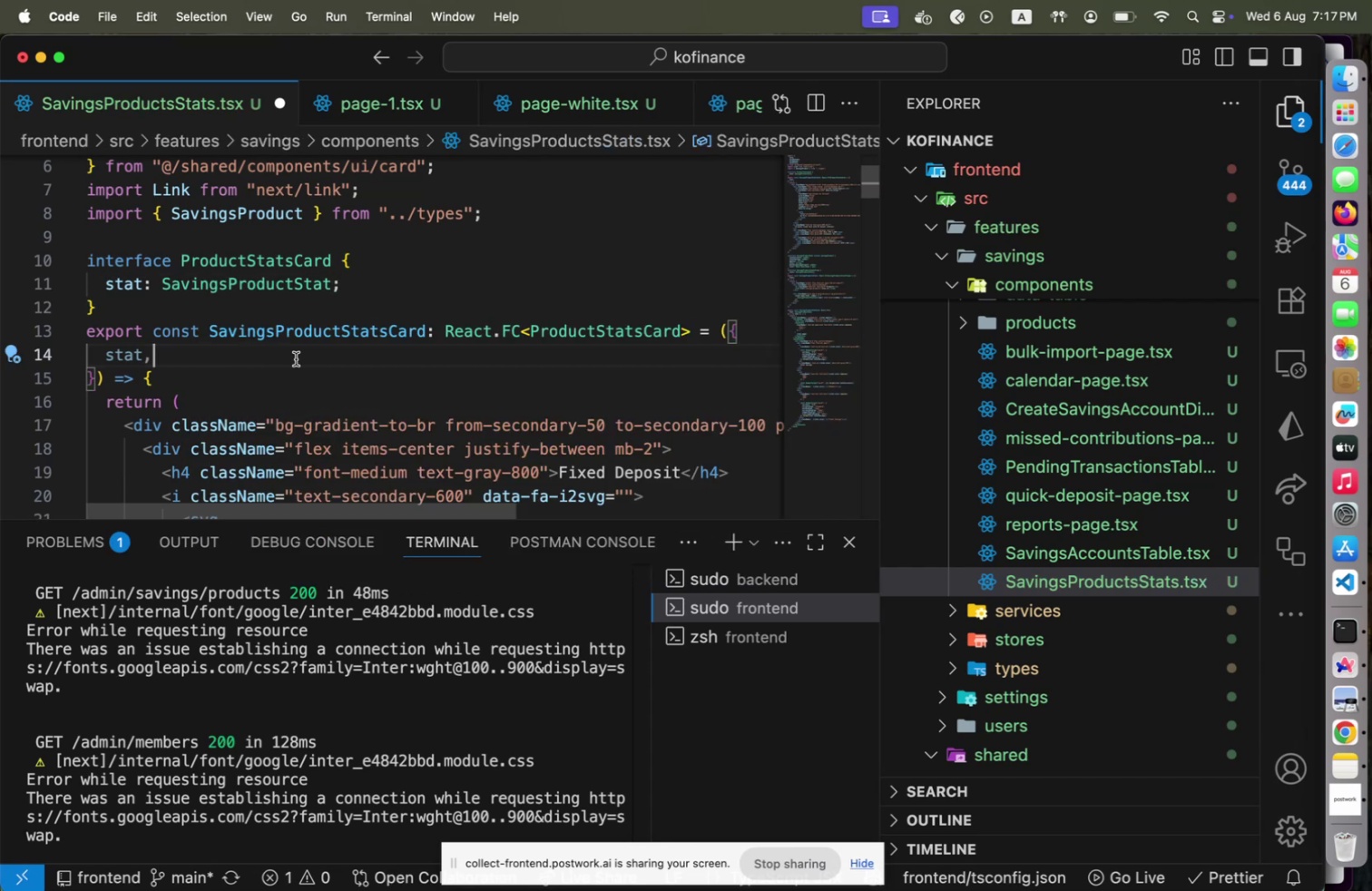 
scroll: coordinate [313, 358], scroll_direction: down, amount: 4.0
 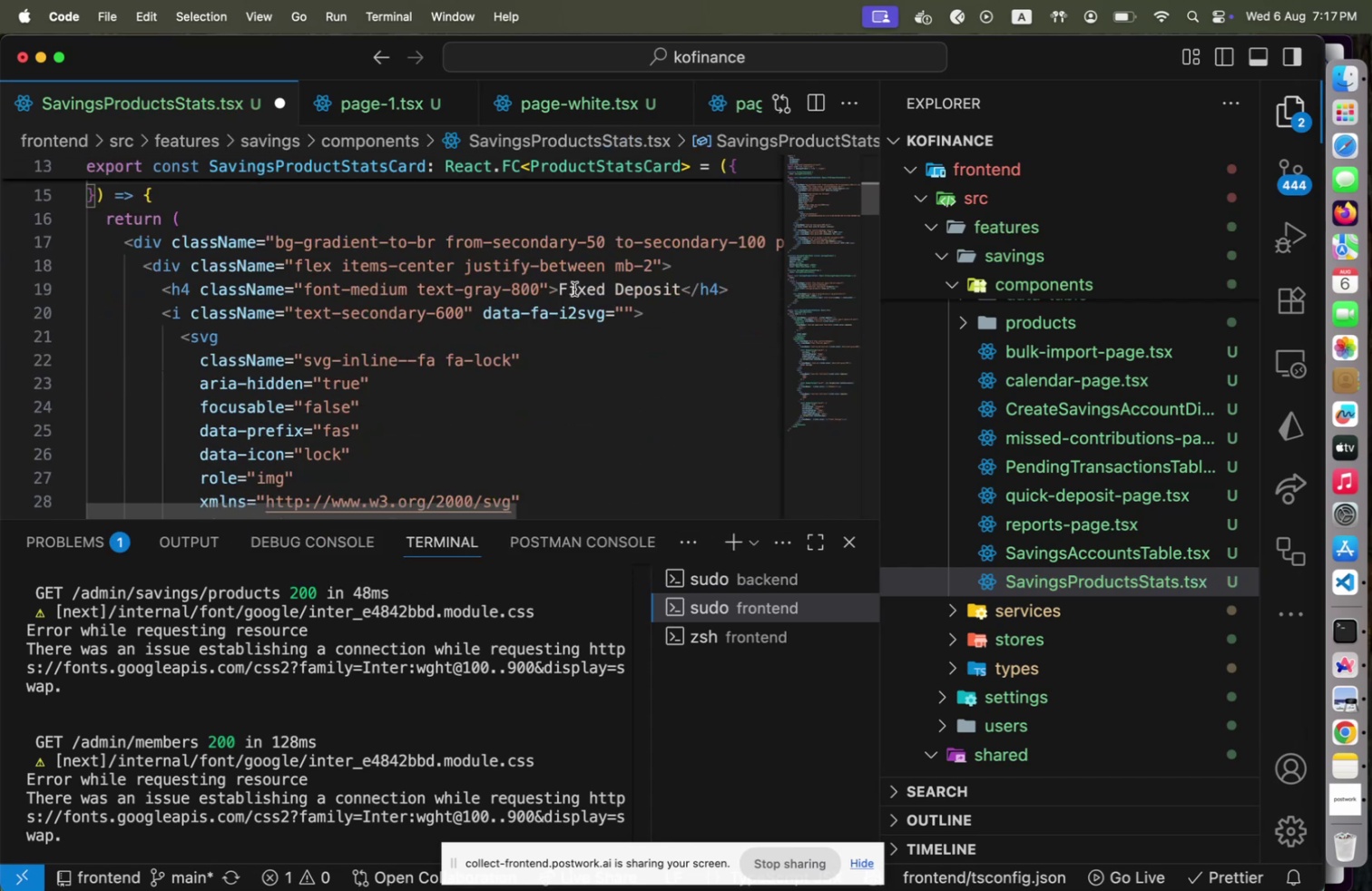 
left_click([568, 287])
 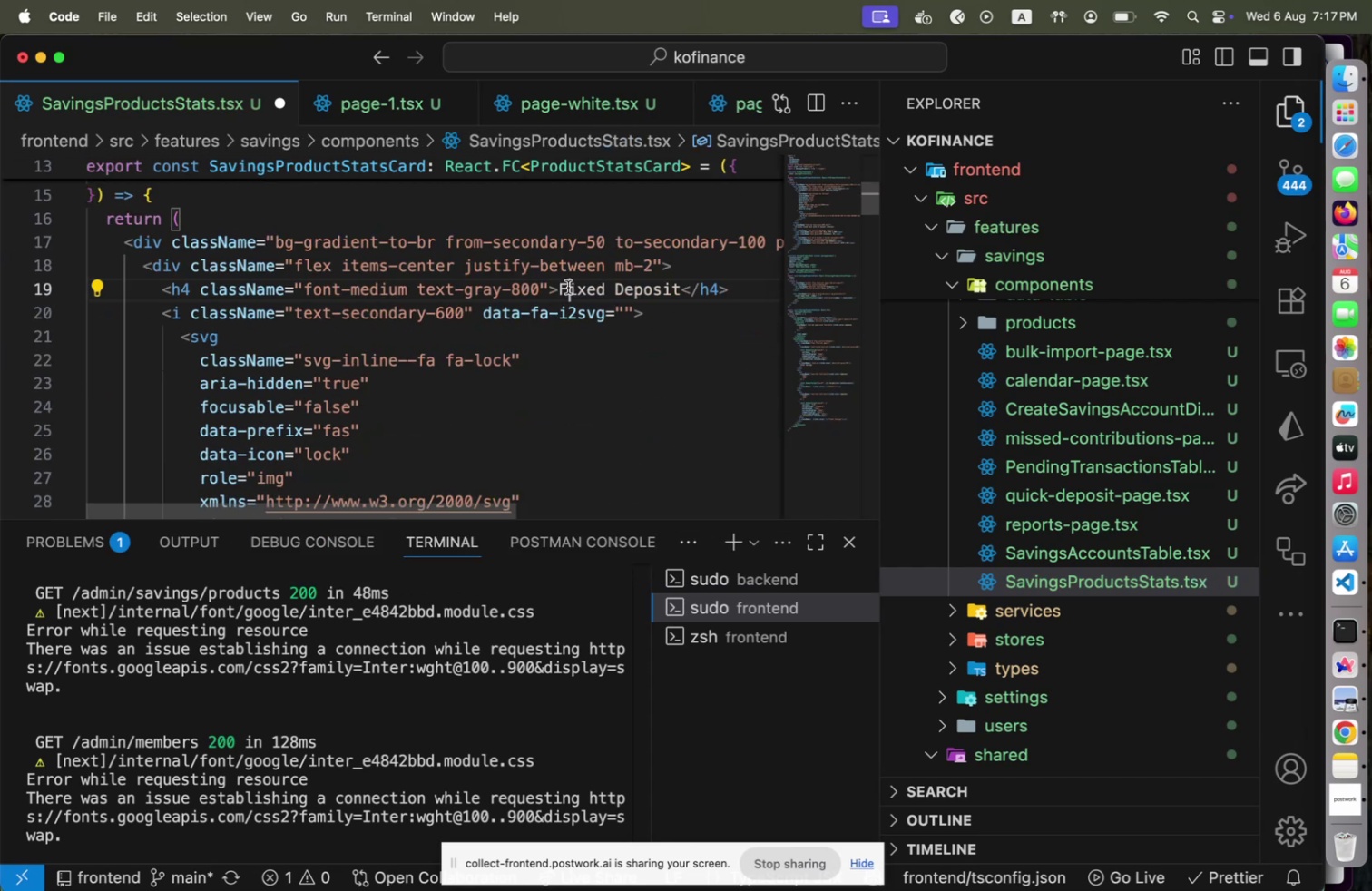 
key(ArrowLeft)
 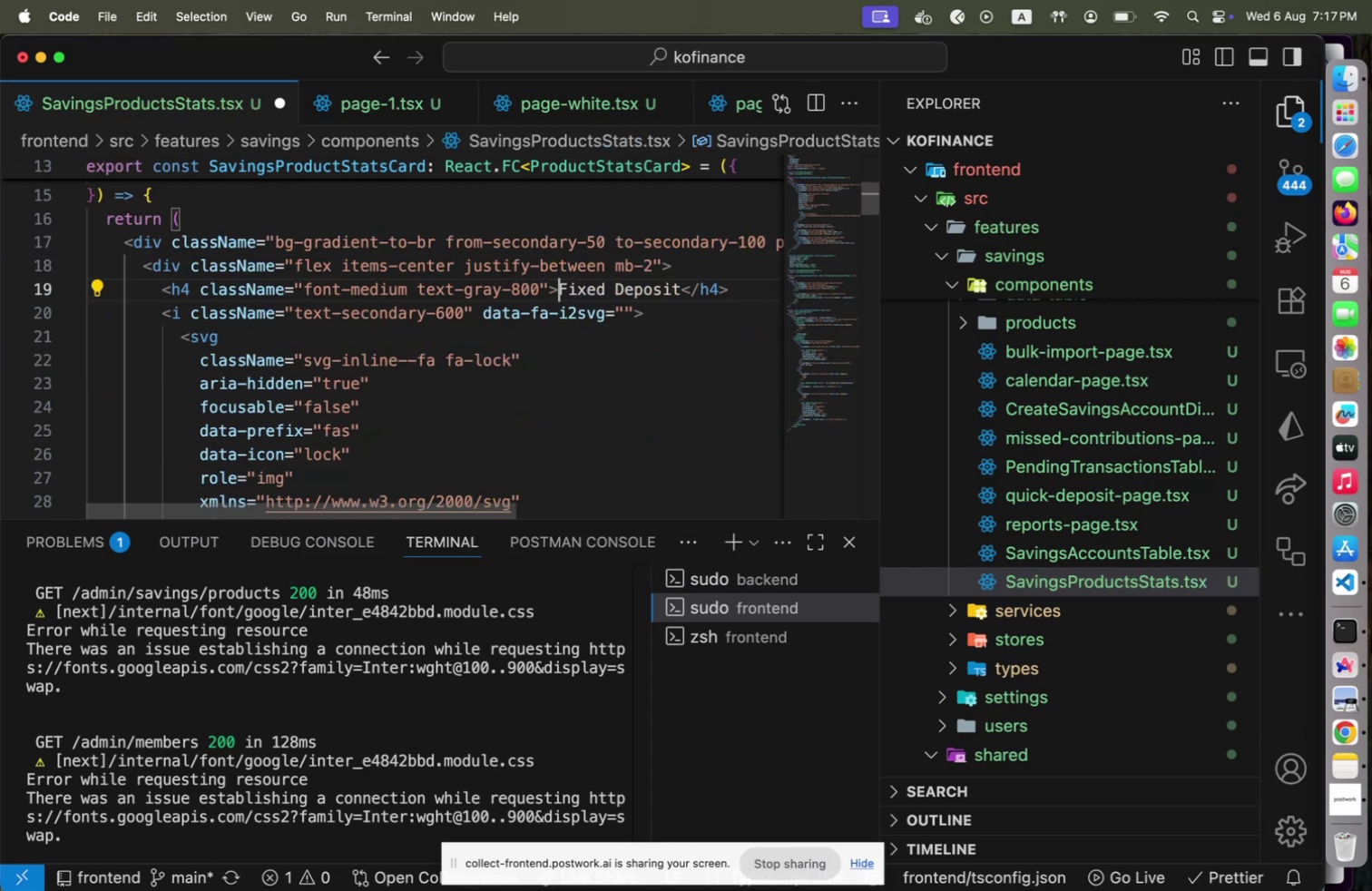 
key(Shift+End)
 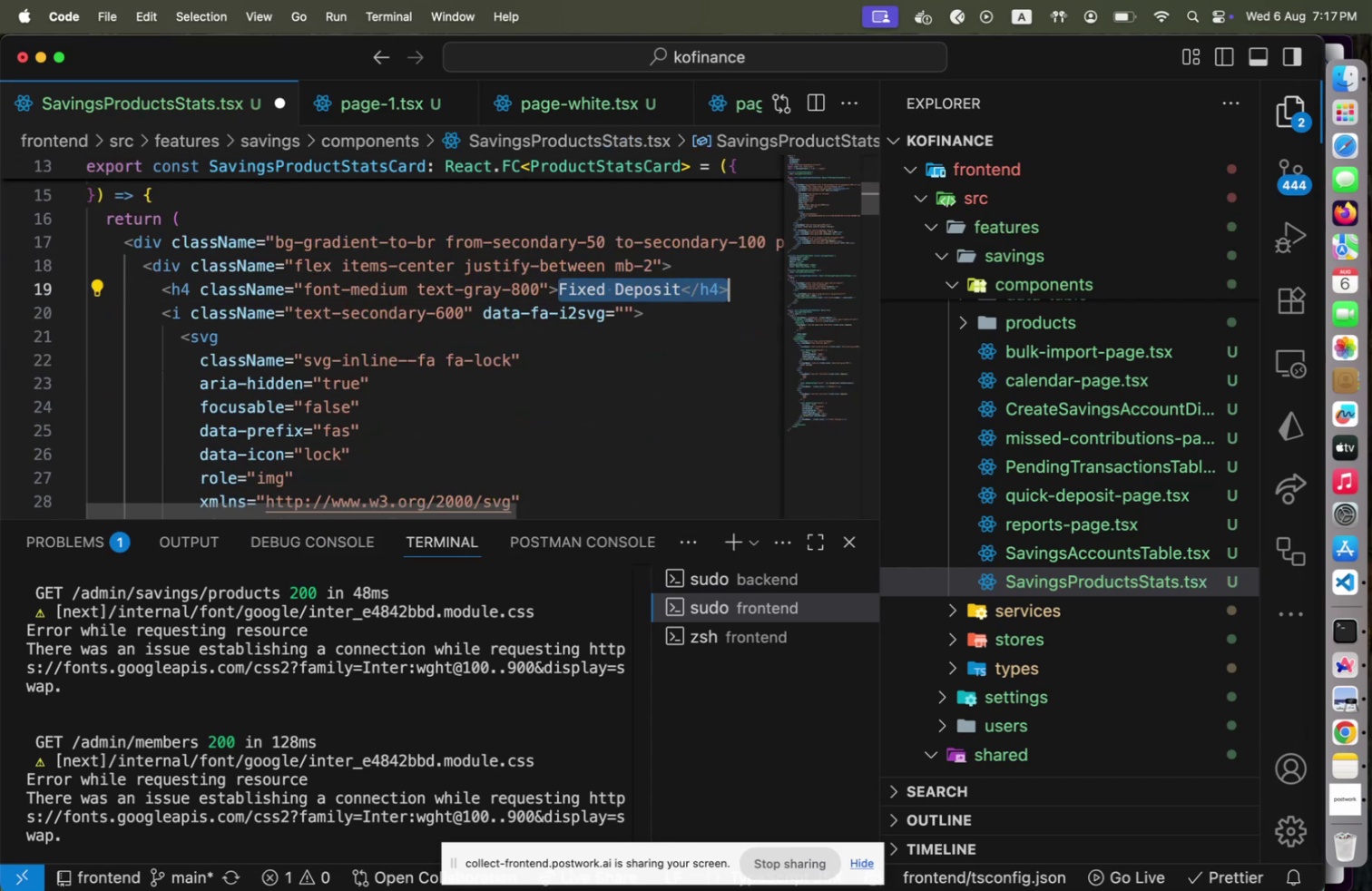 
key(Shift+ArrowLeft)
 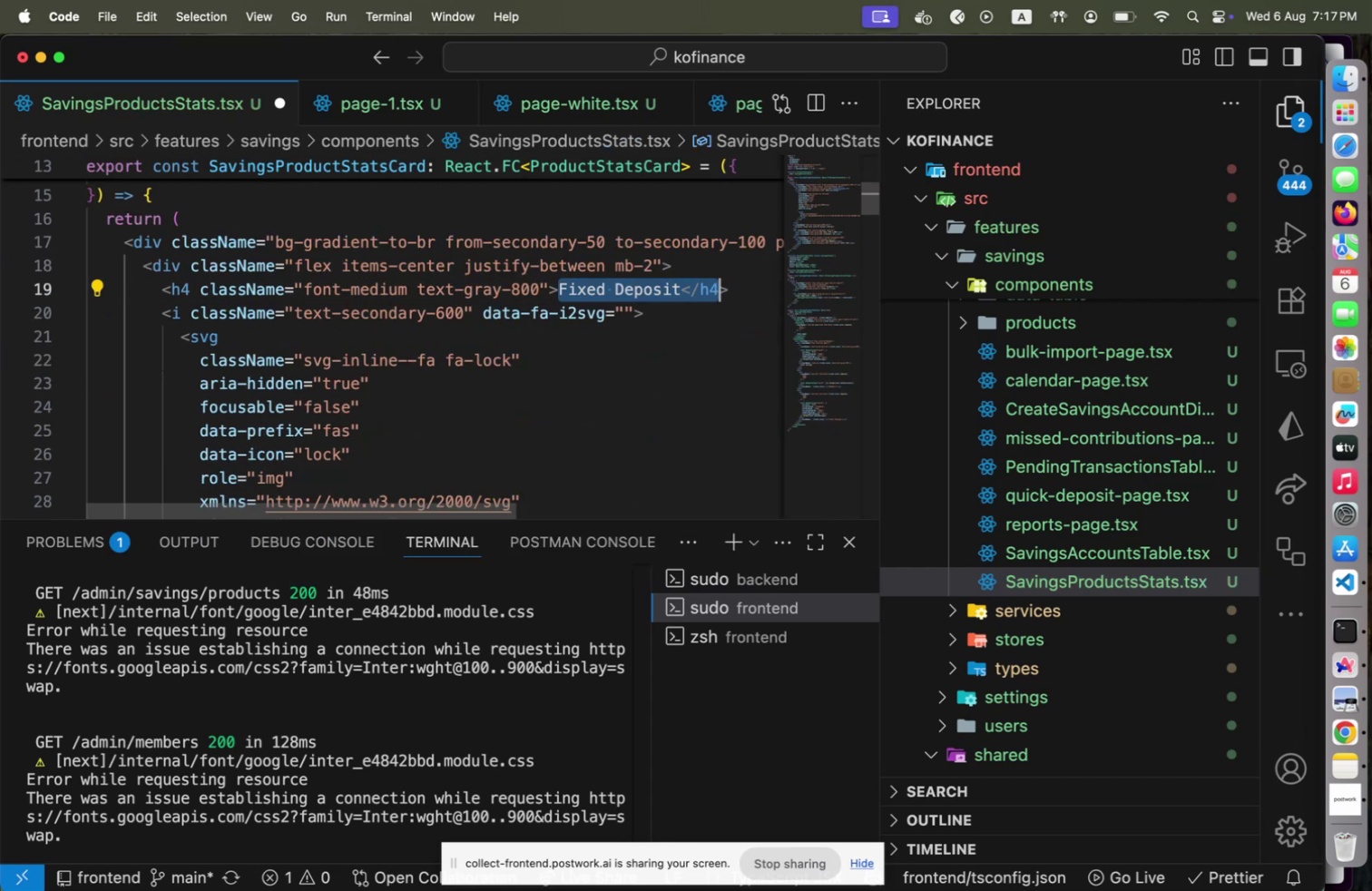 
key(Shift+ArrowLeft)
 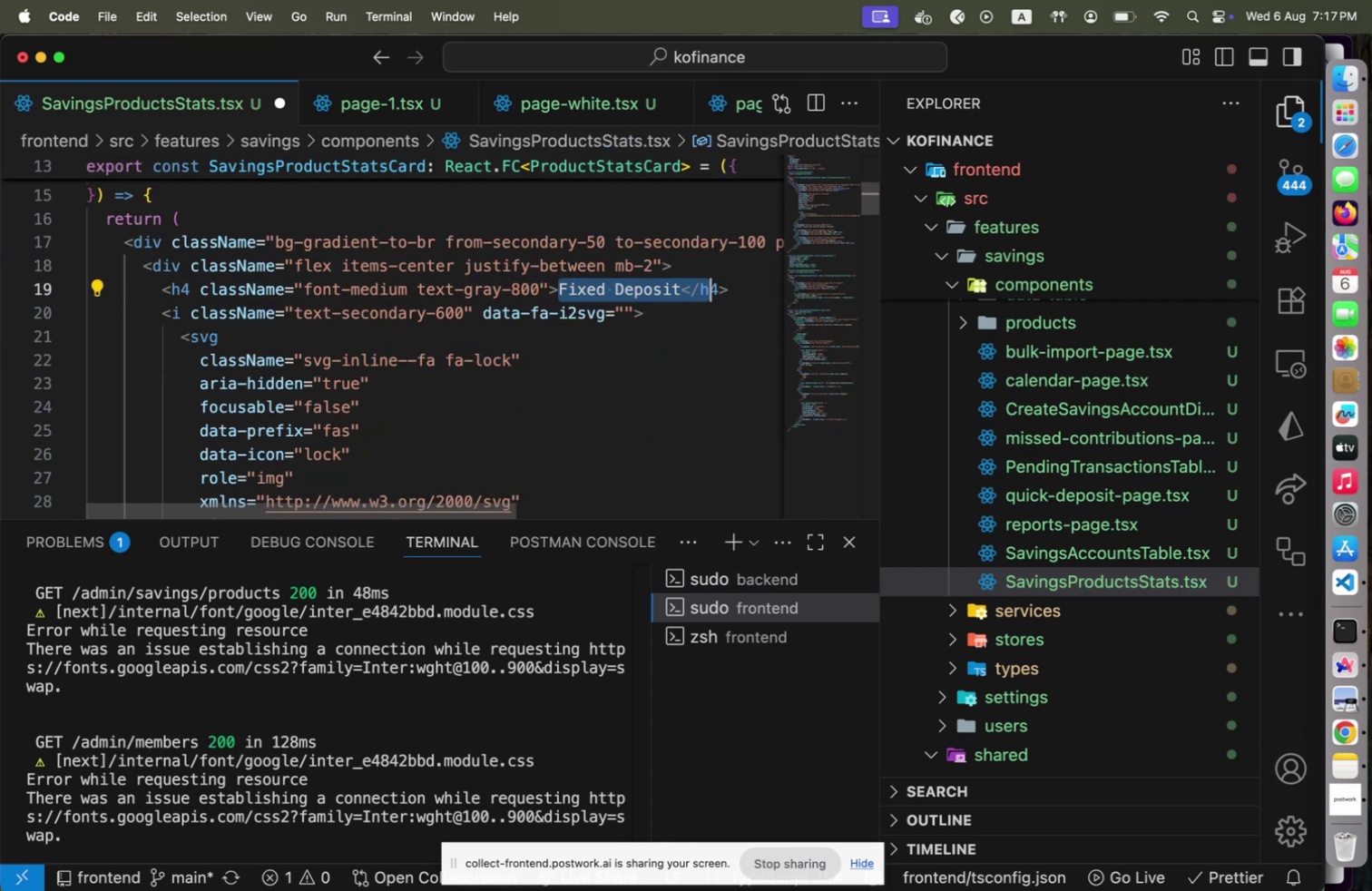 
key(Shift+ArrowLeft)
 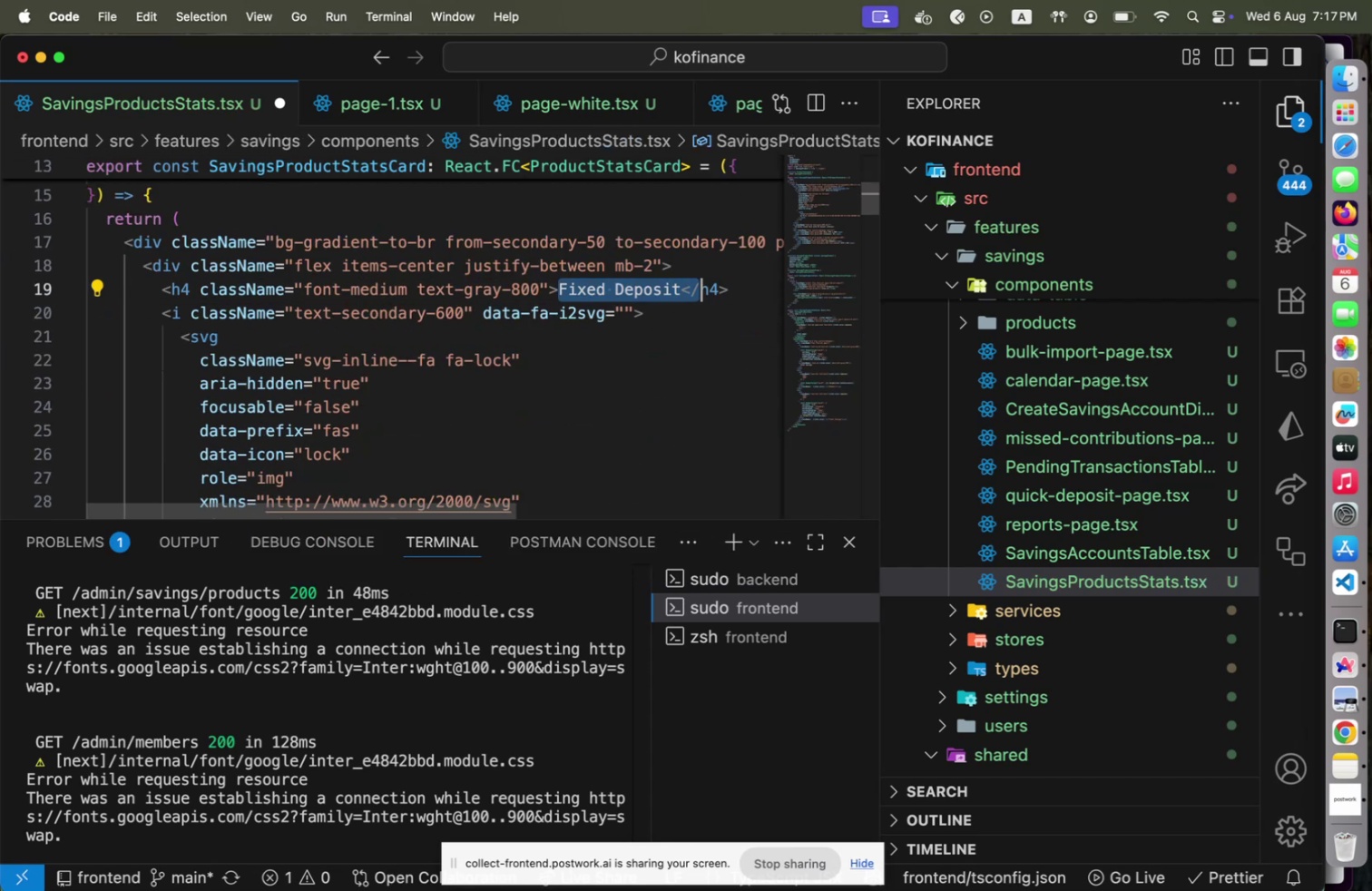 
key(Shift+ArrowLeft)
 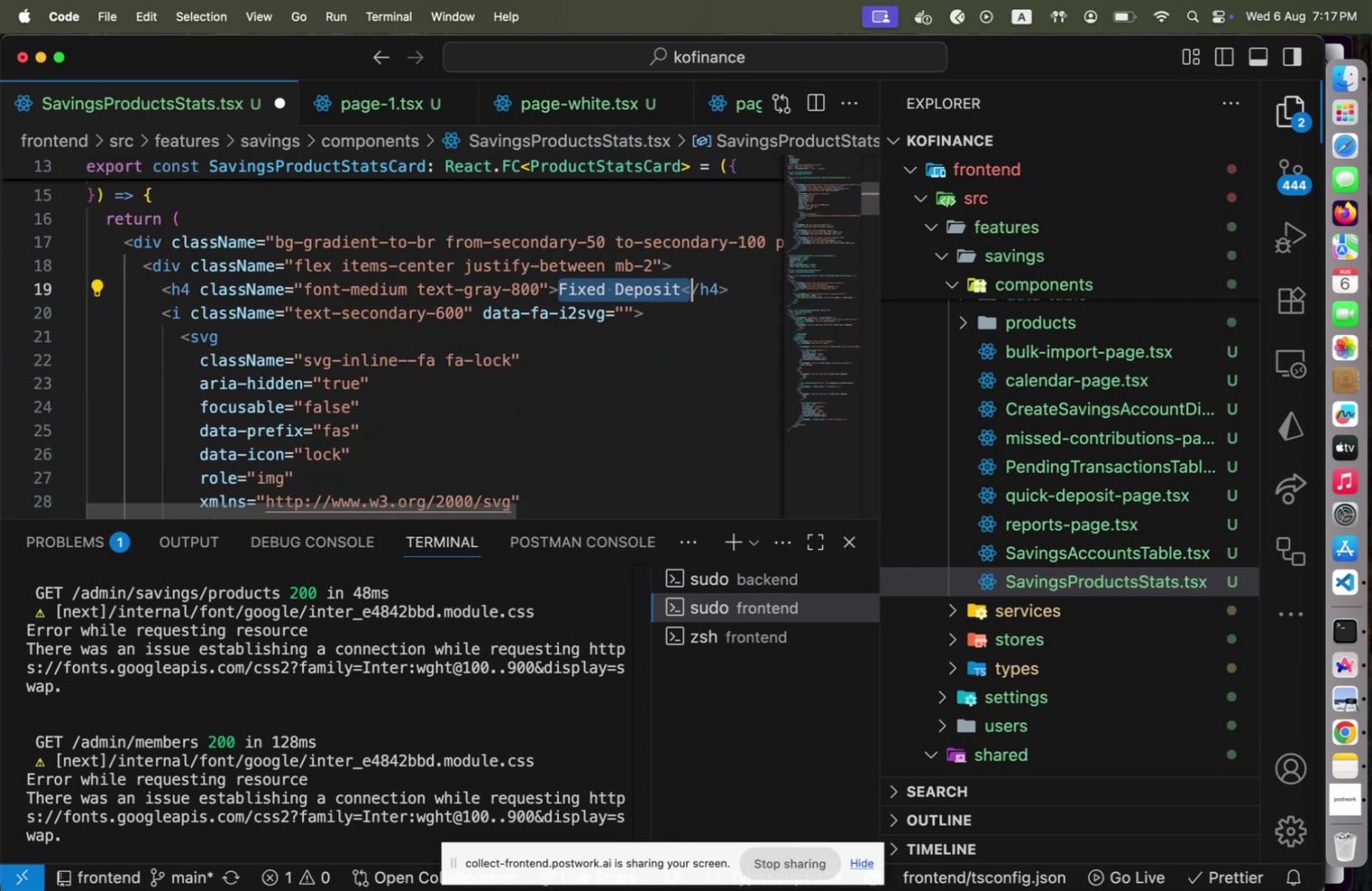 
key(Shift+ArrowLeft)
 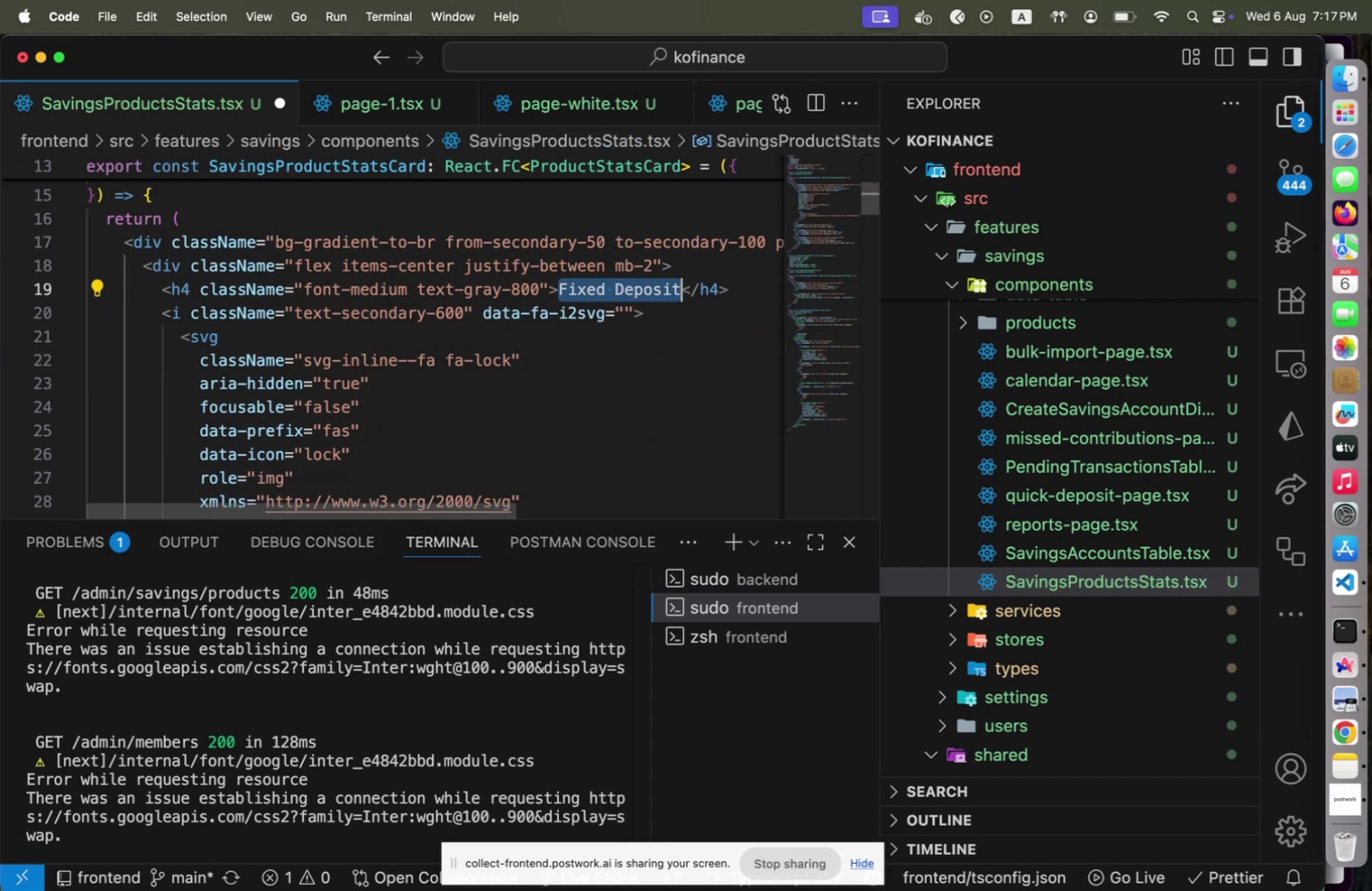 
type({stat.nam)
 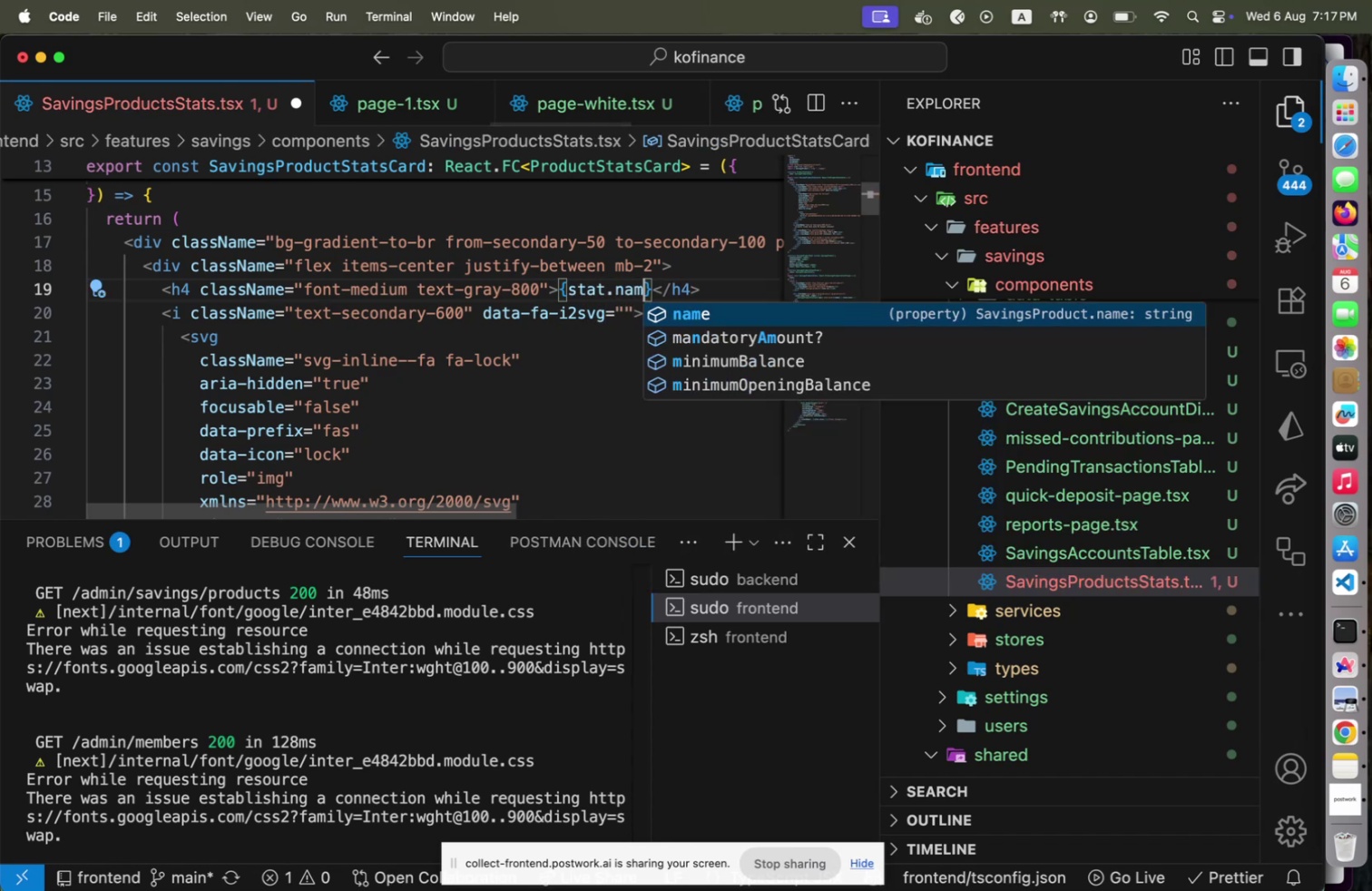 
key(Enter)
 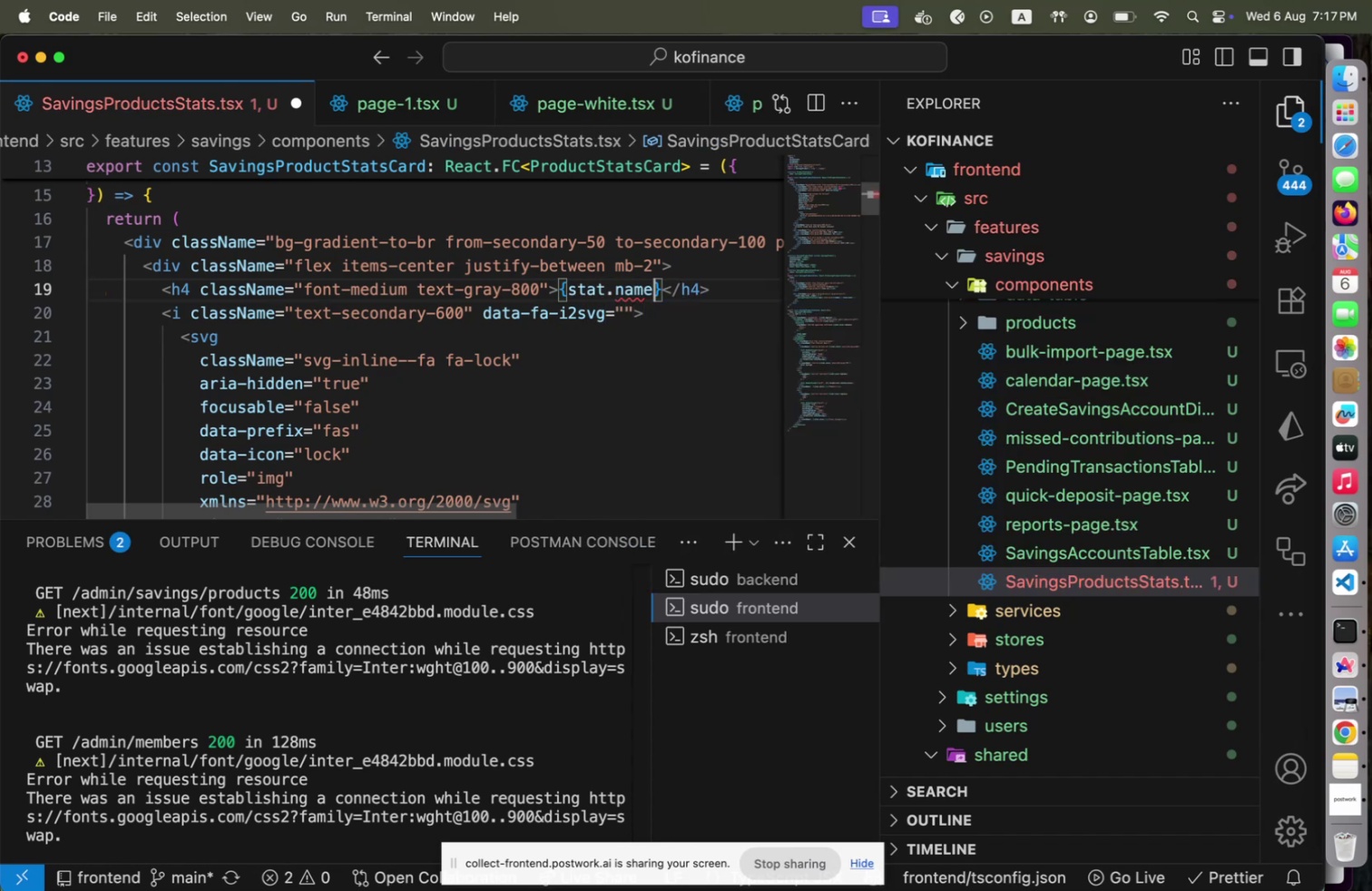 
key(ArrowDown)
 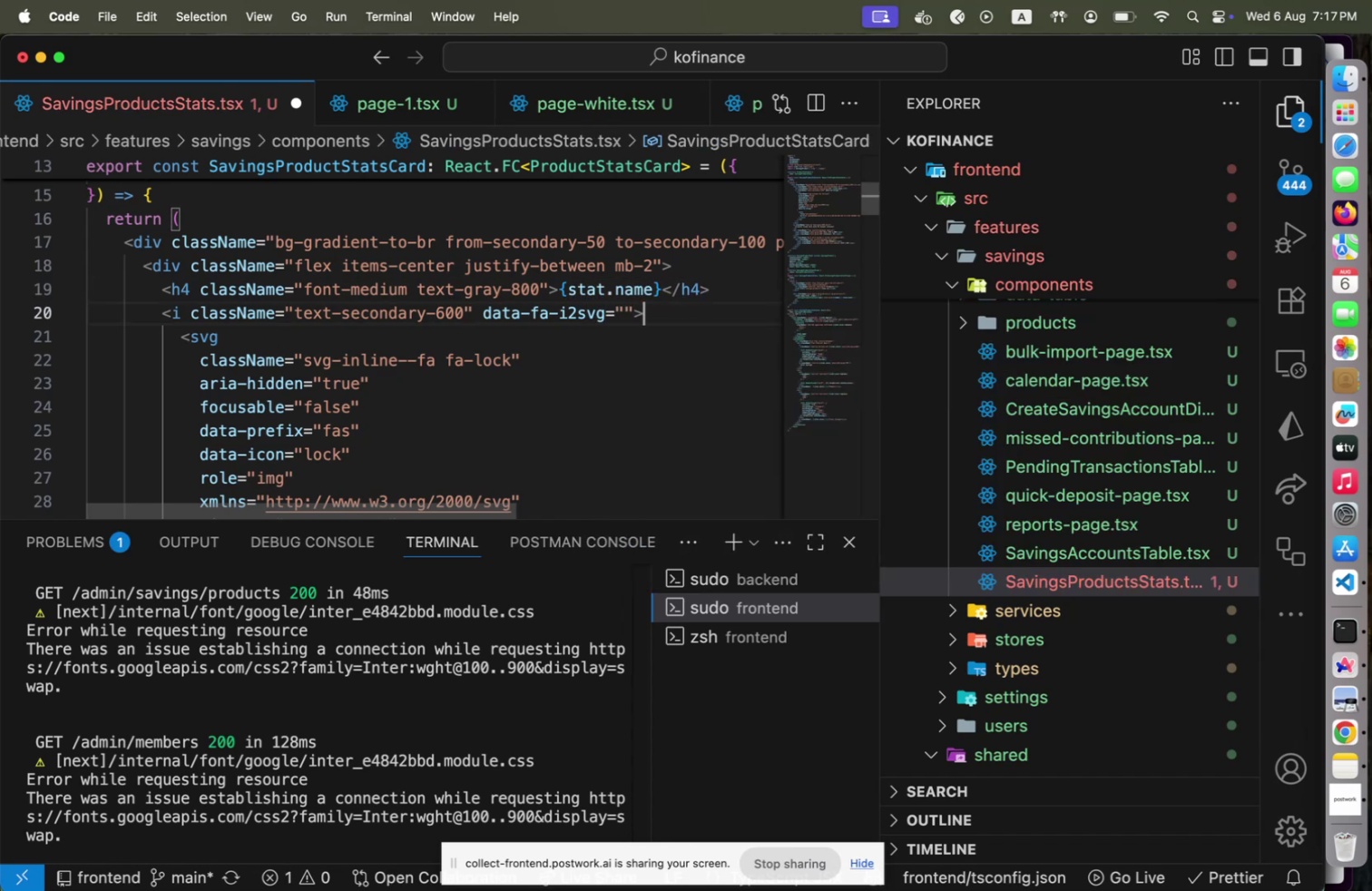 
key(ArrowDown)
 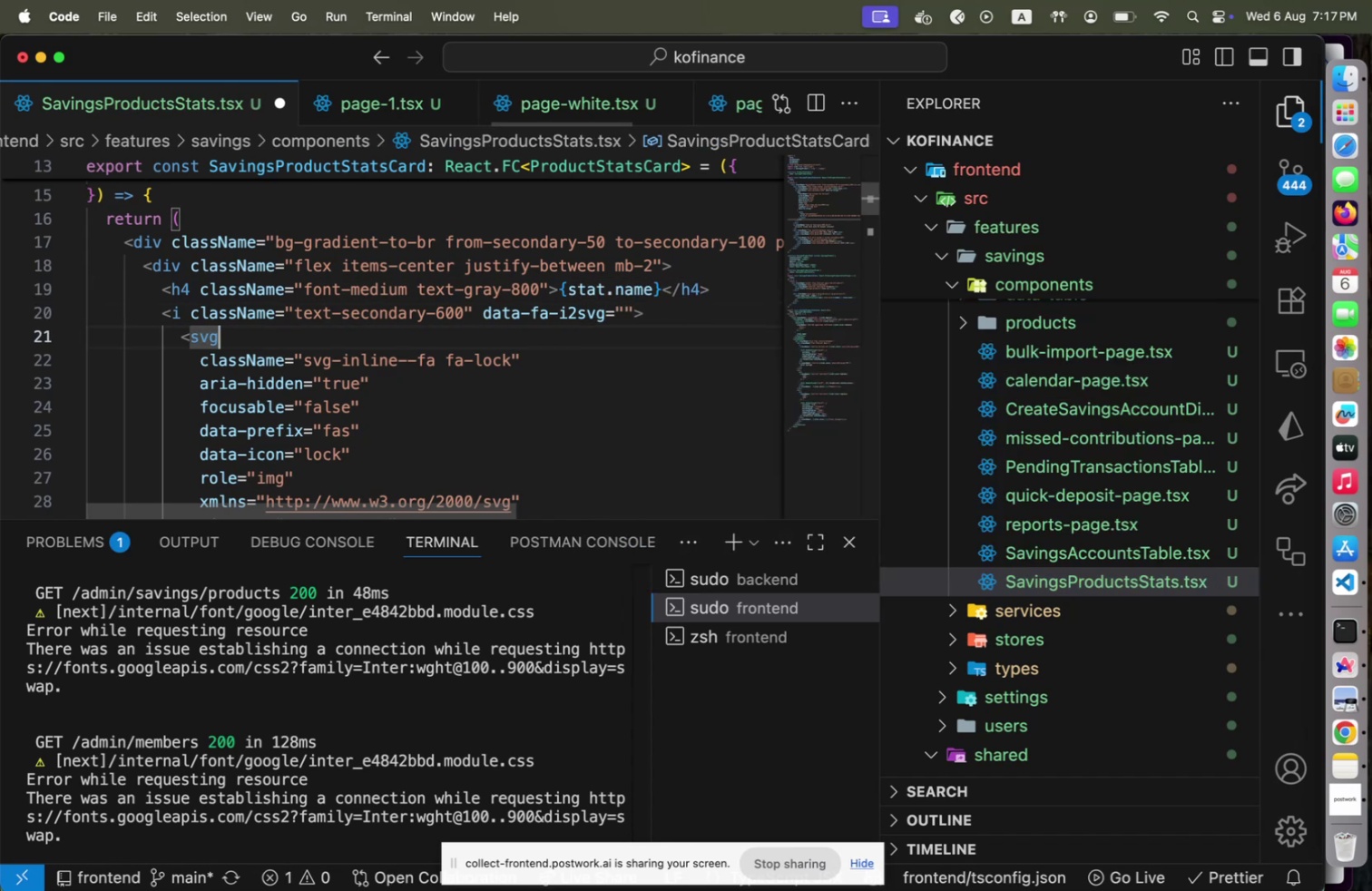 
key(ArrowDown)
 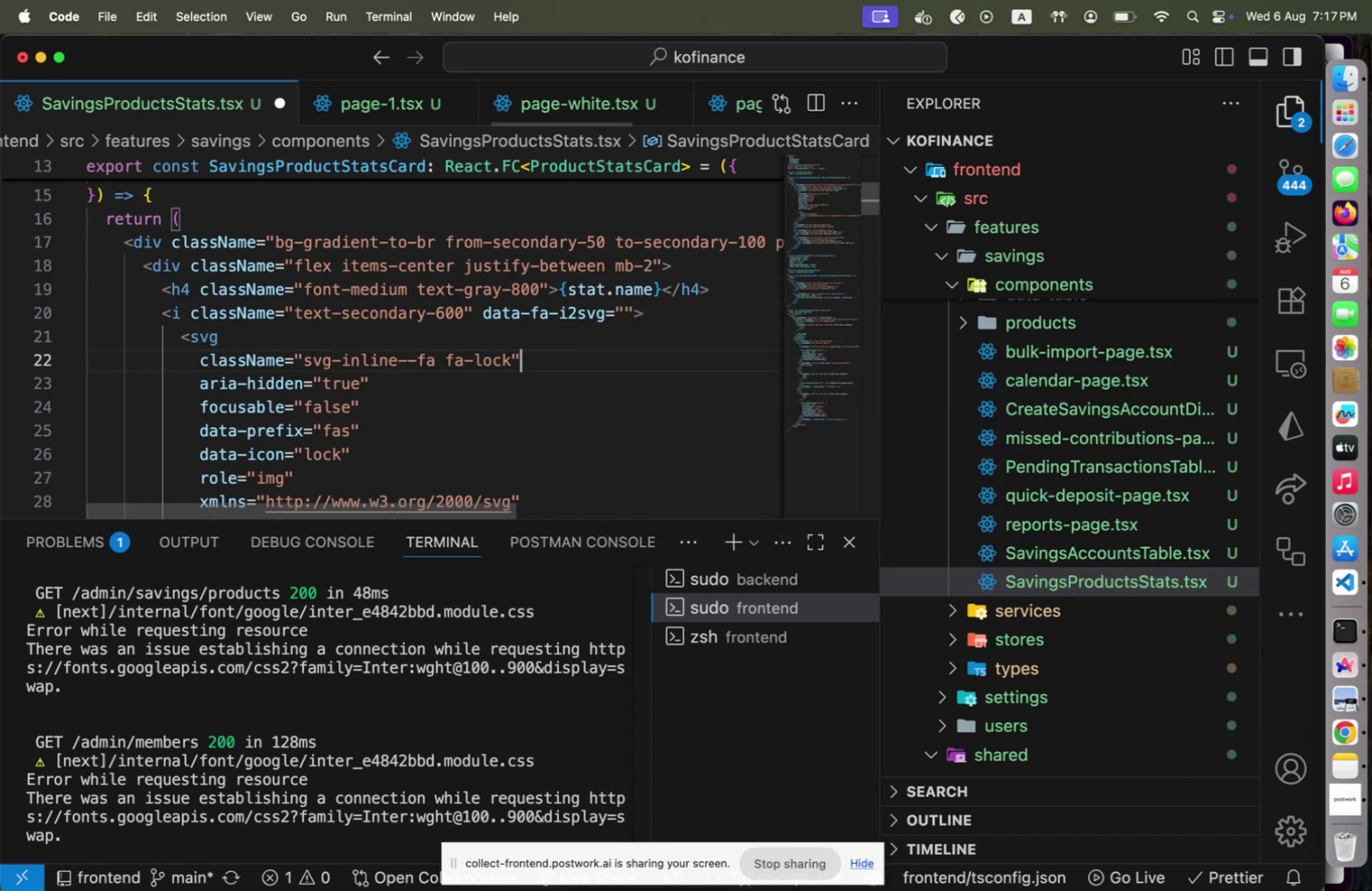 
hold_key(key=ArrowDown, duration=0.86)
 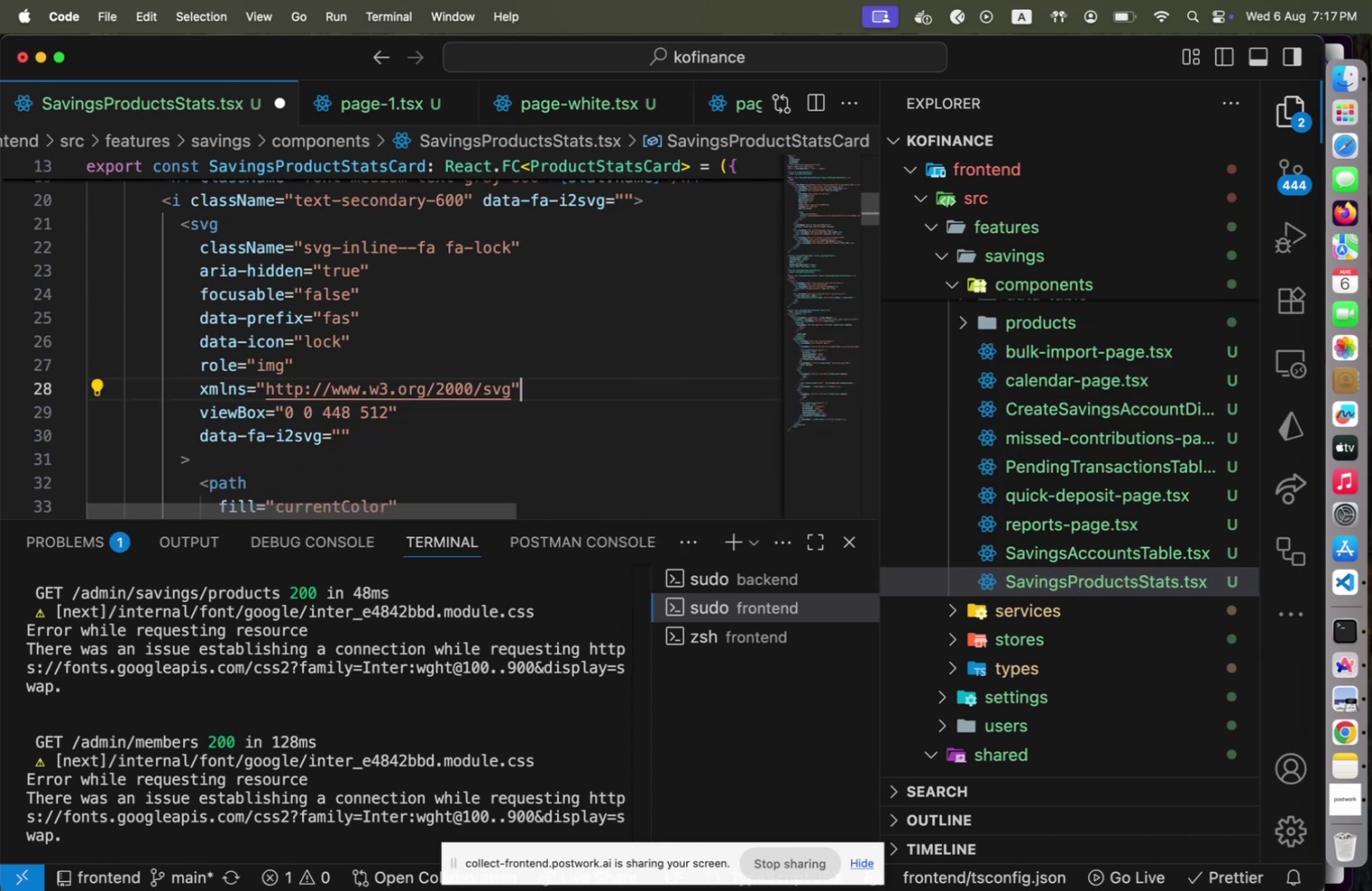 
hold_key(key=ArrowUp, duration=0.86)
 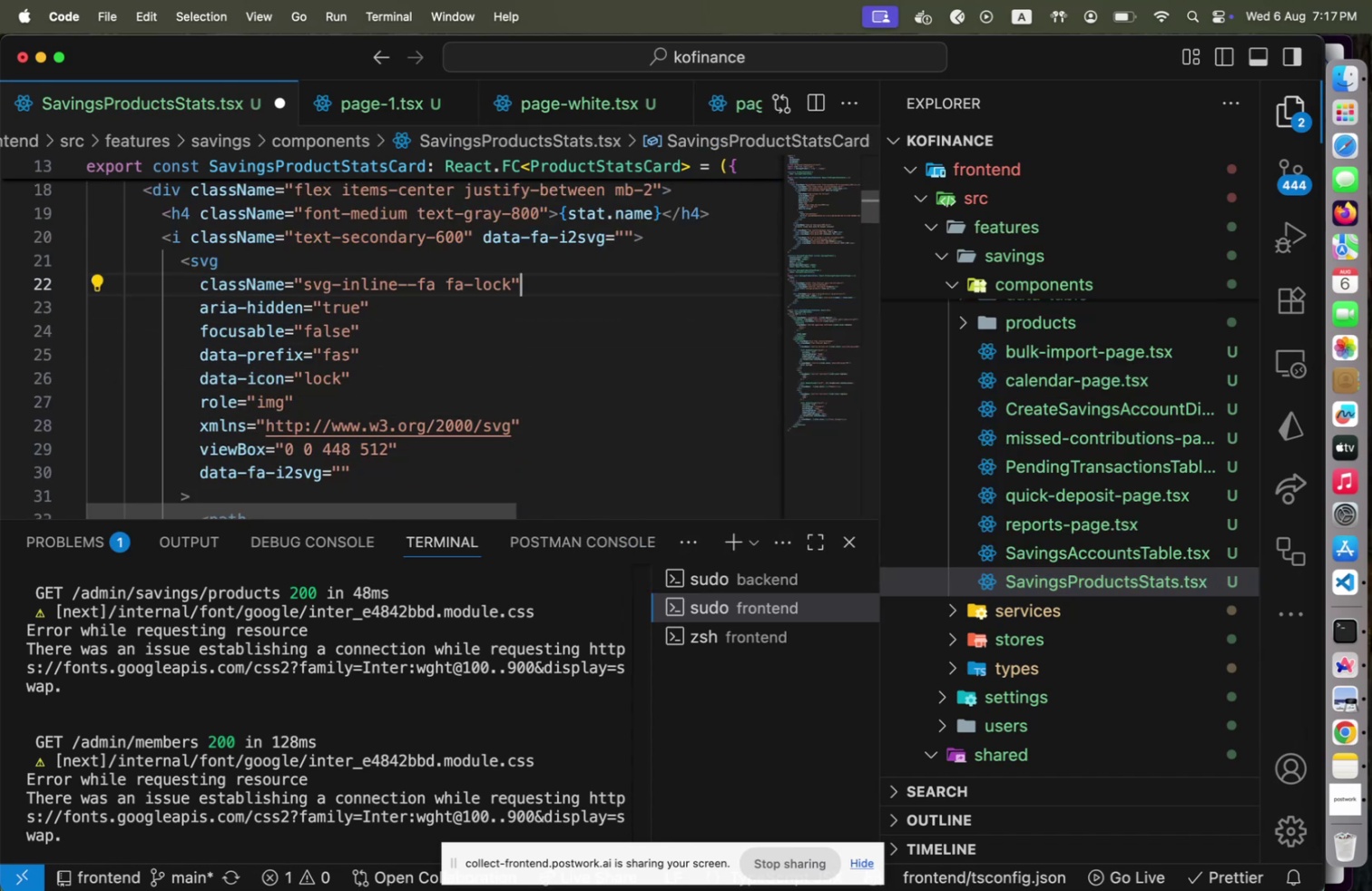 
key(ArrowUp)
 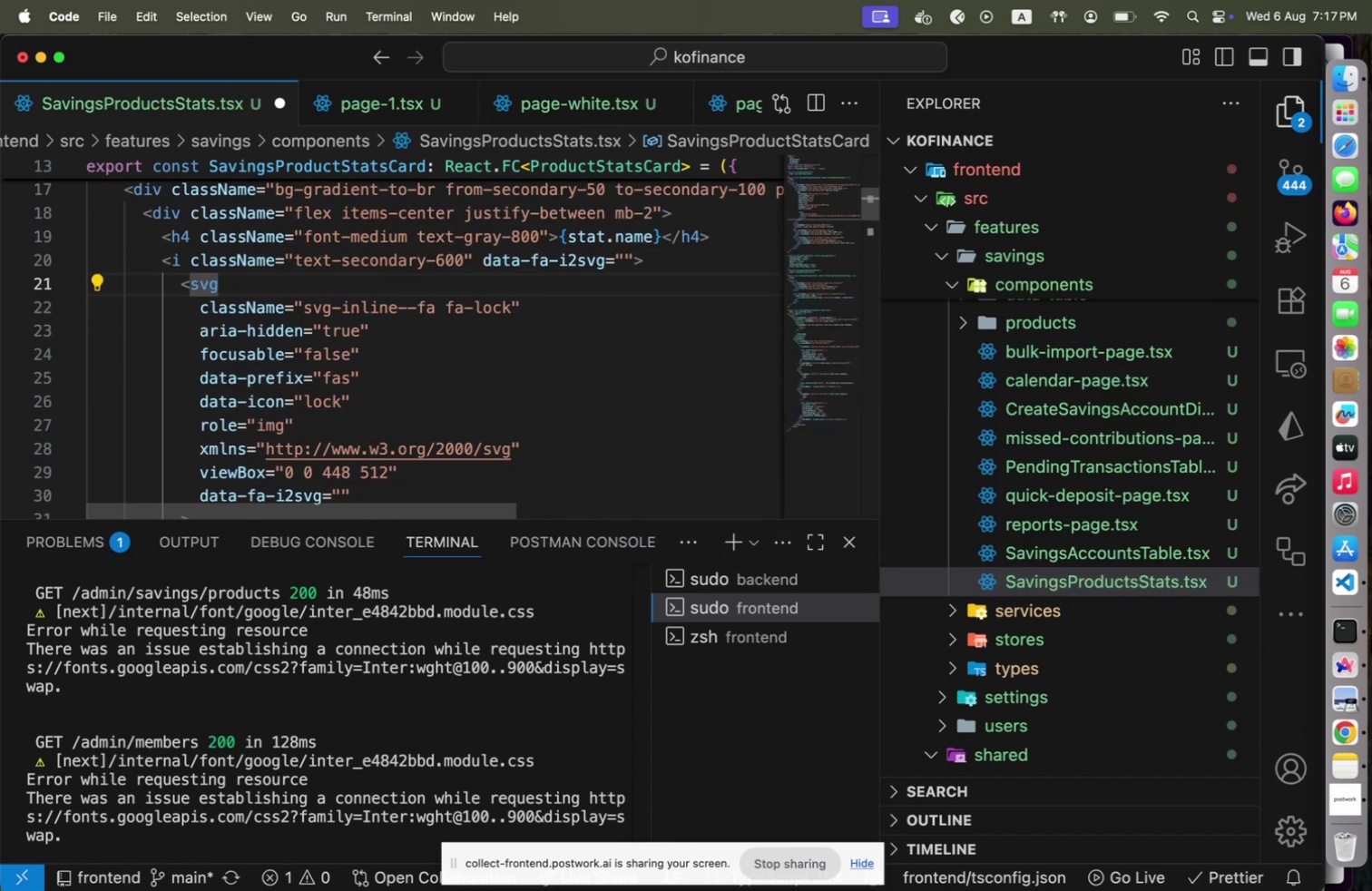 
key(ArrowUp)
 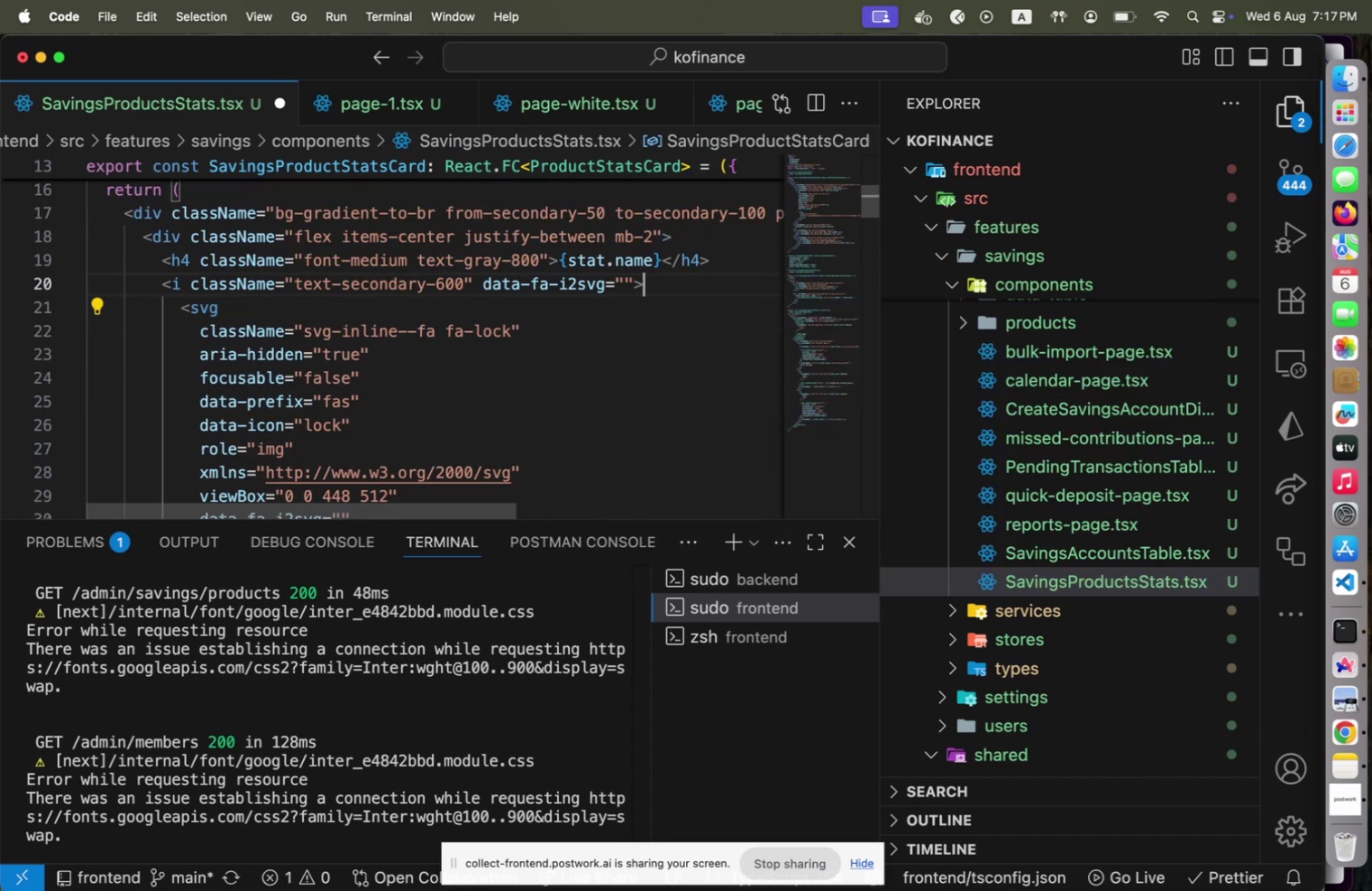 
key(Home)
 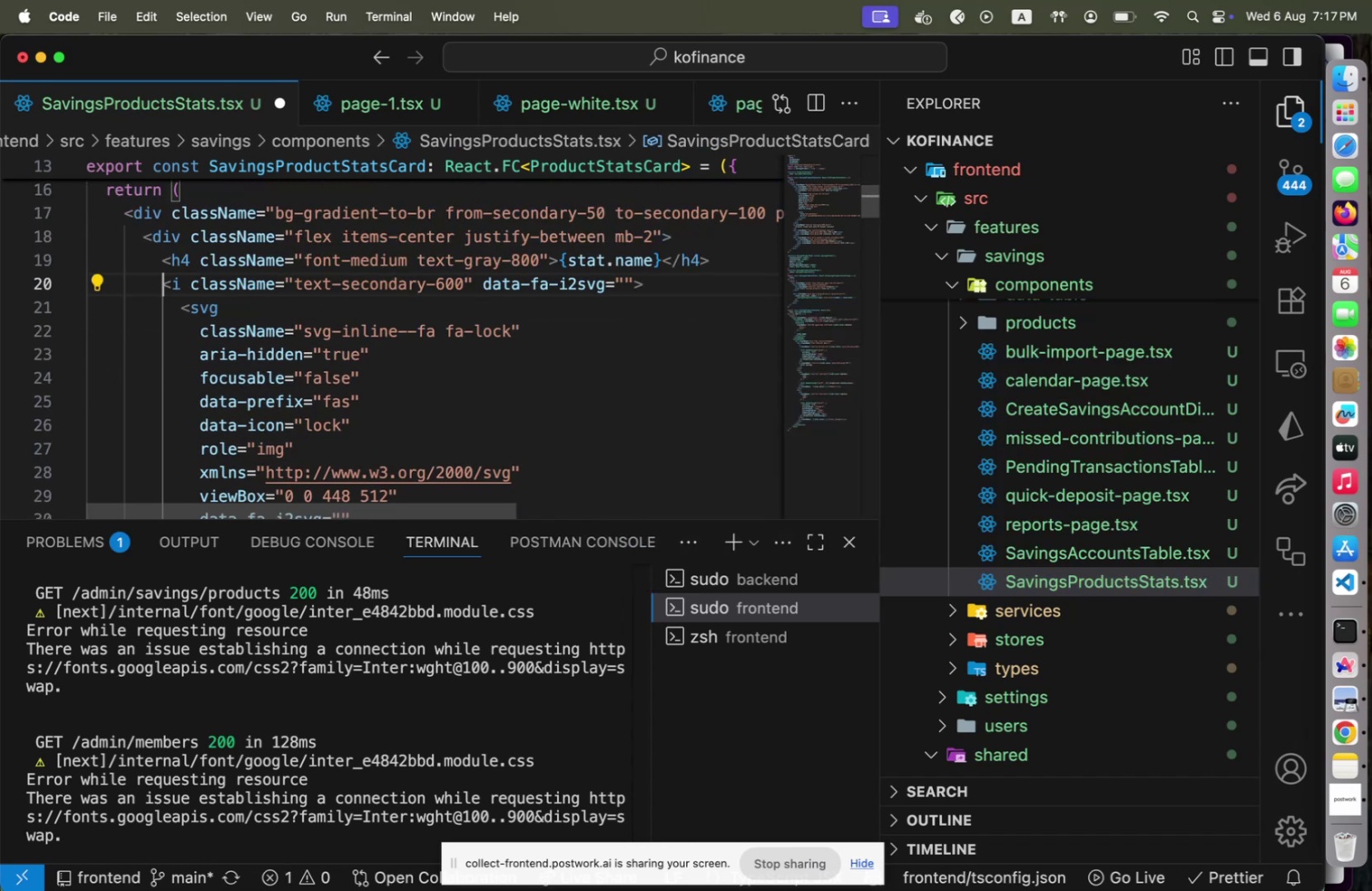 
hold_key(key=ArrowDown, duration=1.5)
 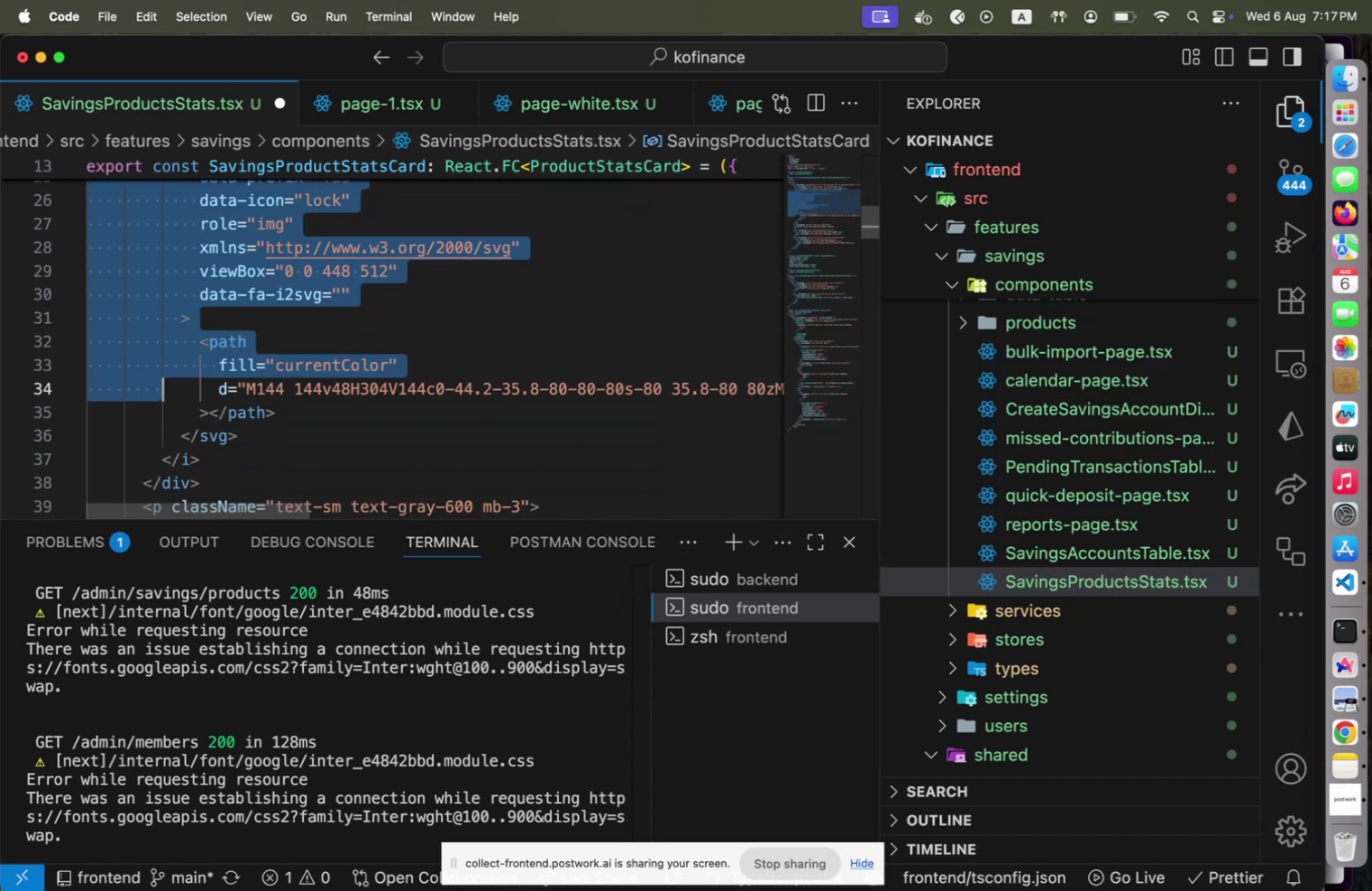 
key(Shift+ArrowDown)
 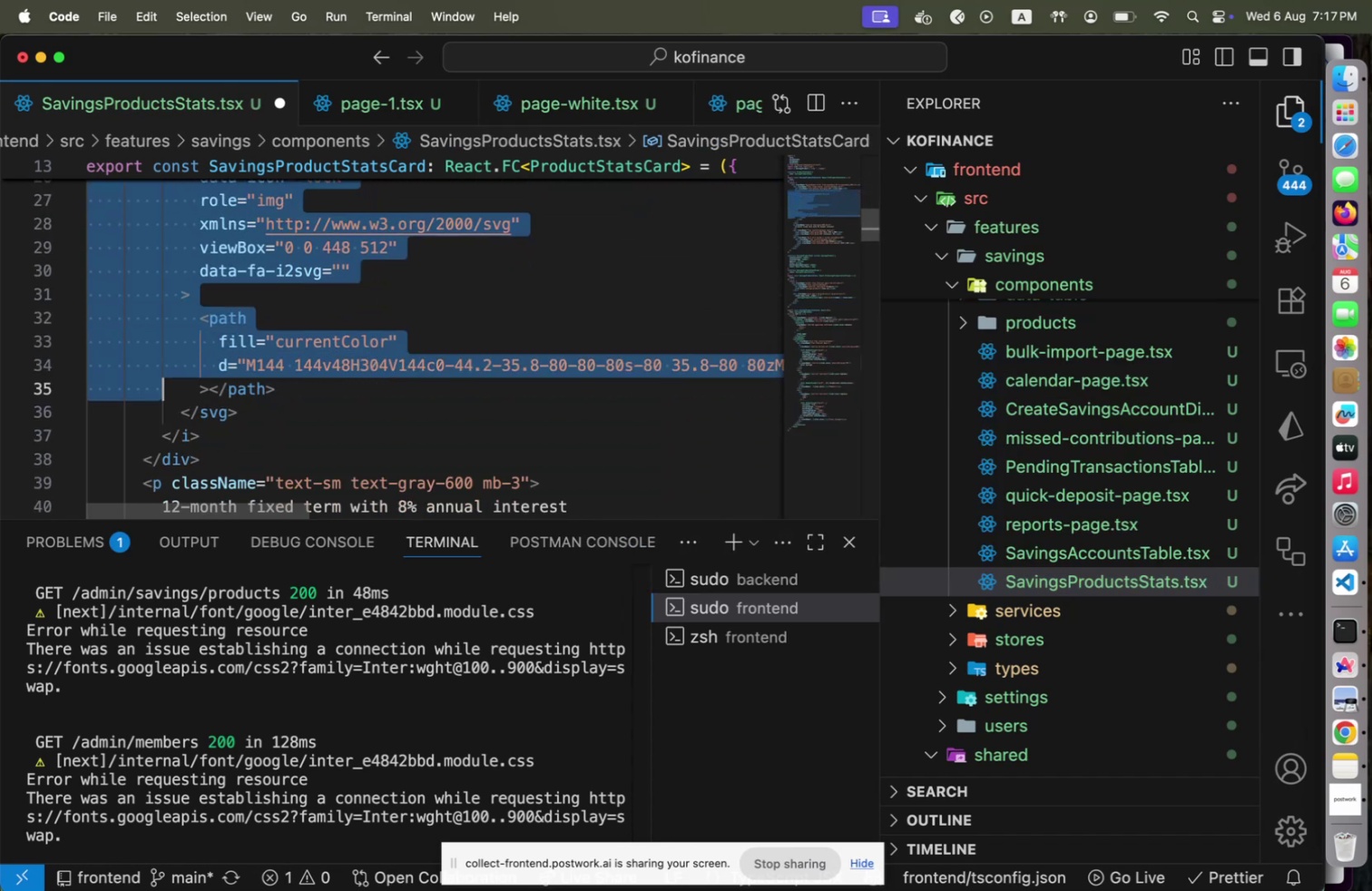 
key(Shift+ArrowDown)
 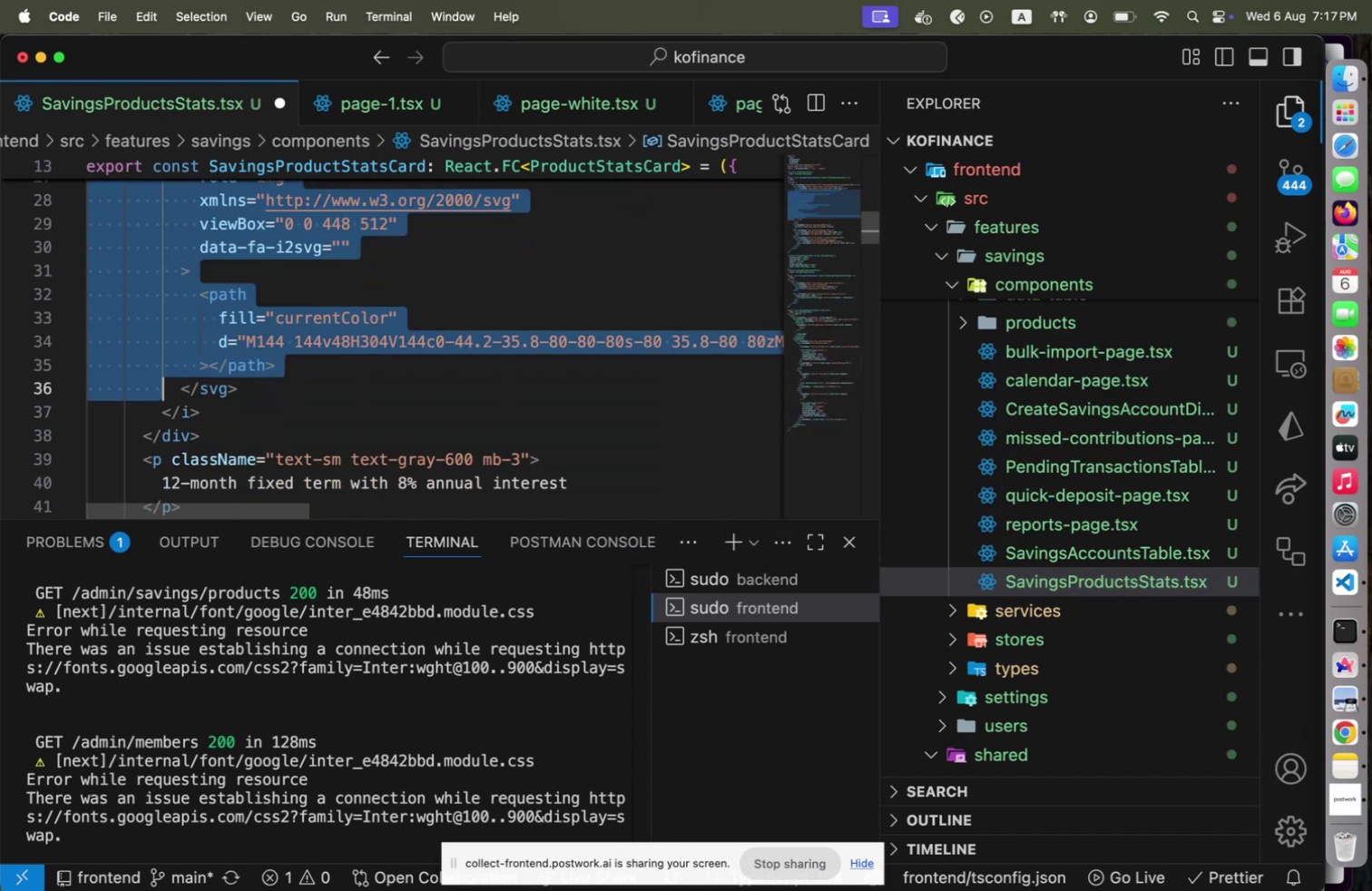 
key(Shift+ArrowDown)
 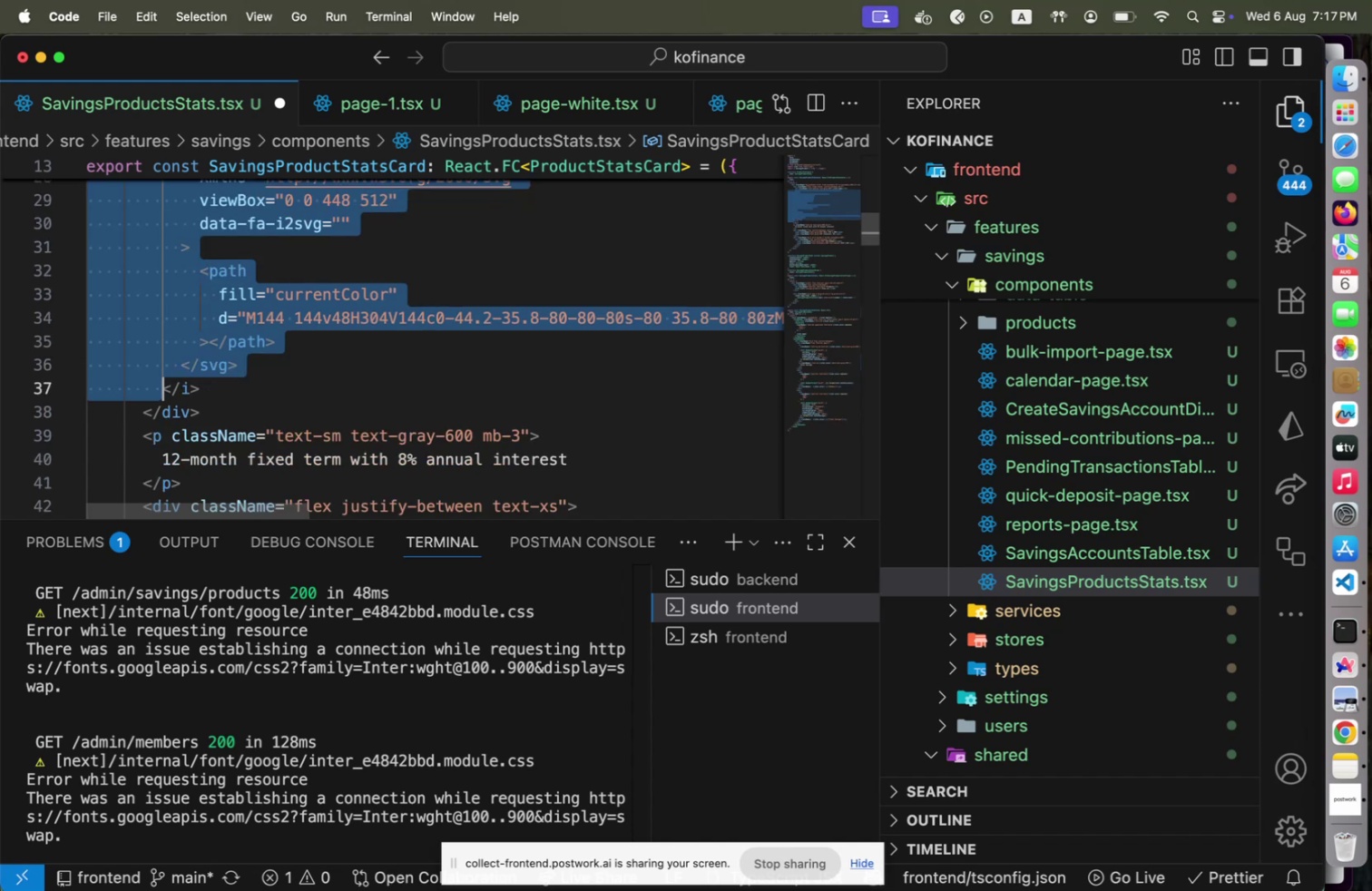 
type([End])
key(Backspace)
type({stat.icon />)
 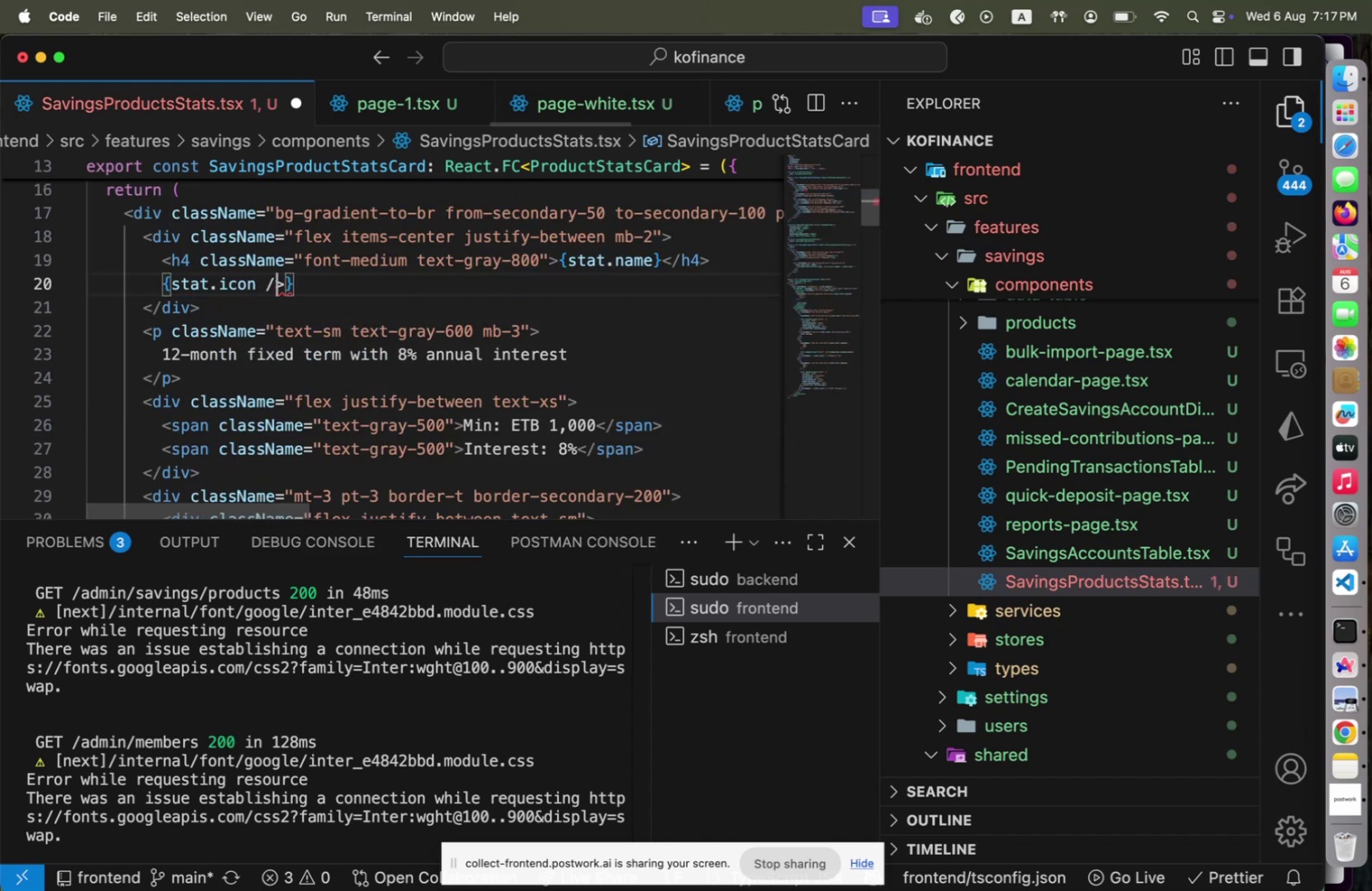 
 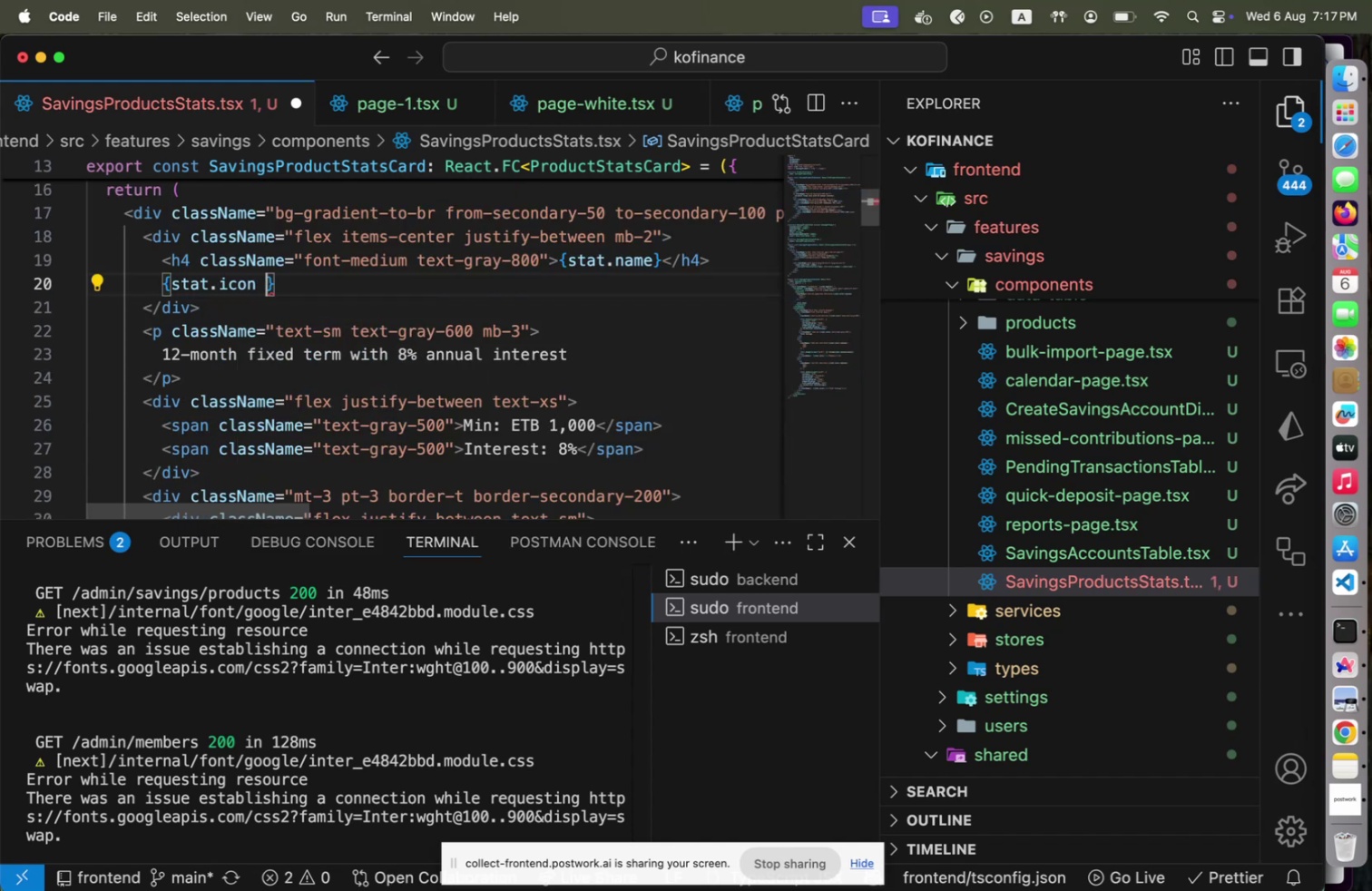 
key(ArrowLeft)
 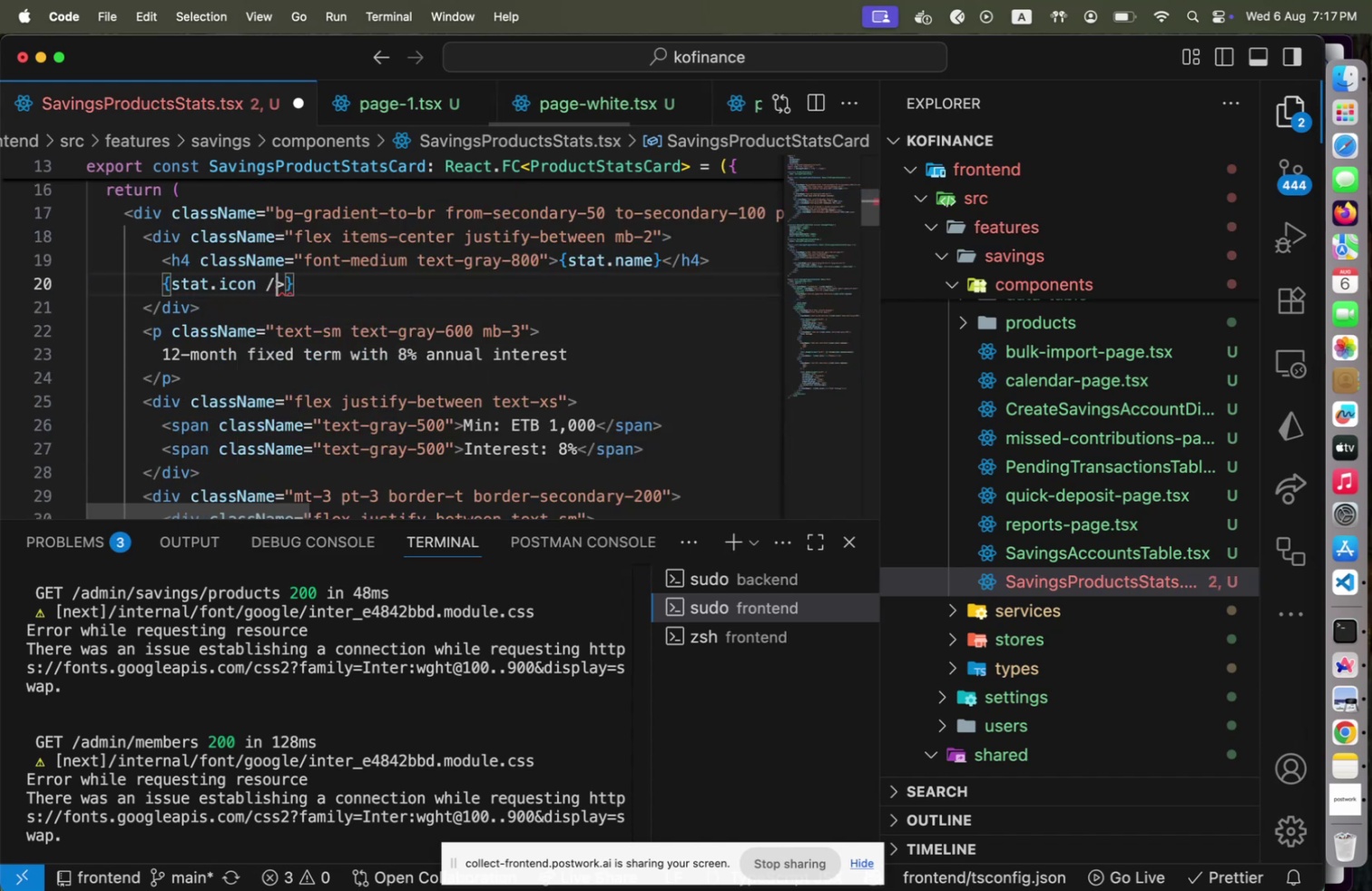 
key(ArrowLeft)
 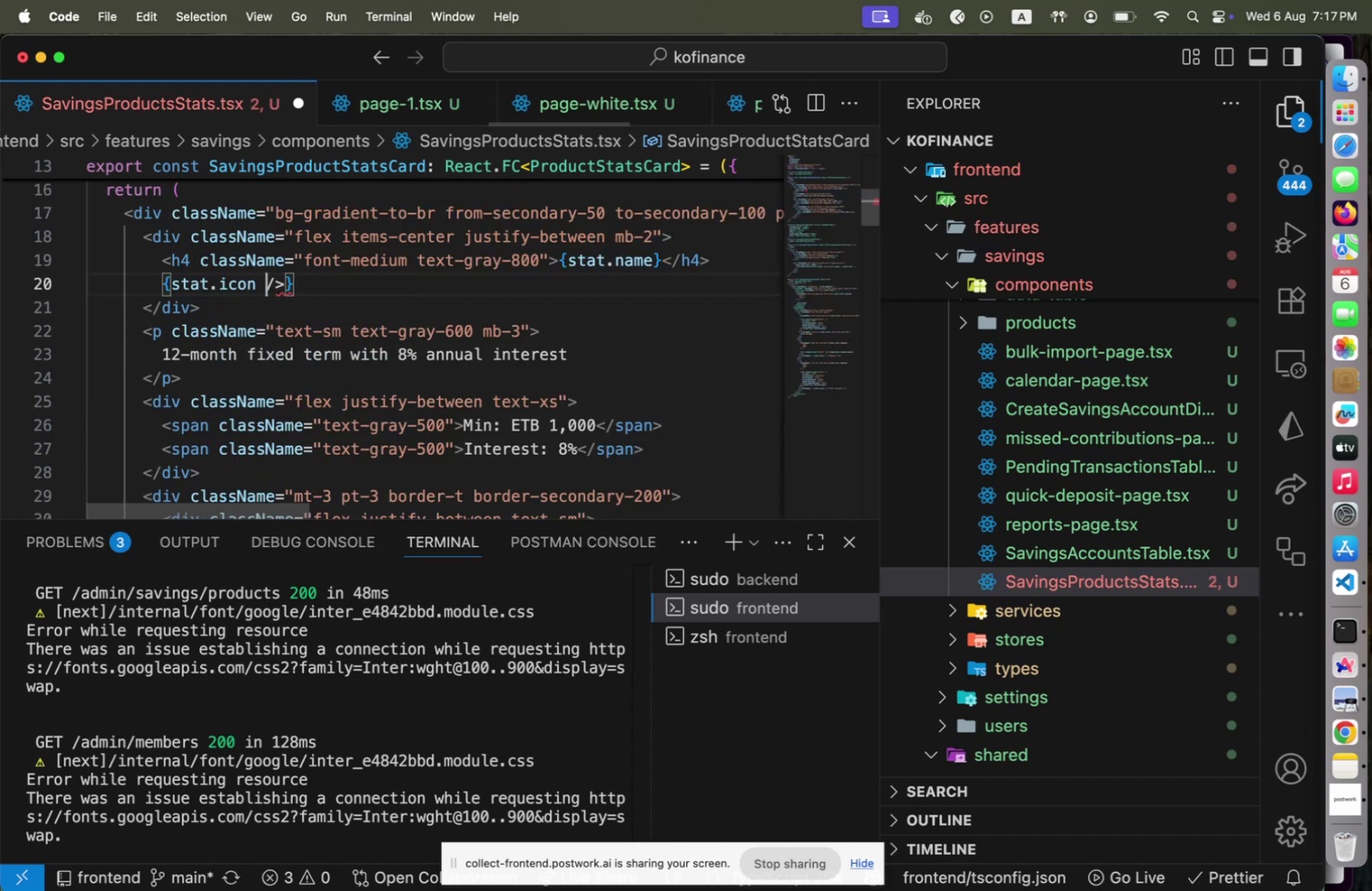 
key(ArrowLeft)
 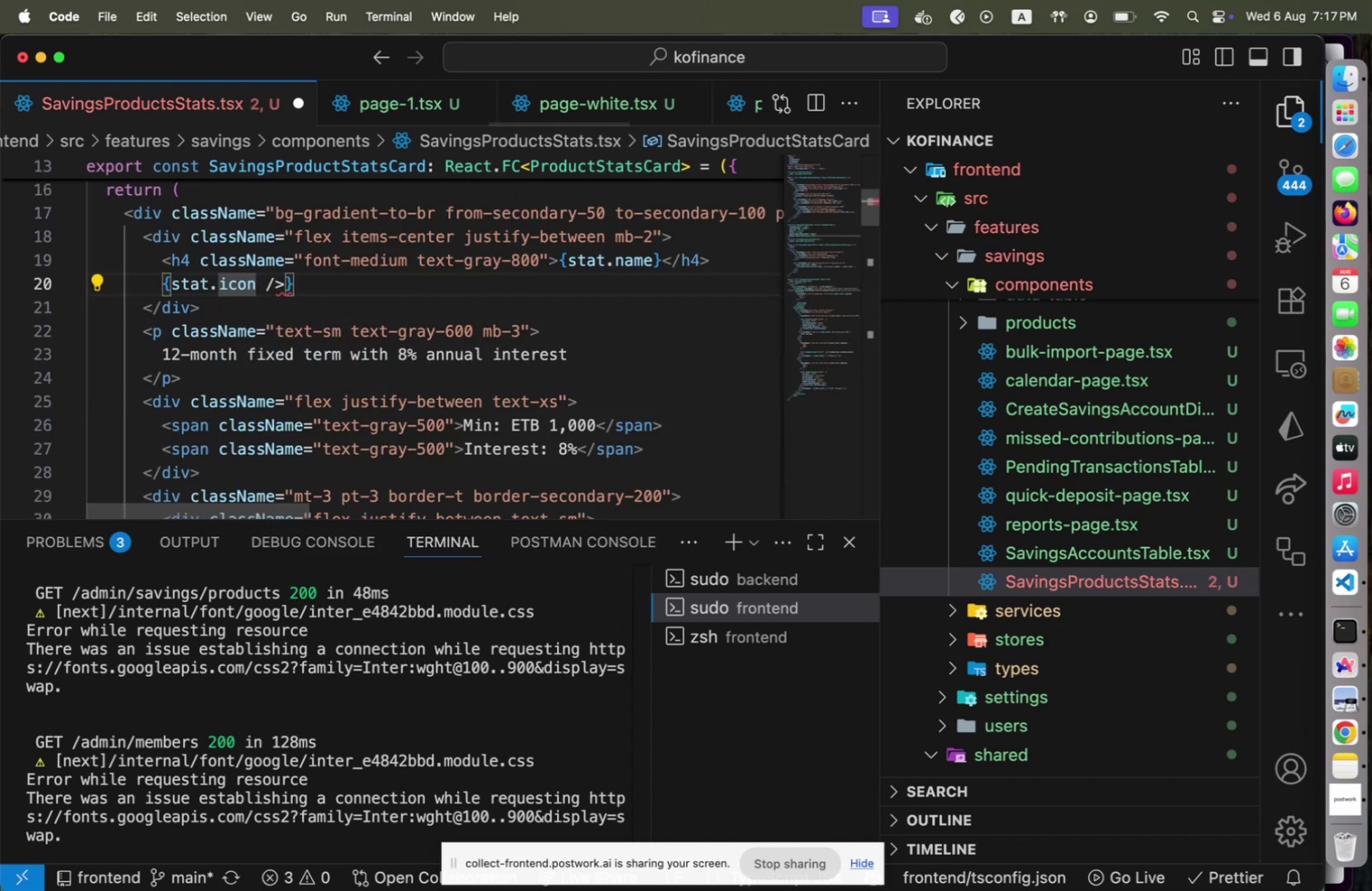 
key(Space)
 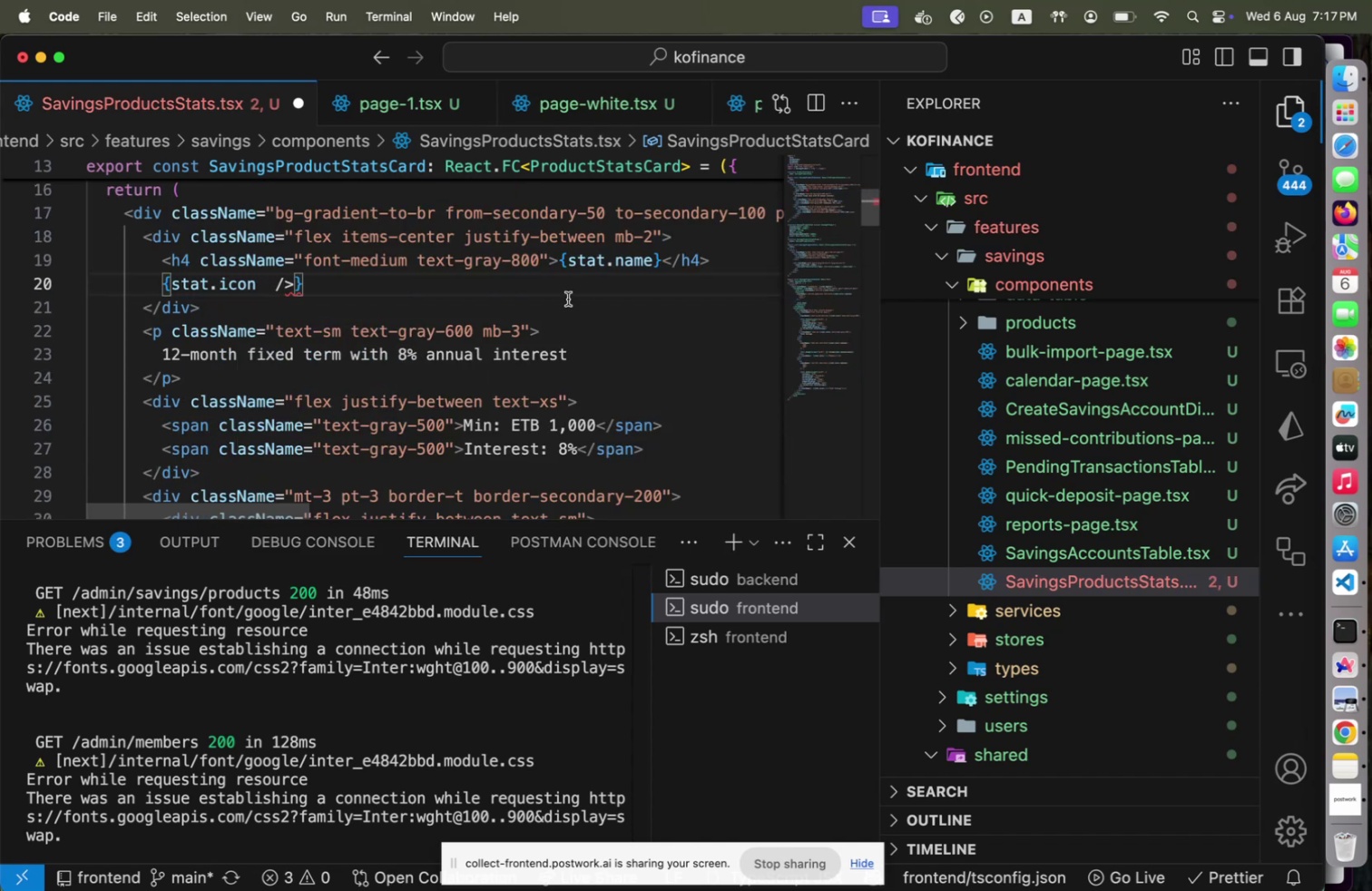 
scroll: coordinate [528, 438], scroll_direction: down, amount: 21.0
 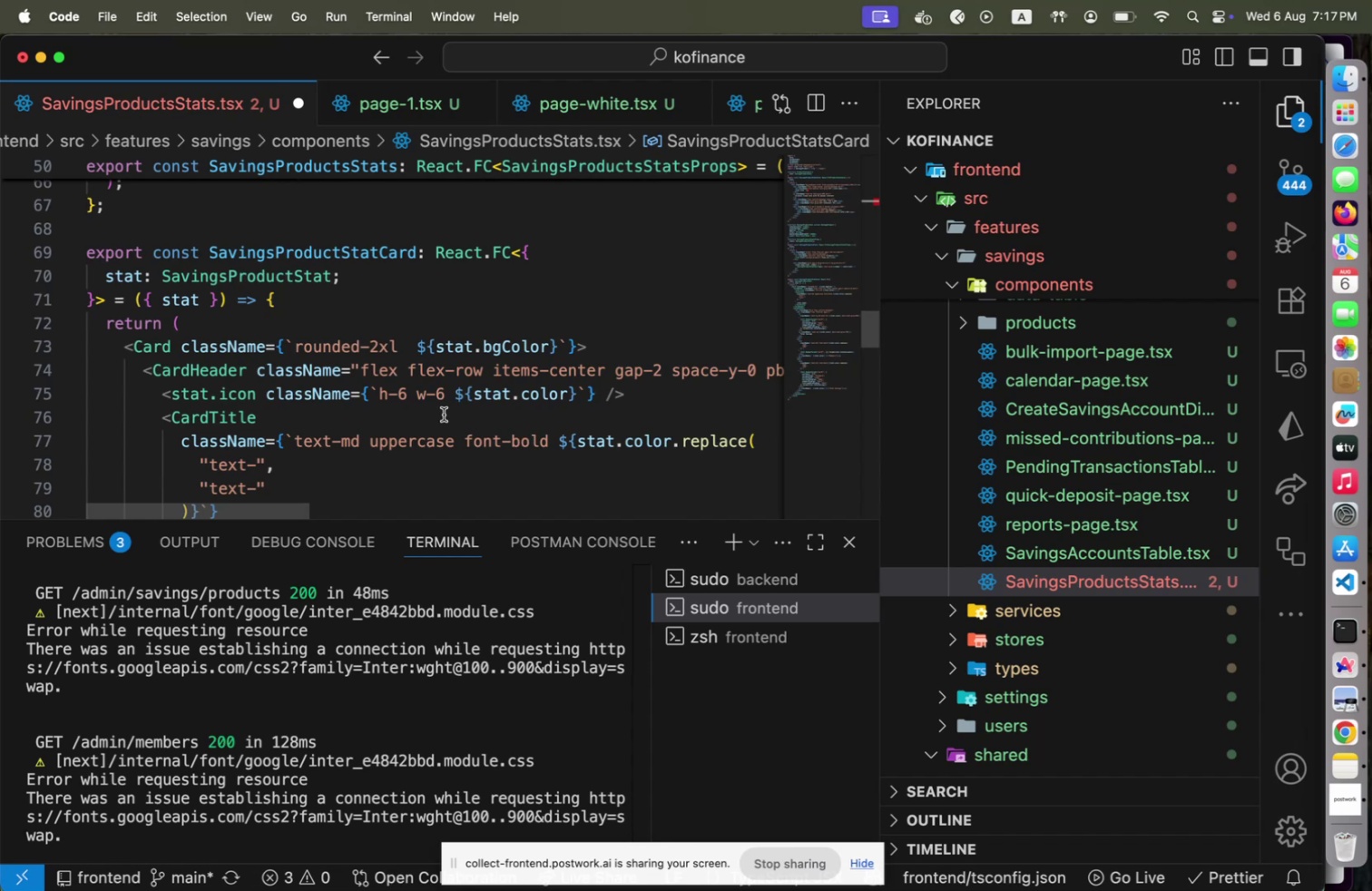 
left_click([444, 414])
 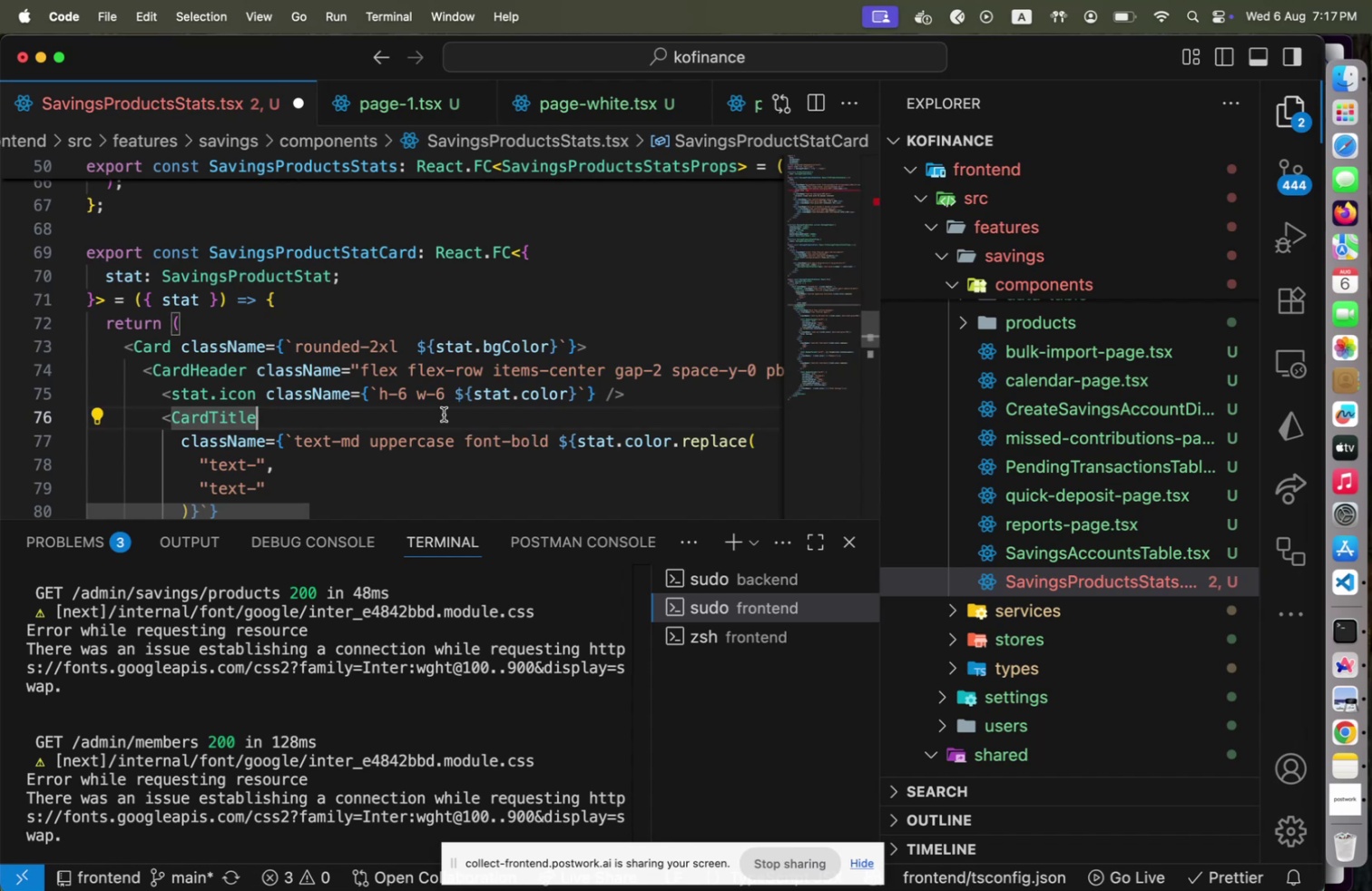 
key(ArrowUp)
 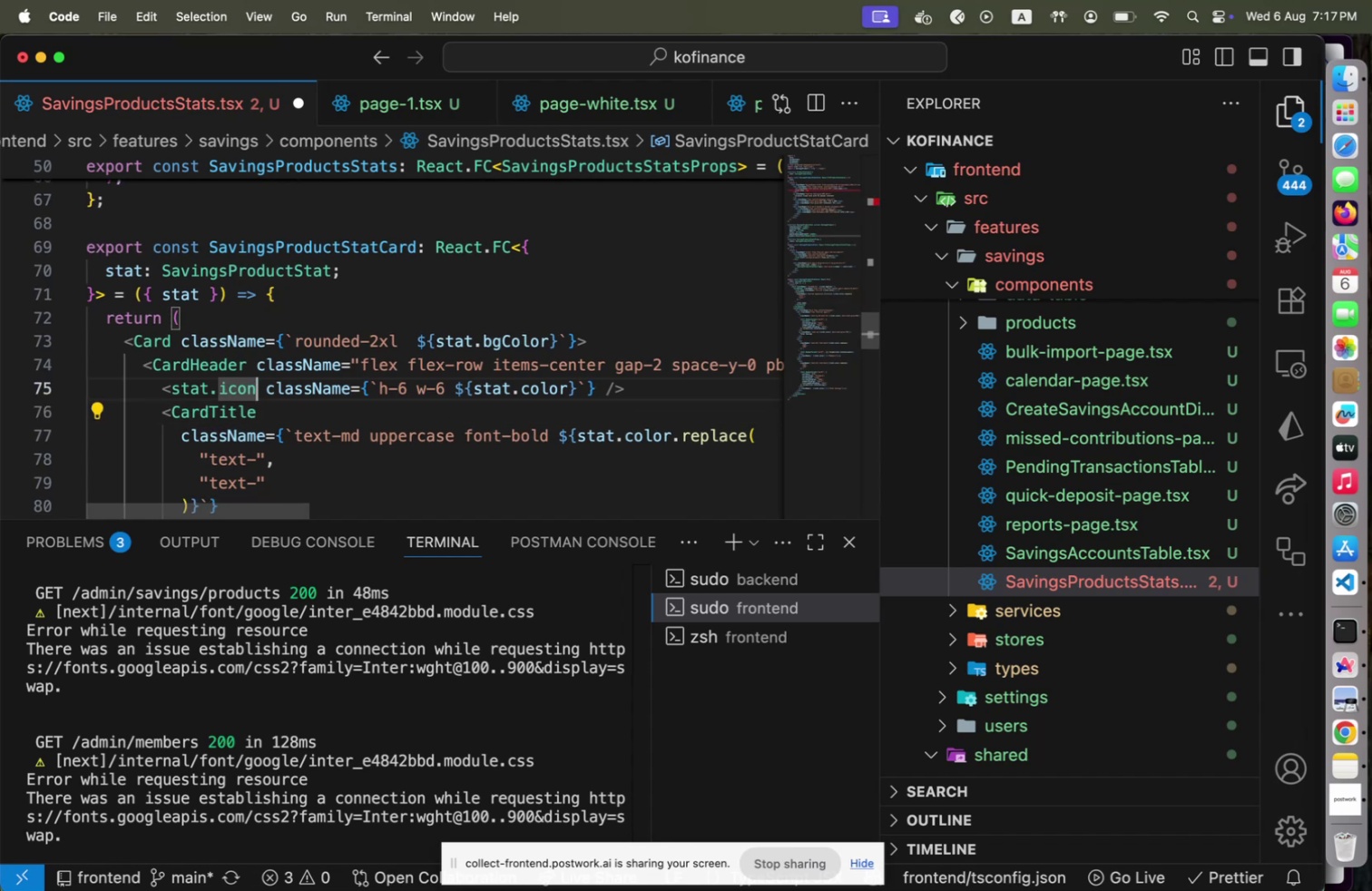 
key(Home)
 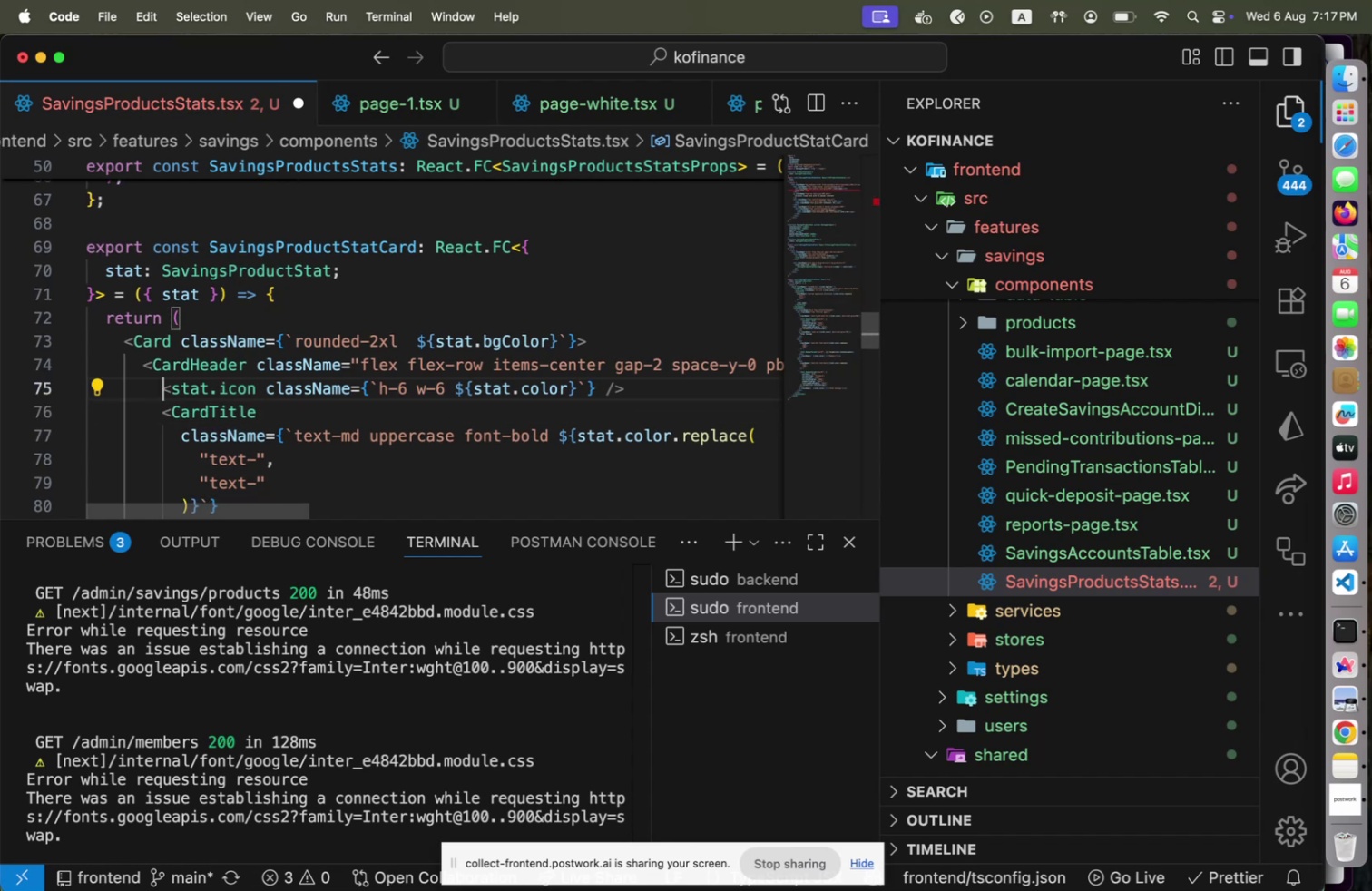 
key(Shift+ShiftLeft)
 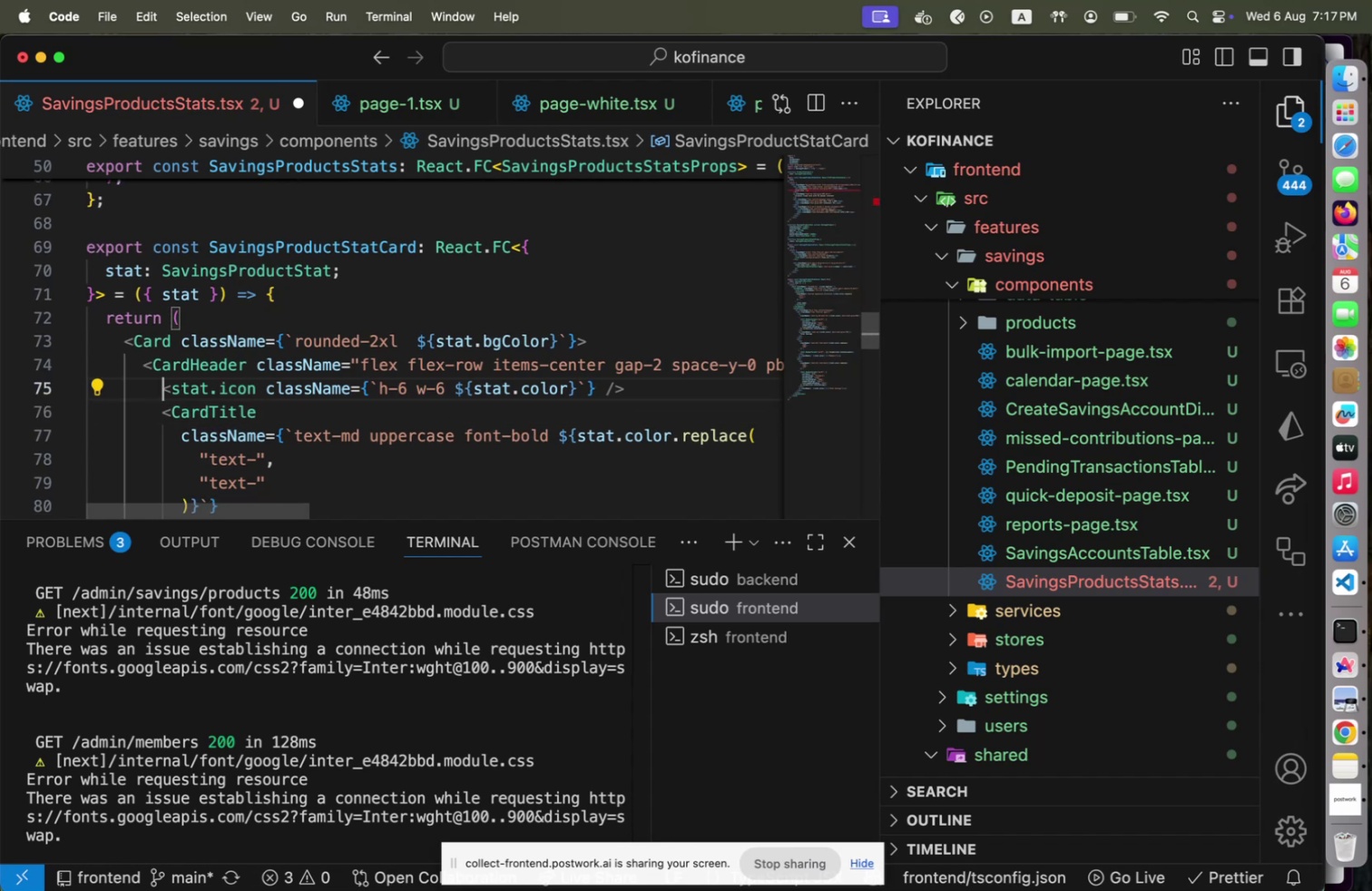 
key(Shift+End)
 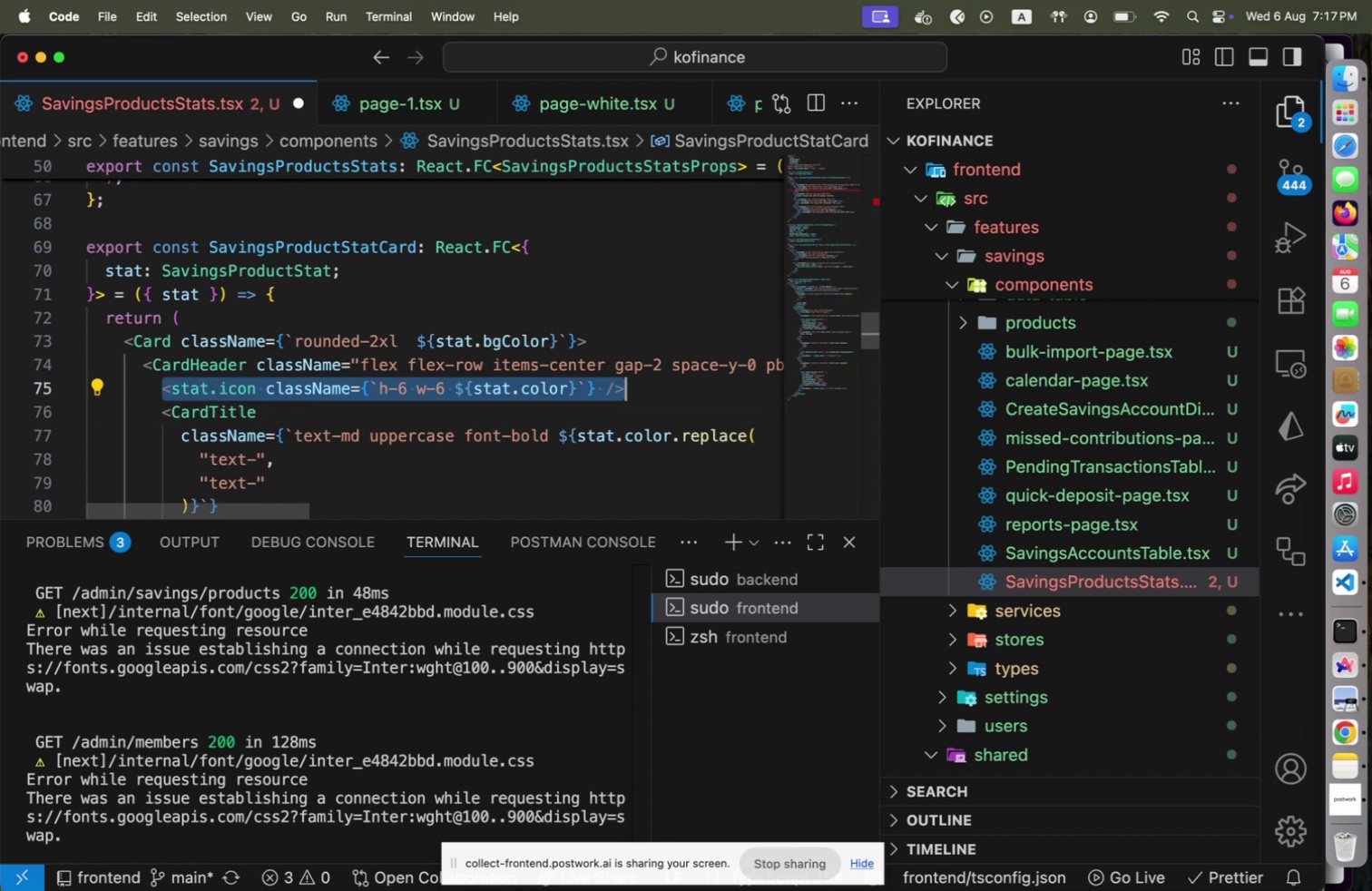 
key(Meta+C)
 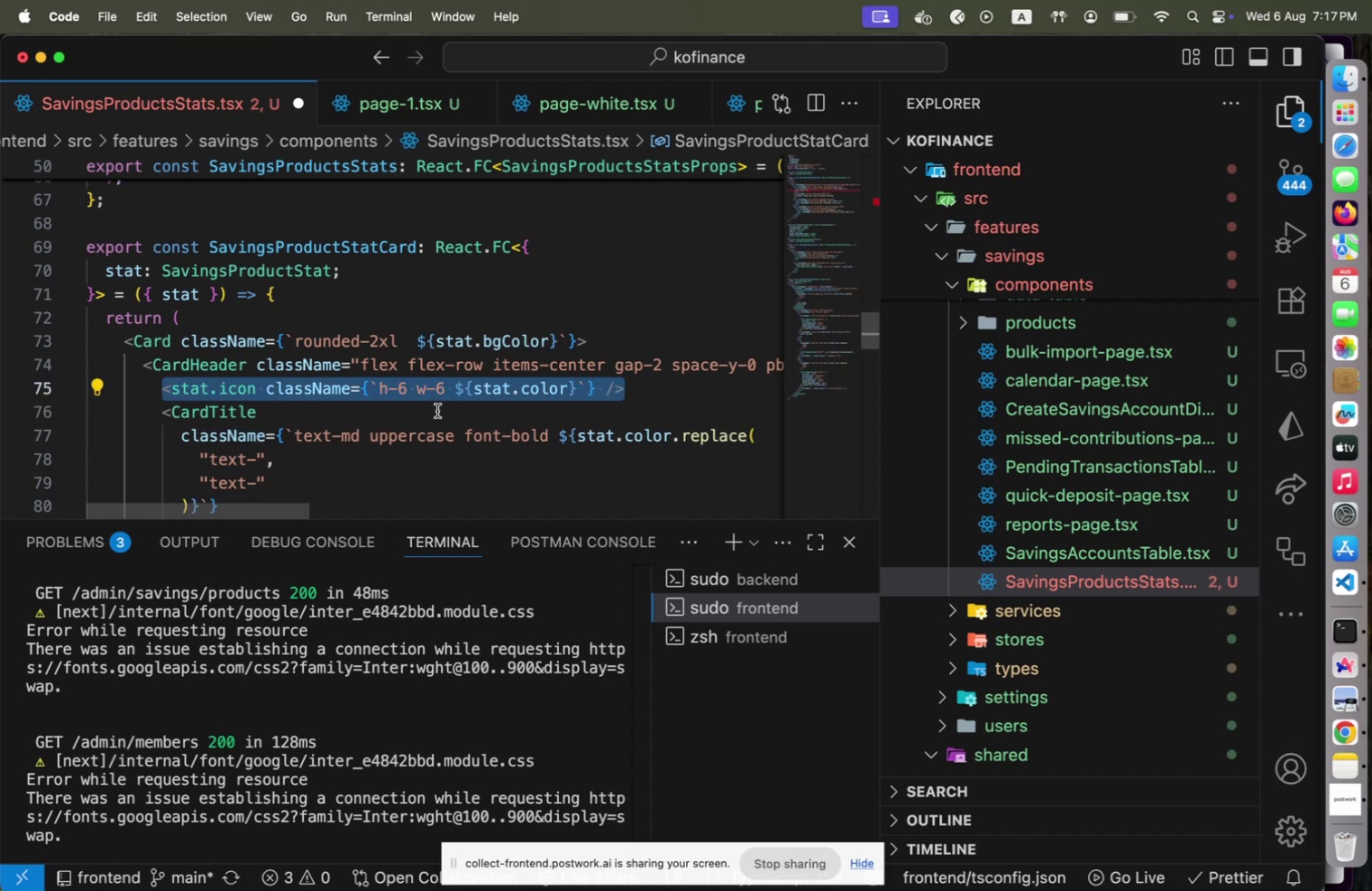 
scroll: coordinate [432, 415], scroll_direction: up, amount: 27.0
 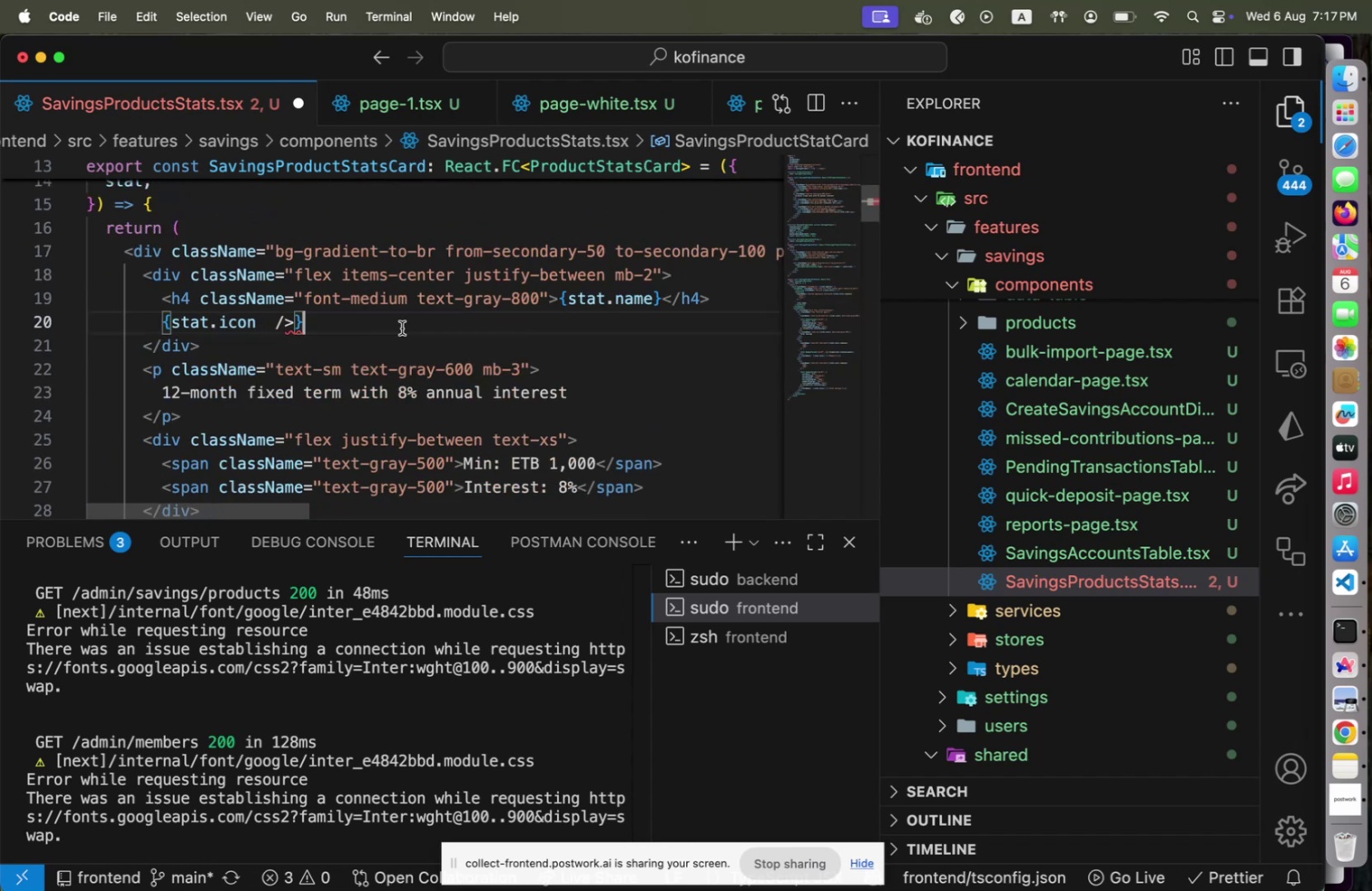 
key(Shift+Home)
 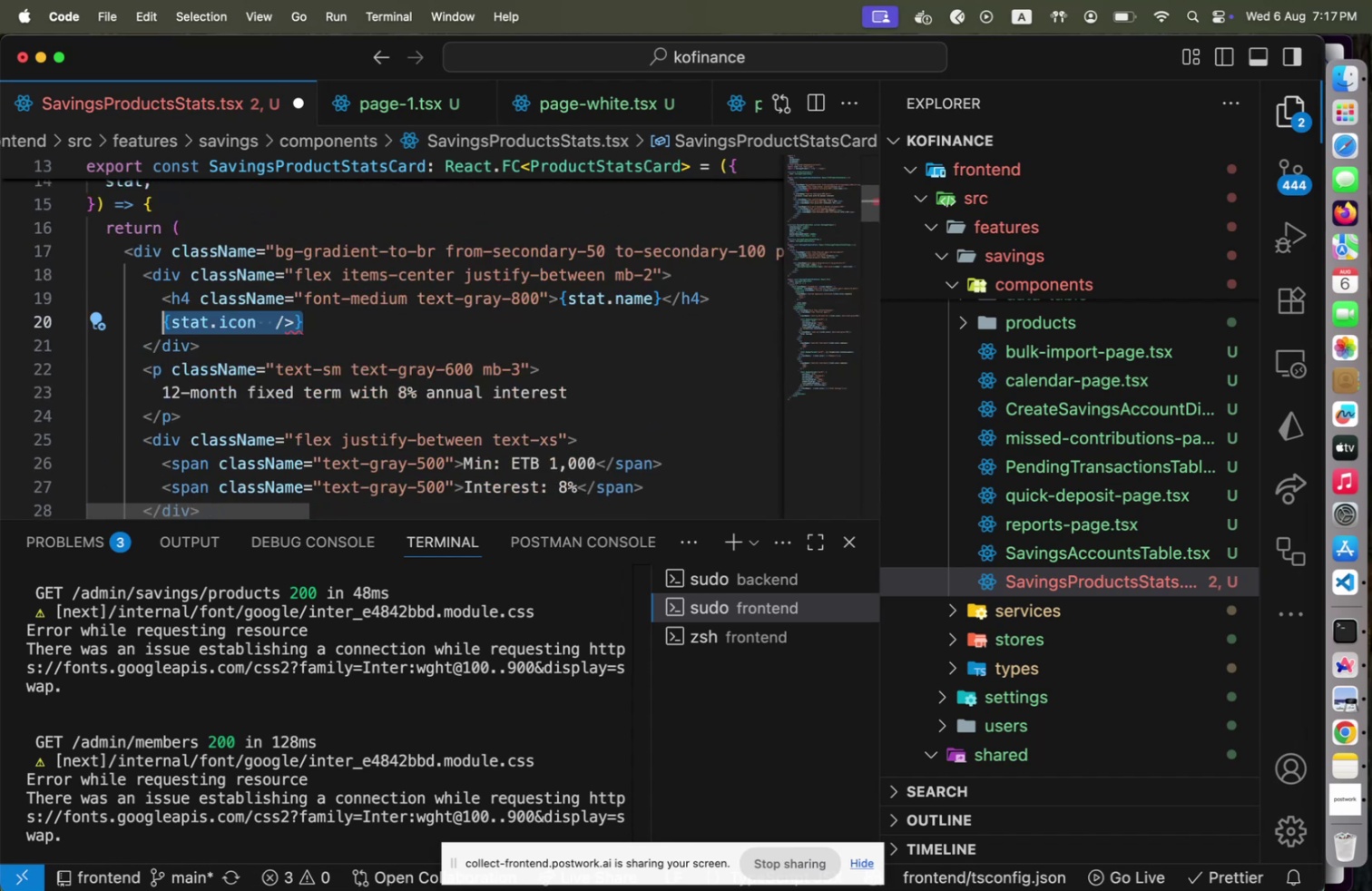 
key(Meta+CommandLeft)
 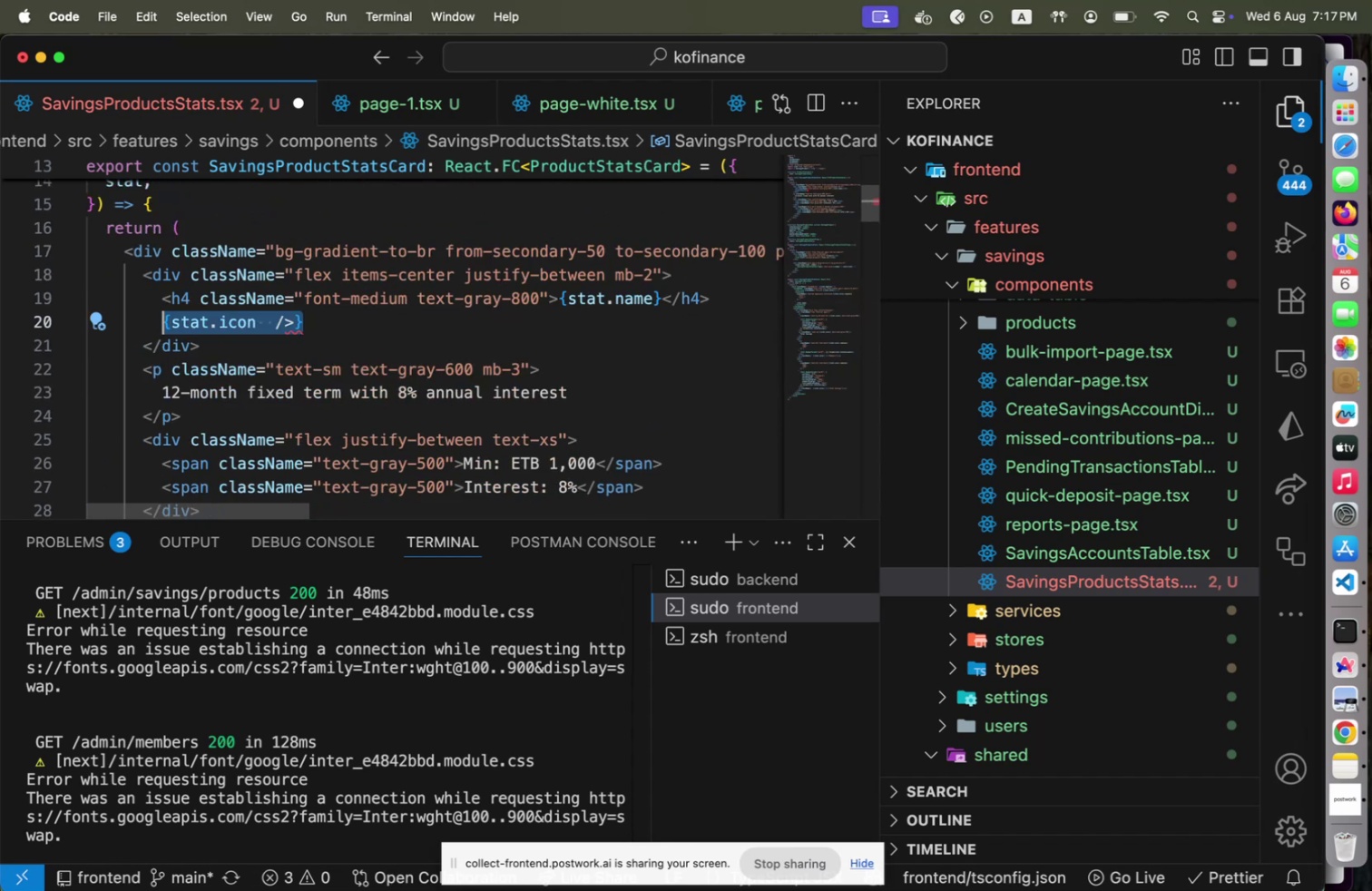 
key(Meta+V)
 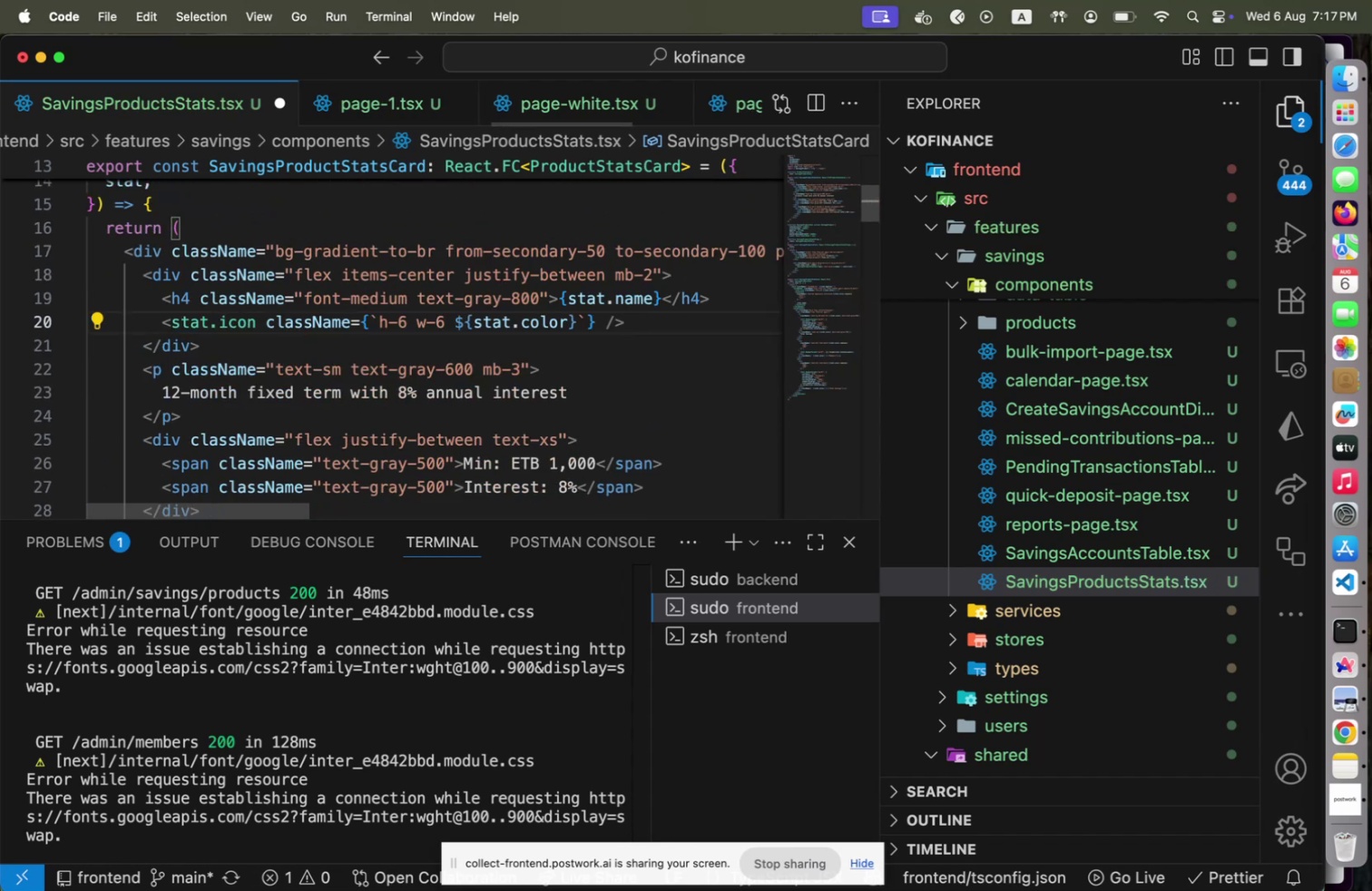 
key(ArrowDown)
 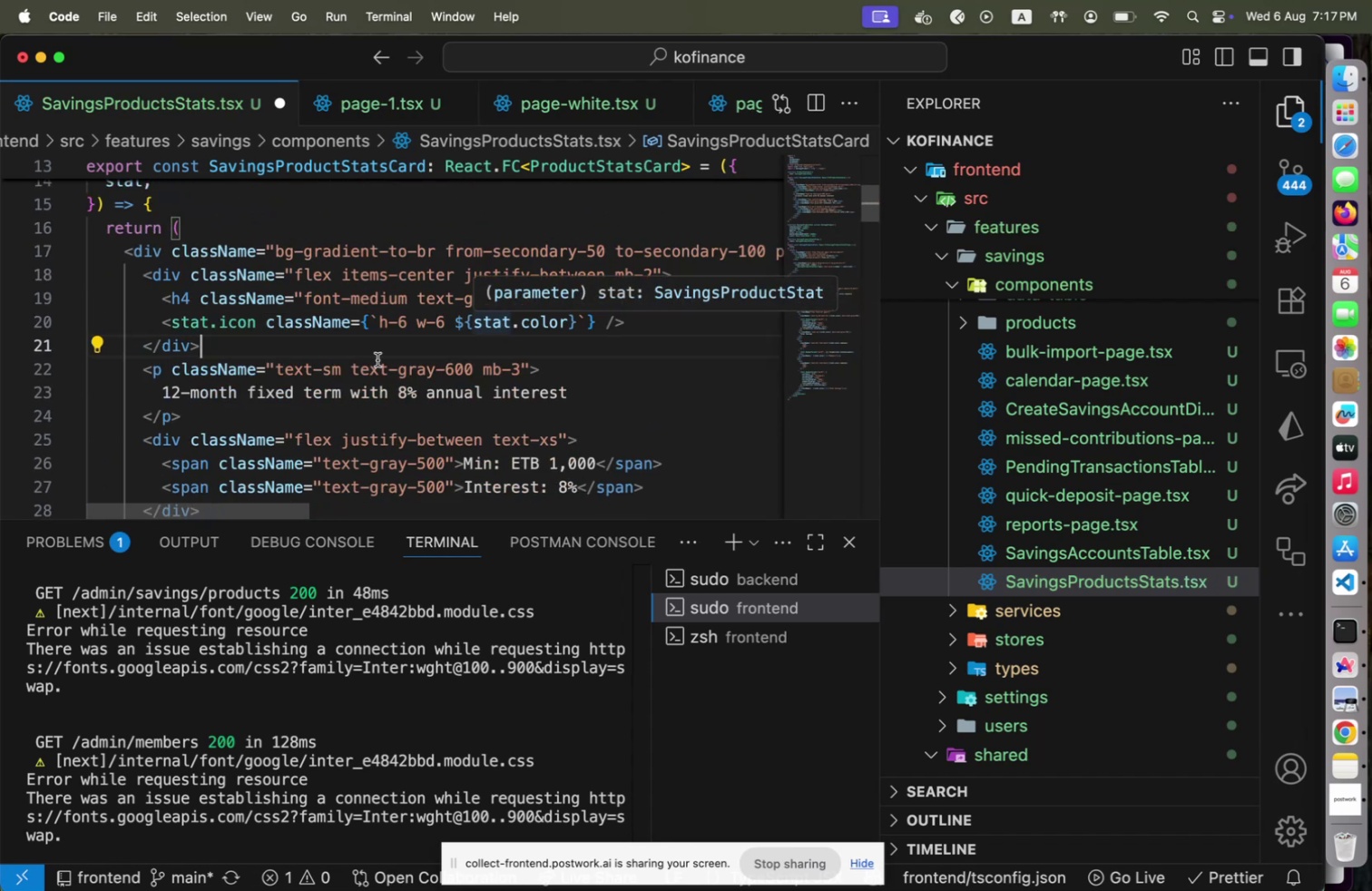 
left_click([229, 398])
 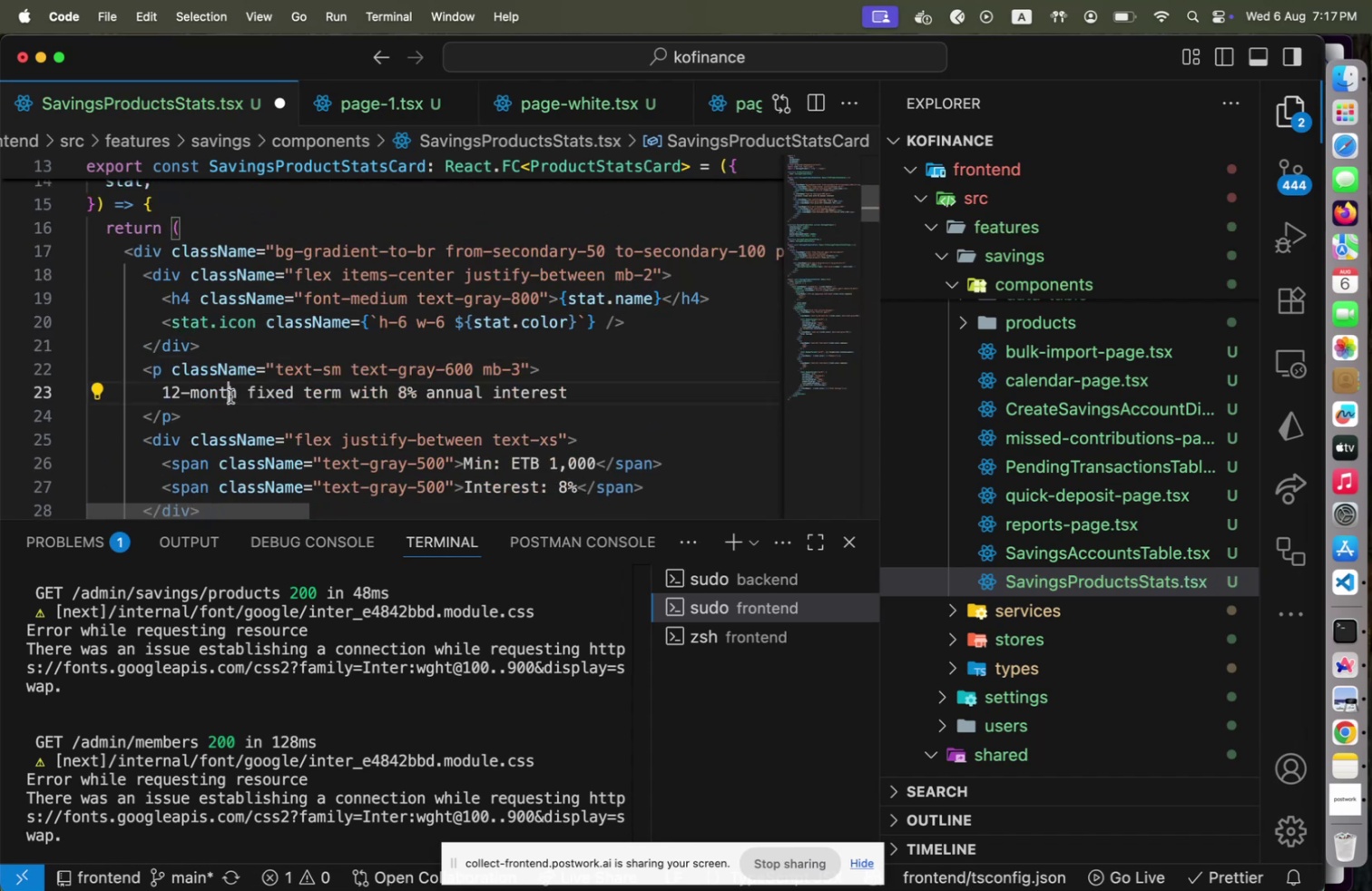 
key(Home)
 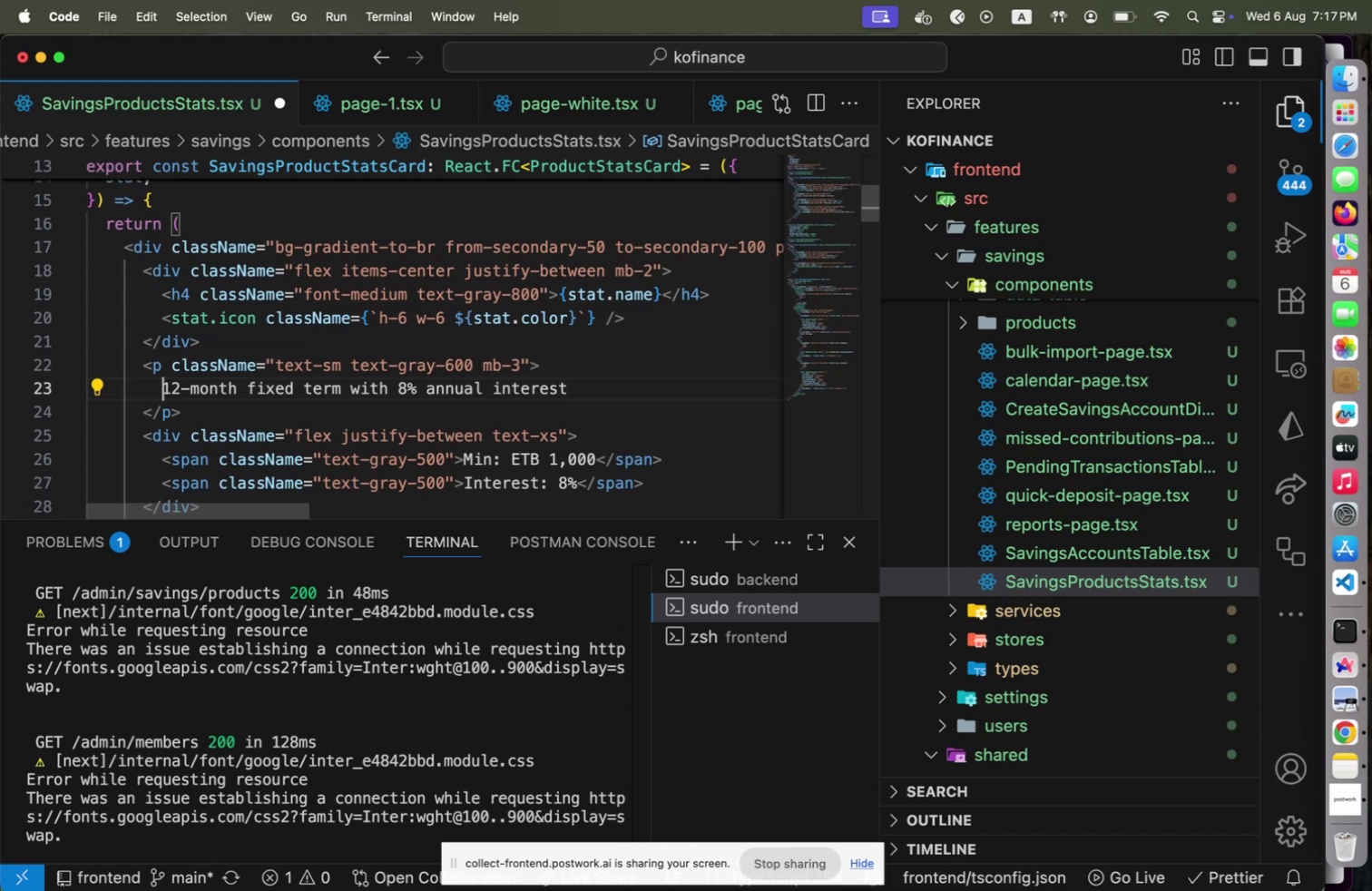 
key(Shift+End)
 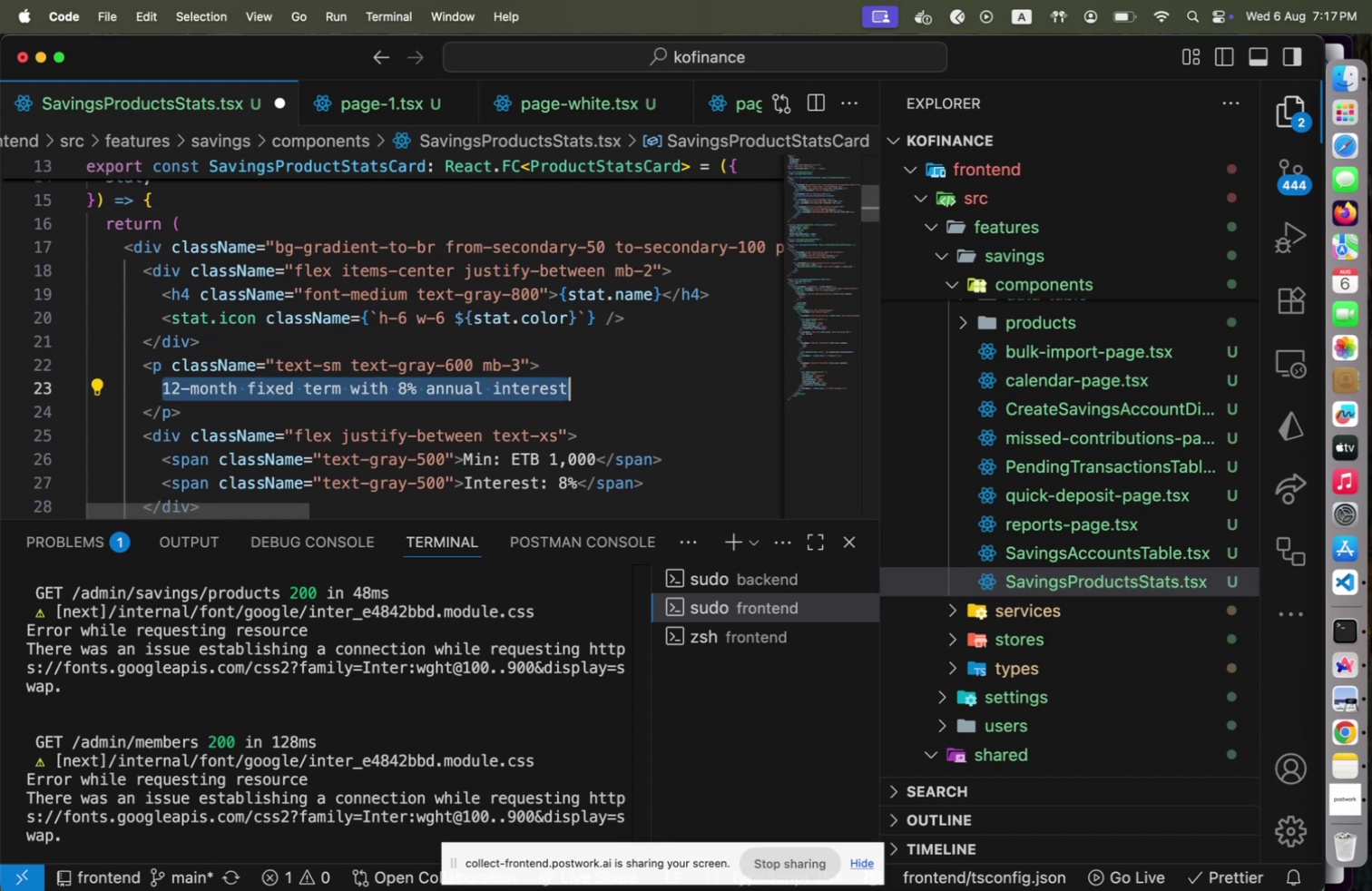 
key(Meta+X)
 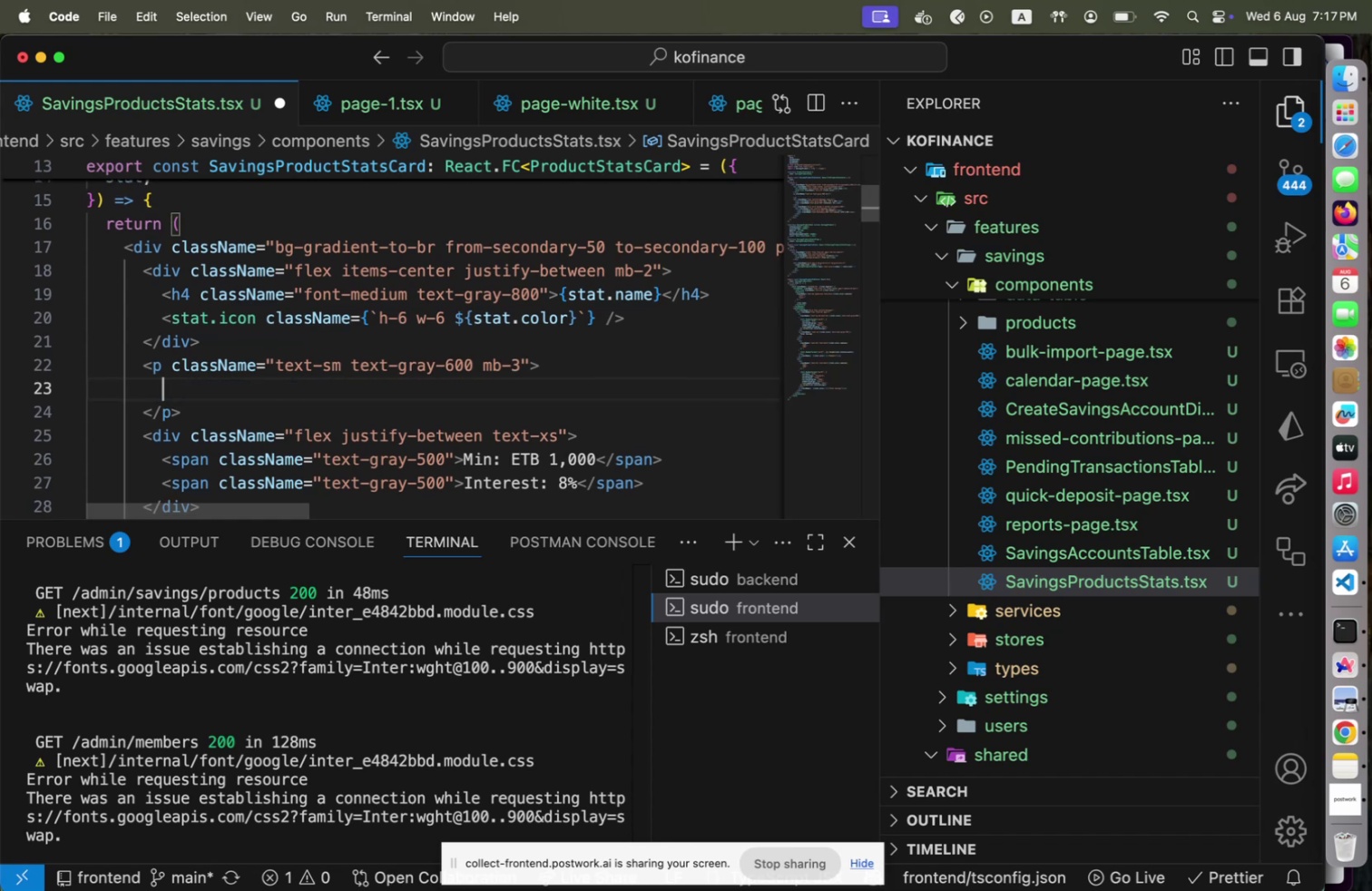 
type({stat,)
key(Backspace)
type(.de)
 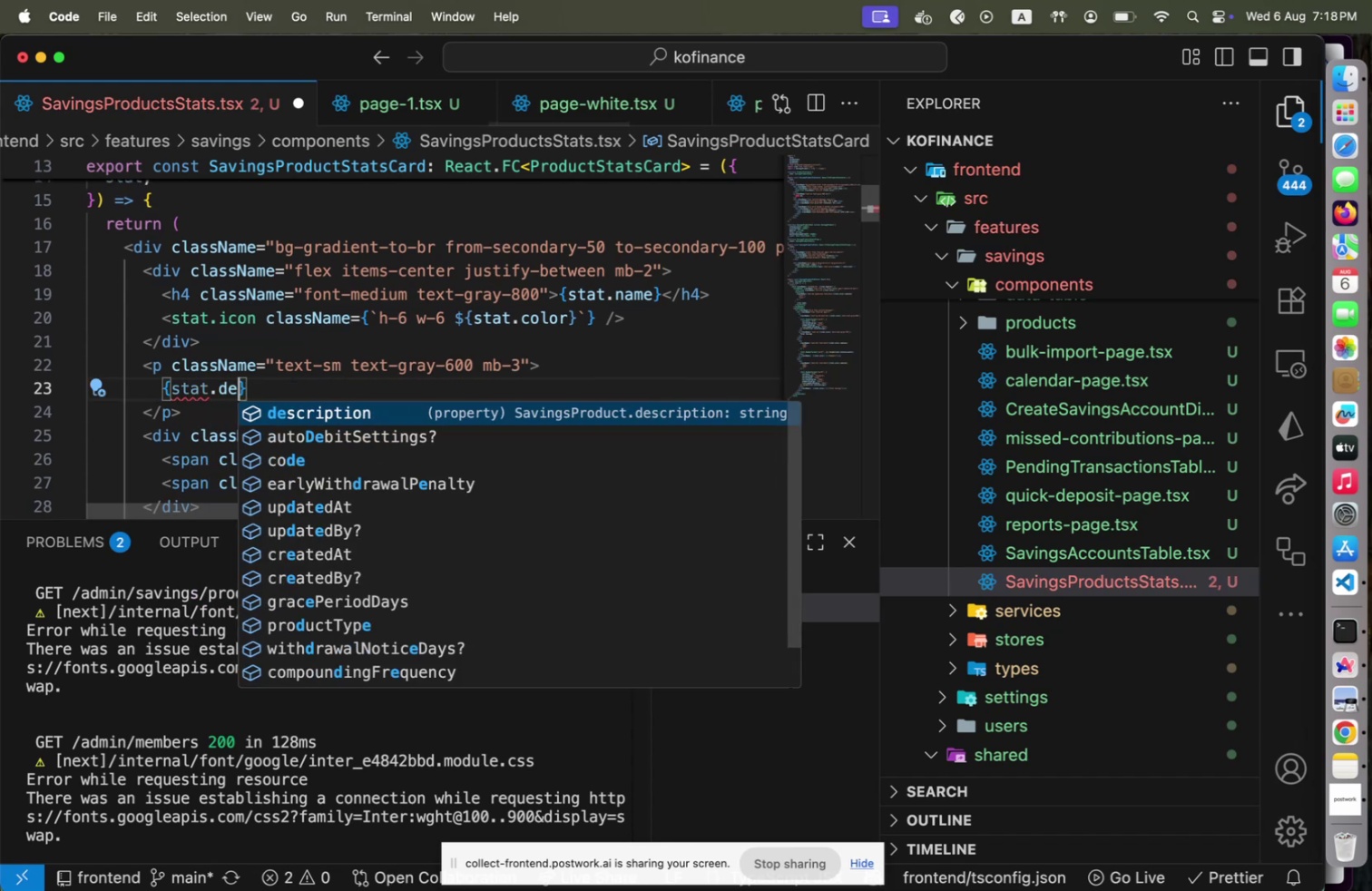 
key(Enter)
 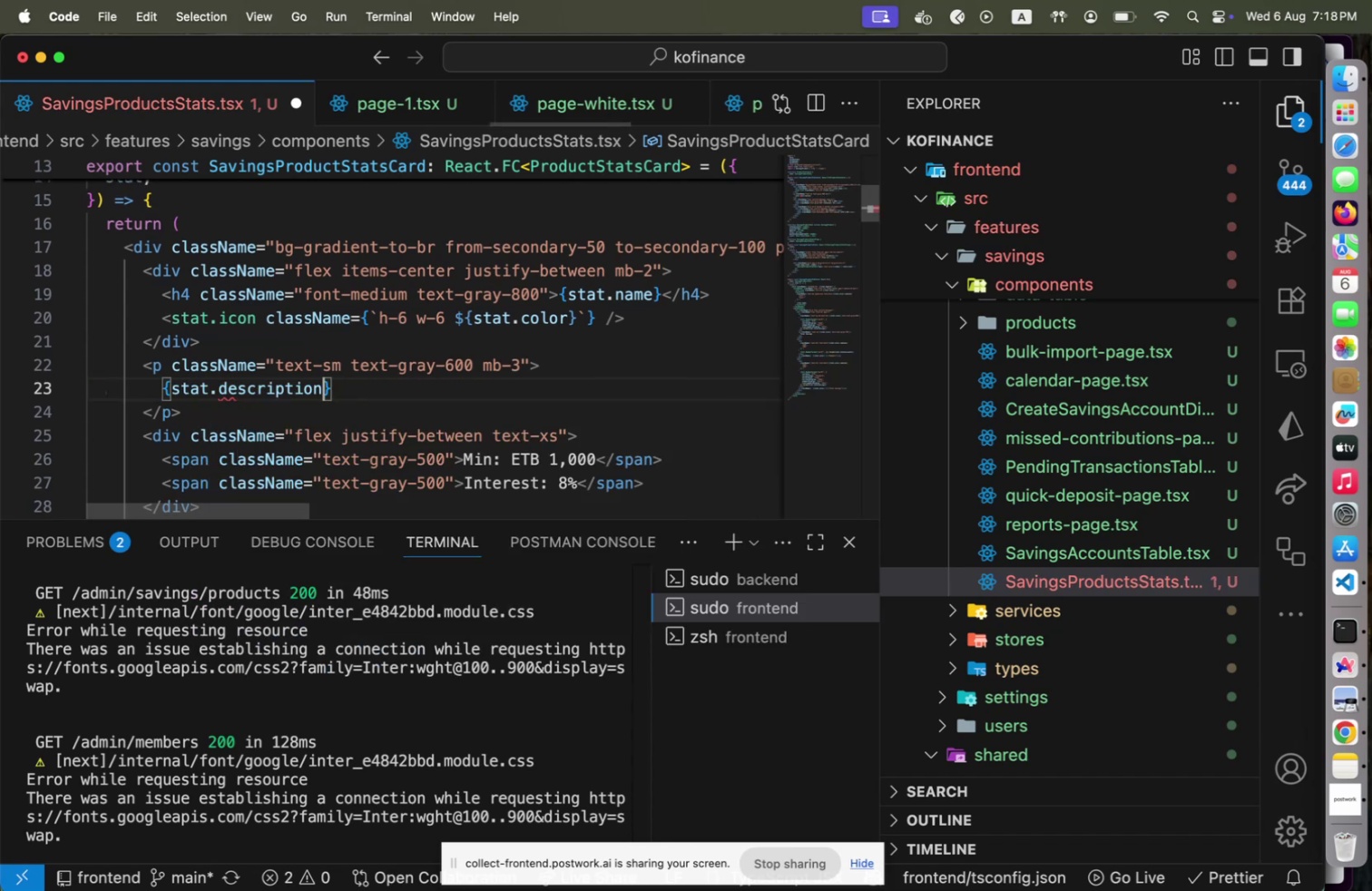 
key(ArrowUp)
 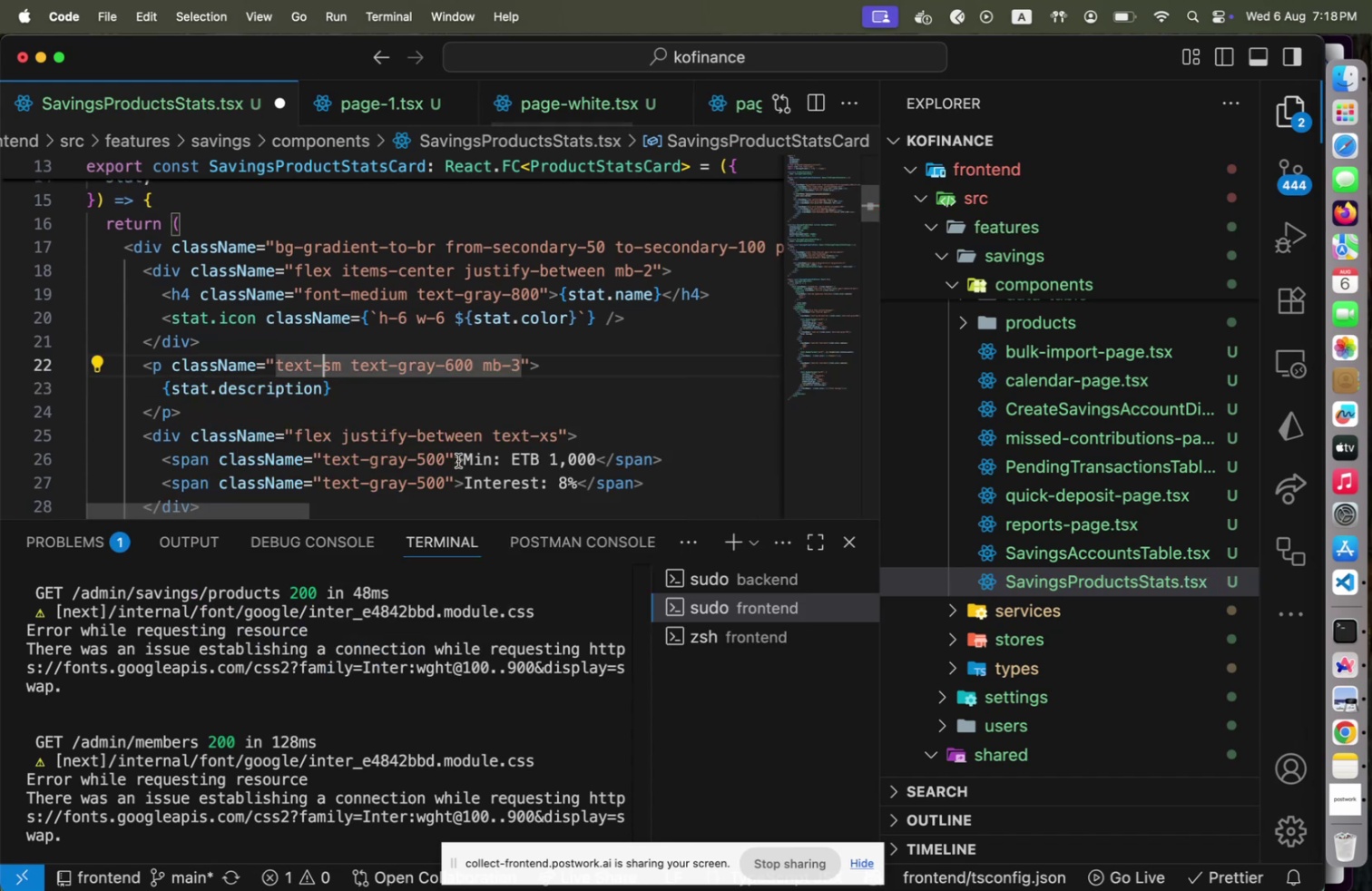 
left_click([519, 464])
 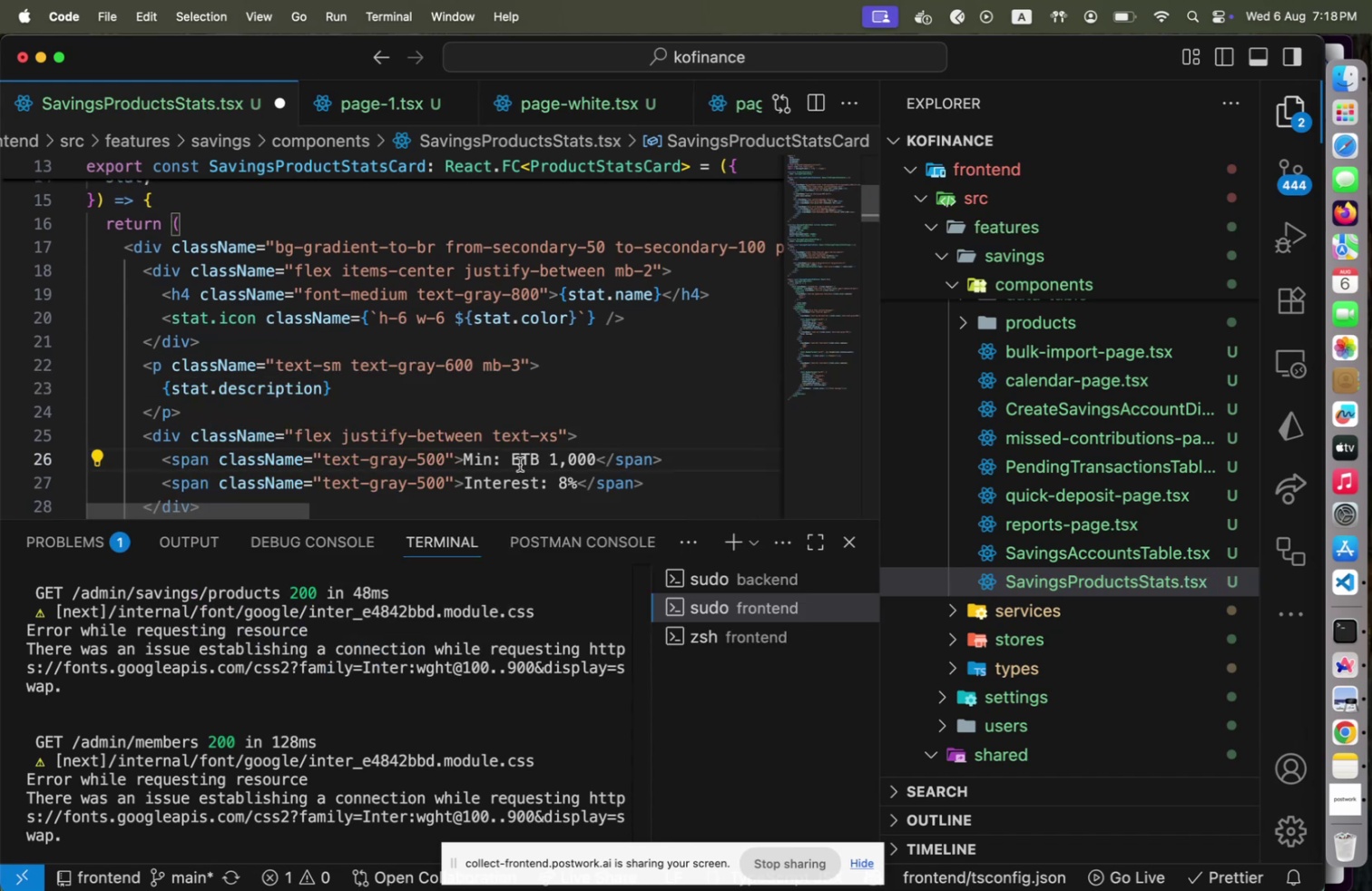 
key(ArrowLeft)
 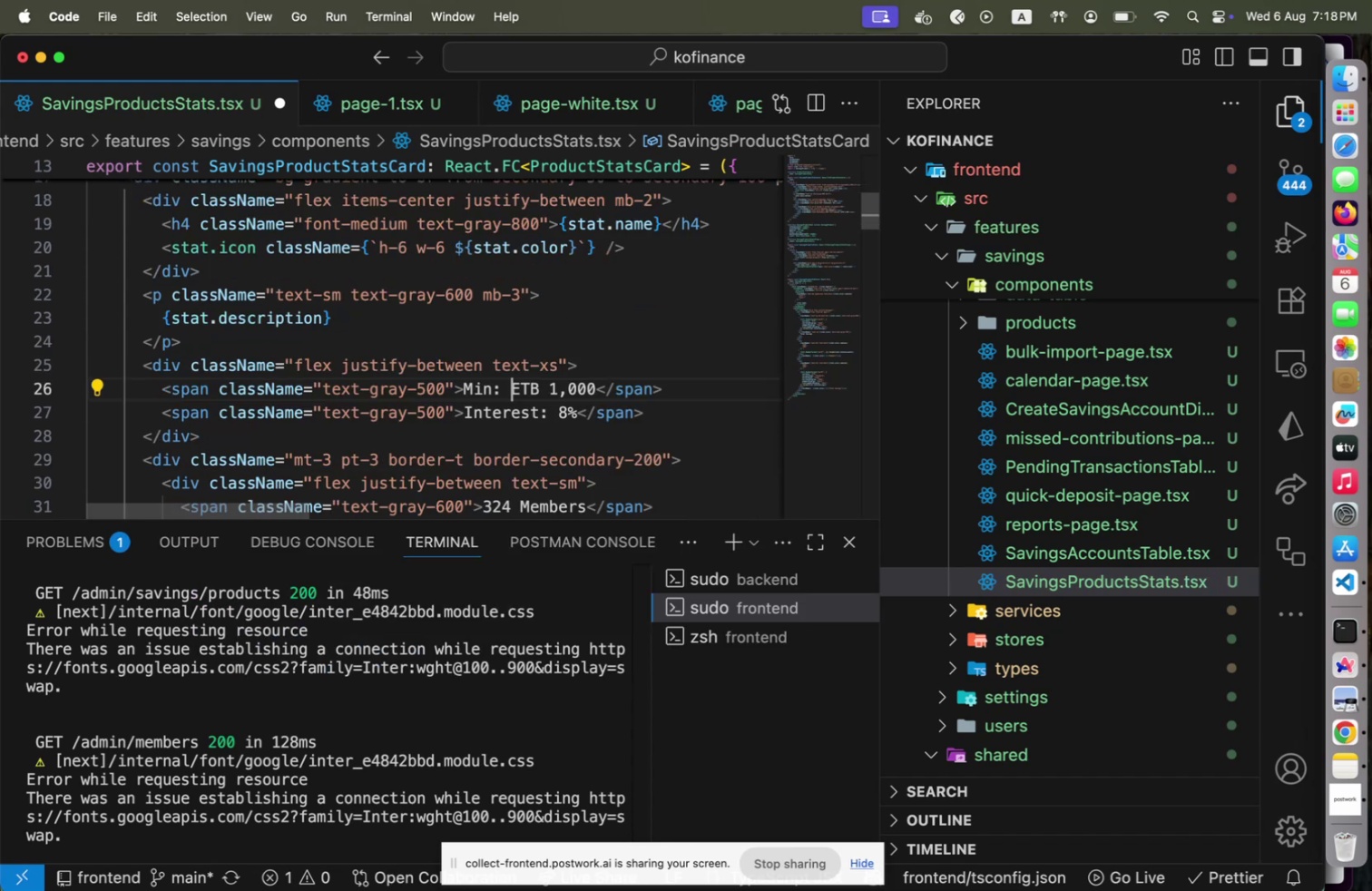 
key(ArrowRight)
 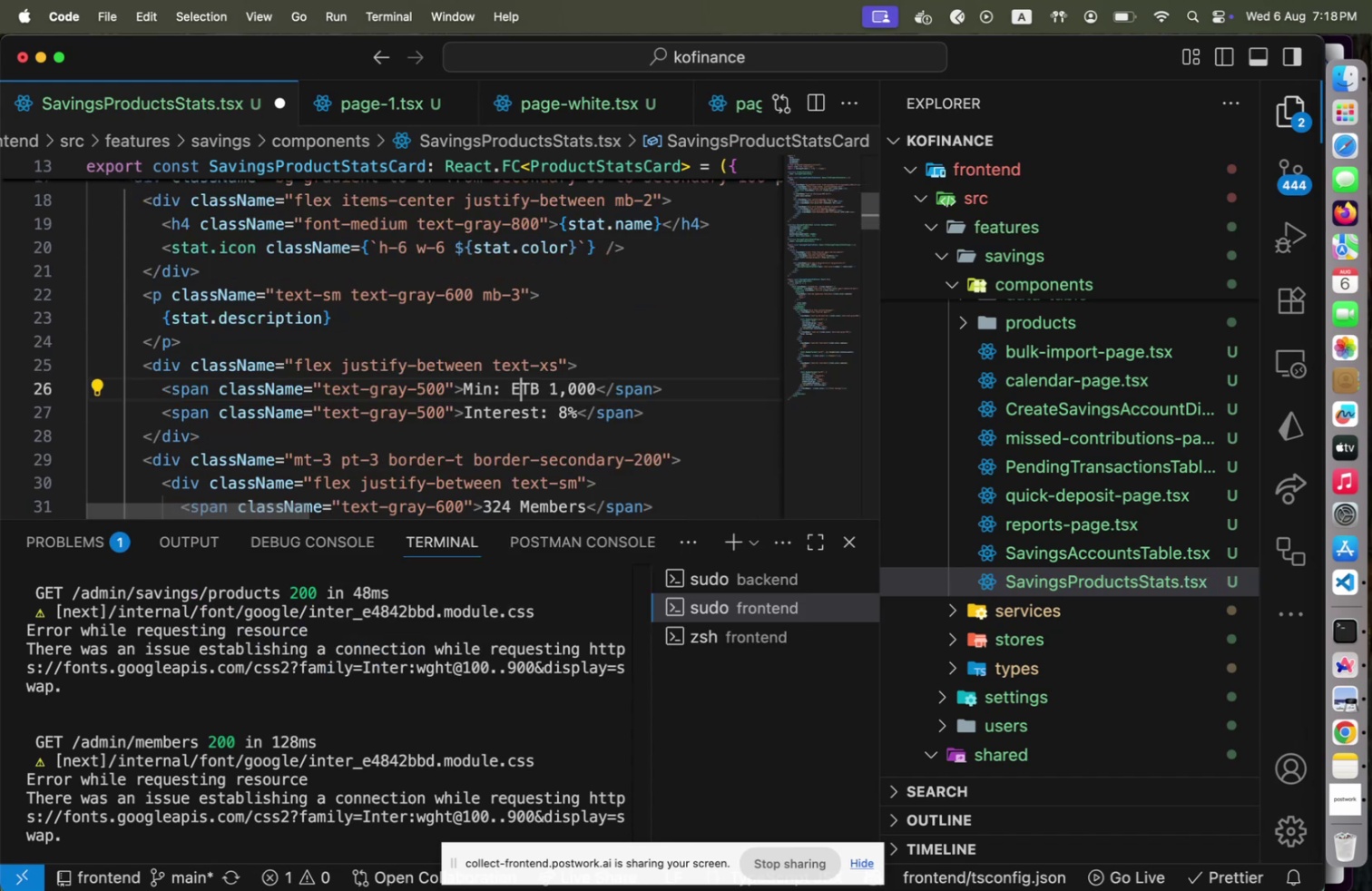 
key(ArrowLeft)
 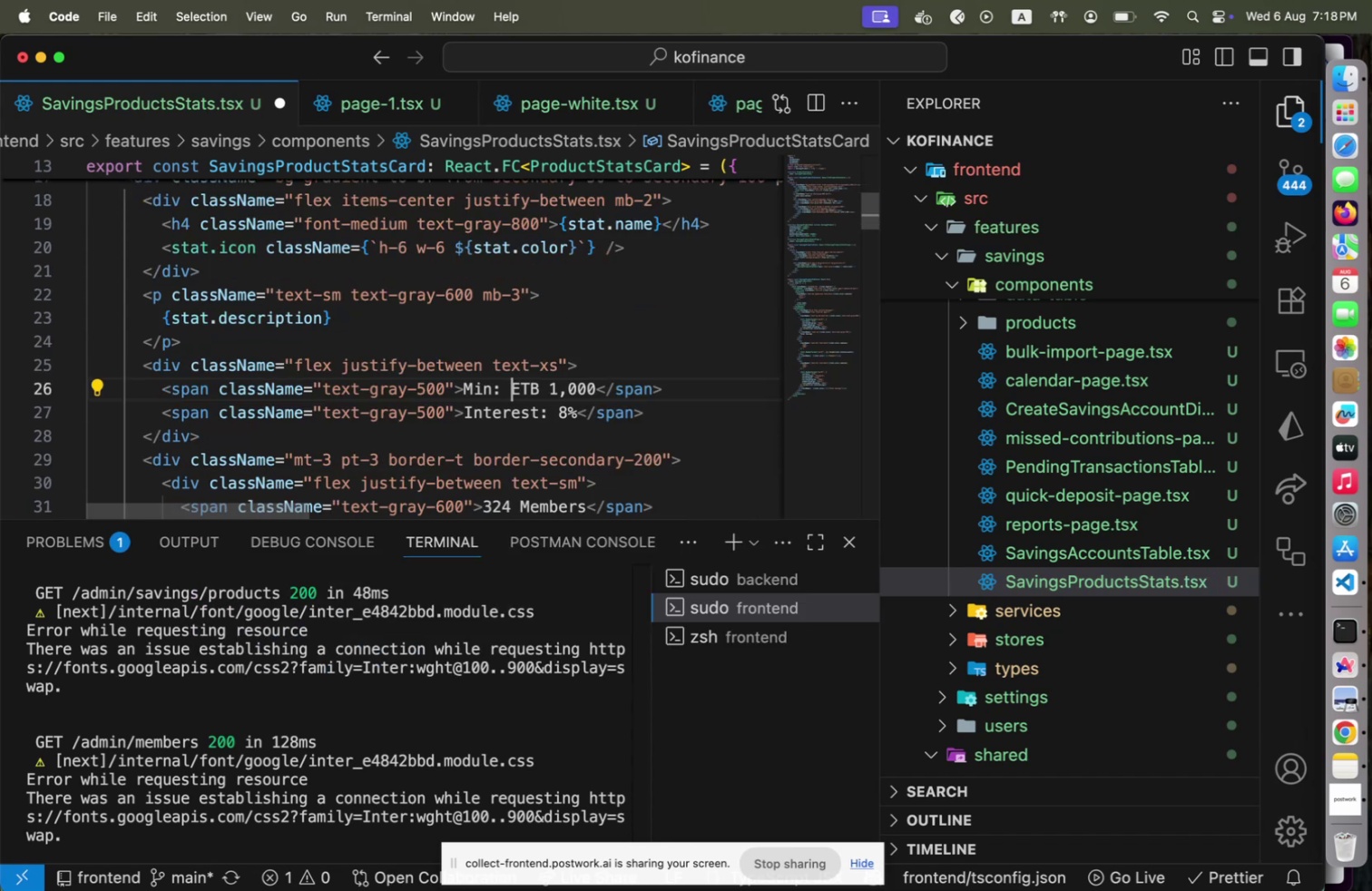 
key(Shift+End)
 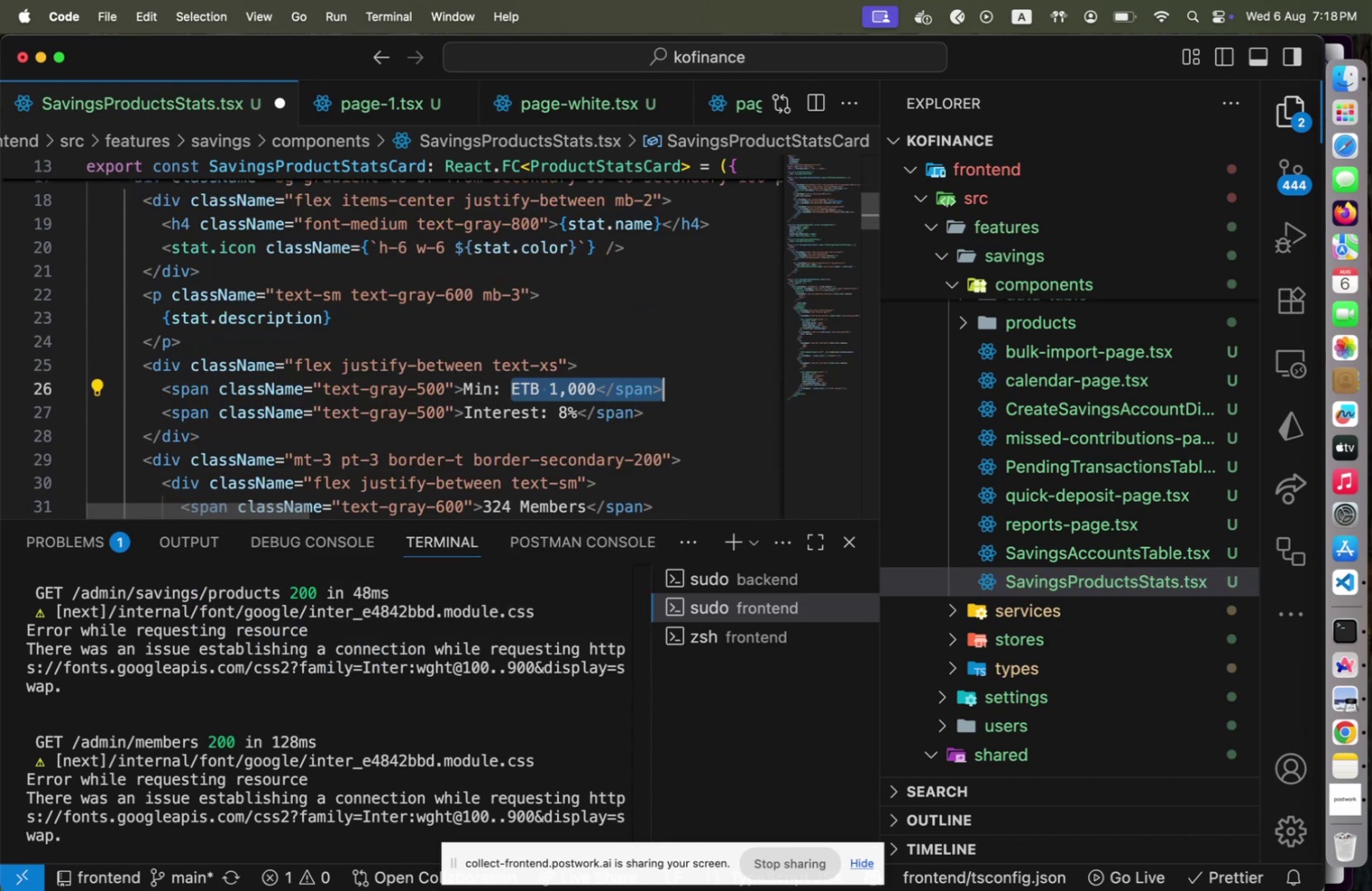 
key(Shift+ArrowLeft)
 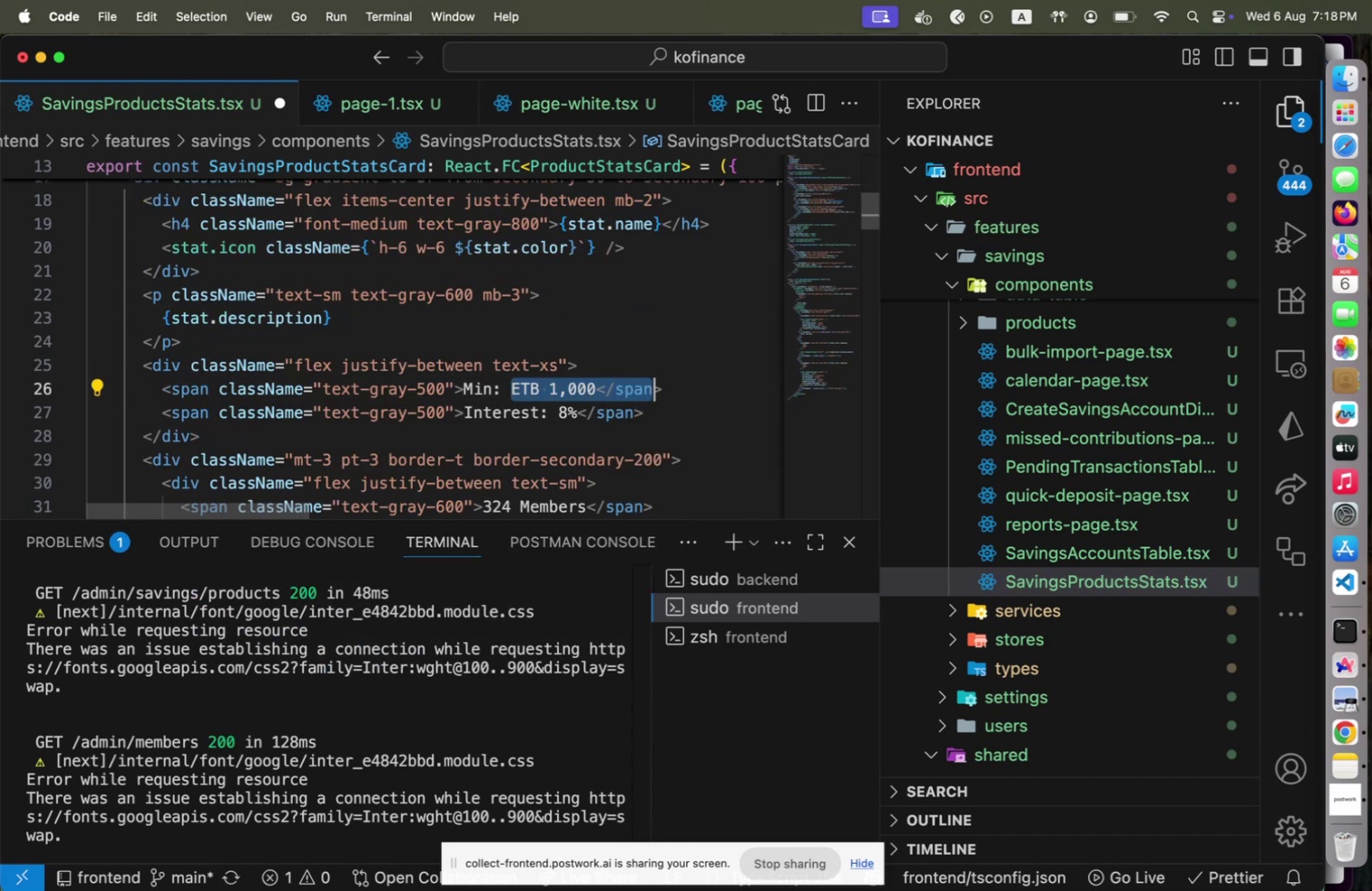 
key(Shift+ArrowLeft)
 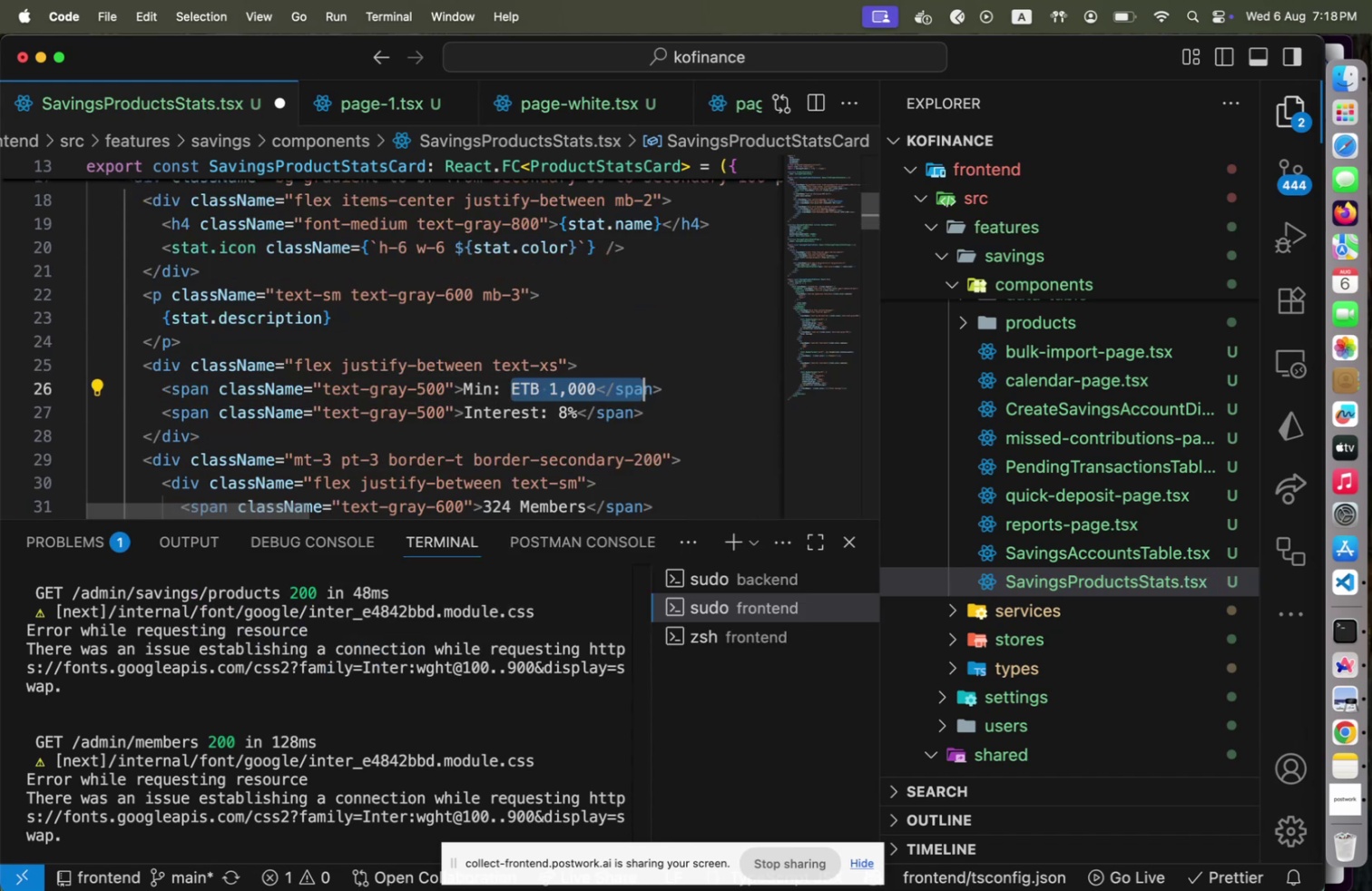 
key(Shift+ArrowLeft)
 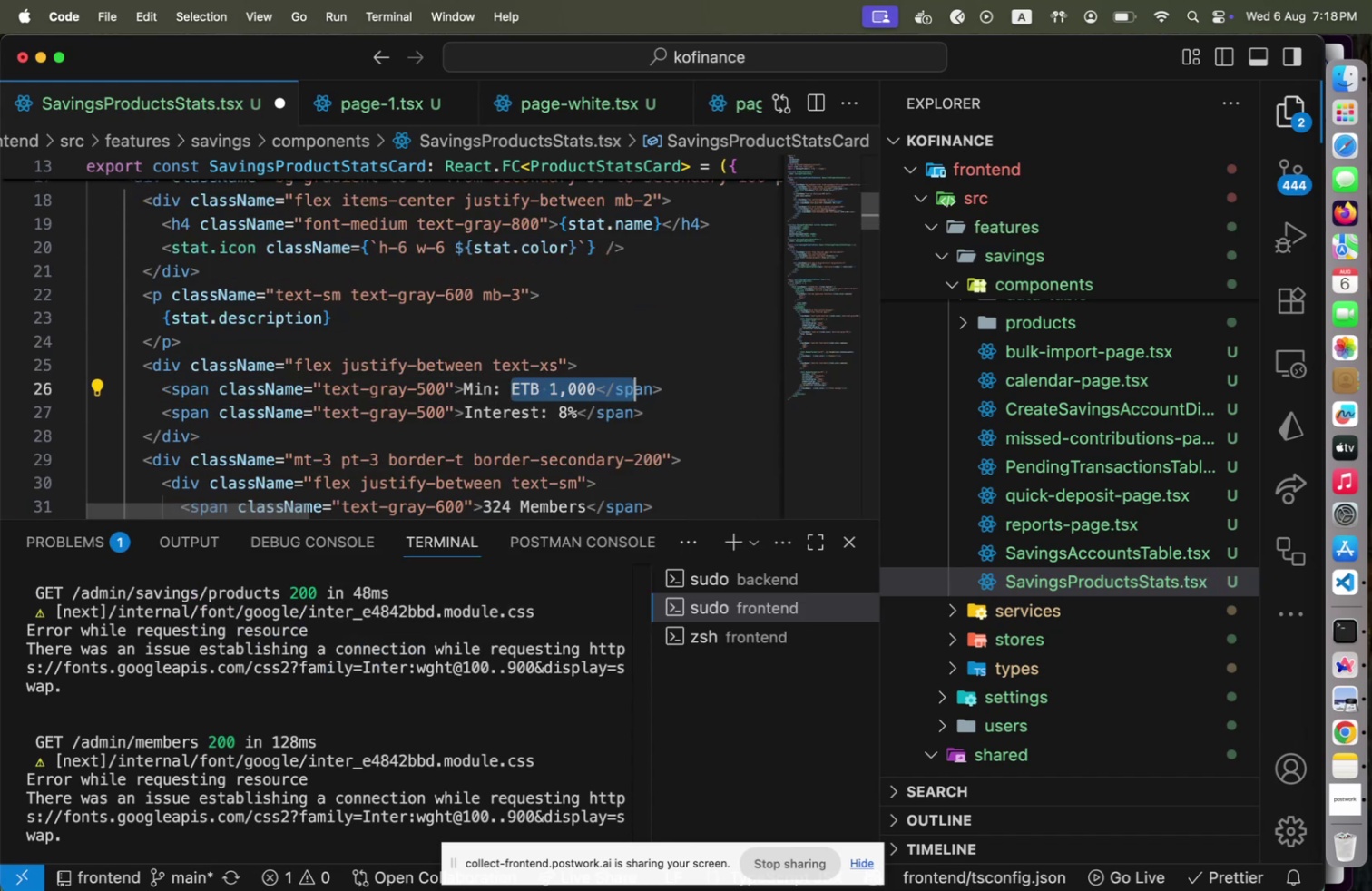 
key(Shift+ArrowLeft)
 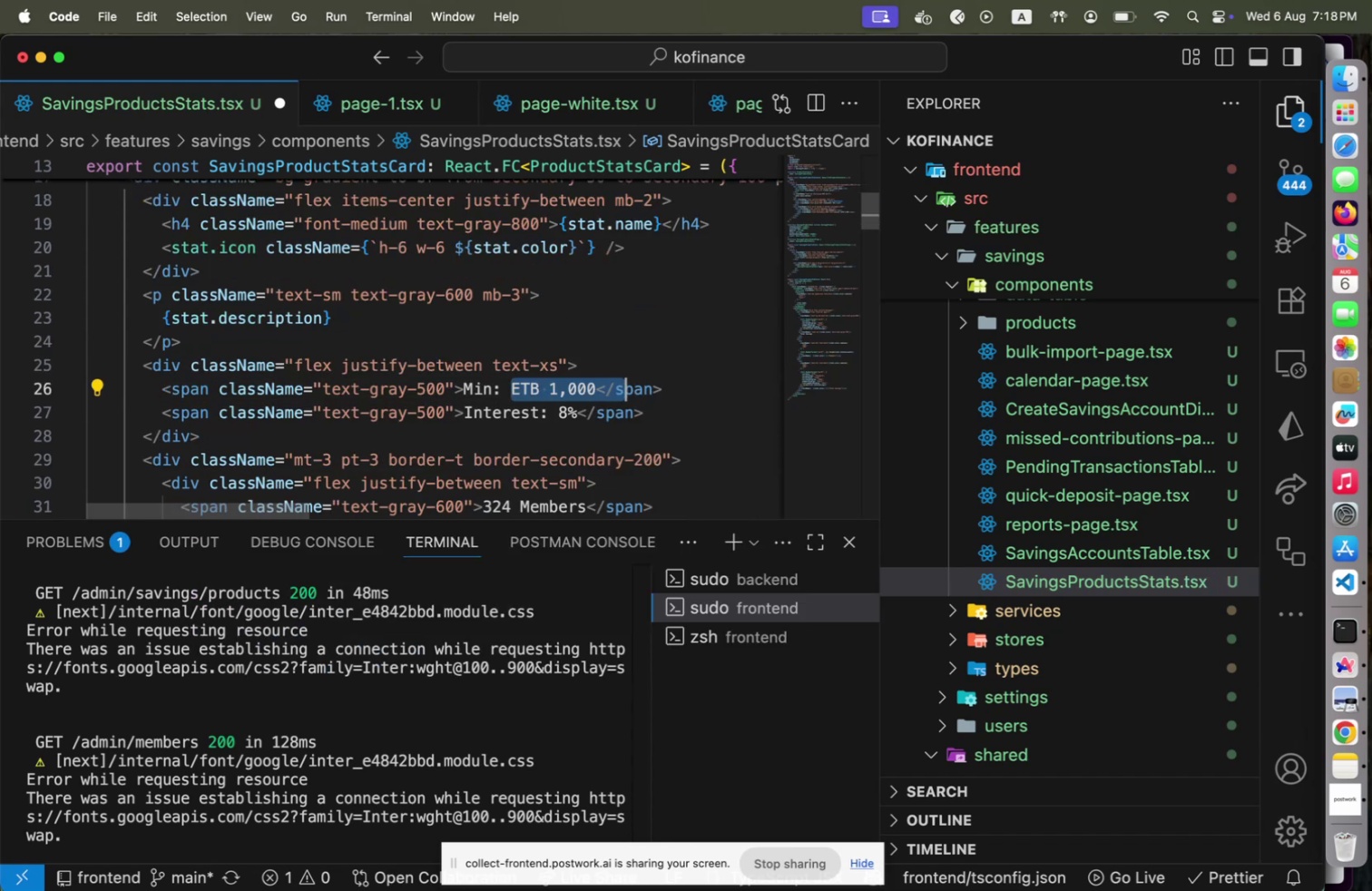 
key(Shift+ArrowLeft)
 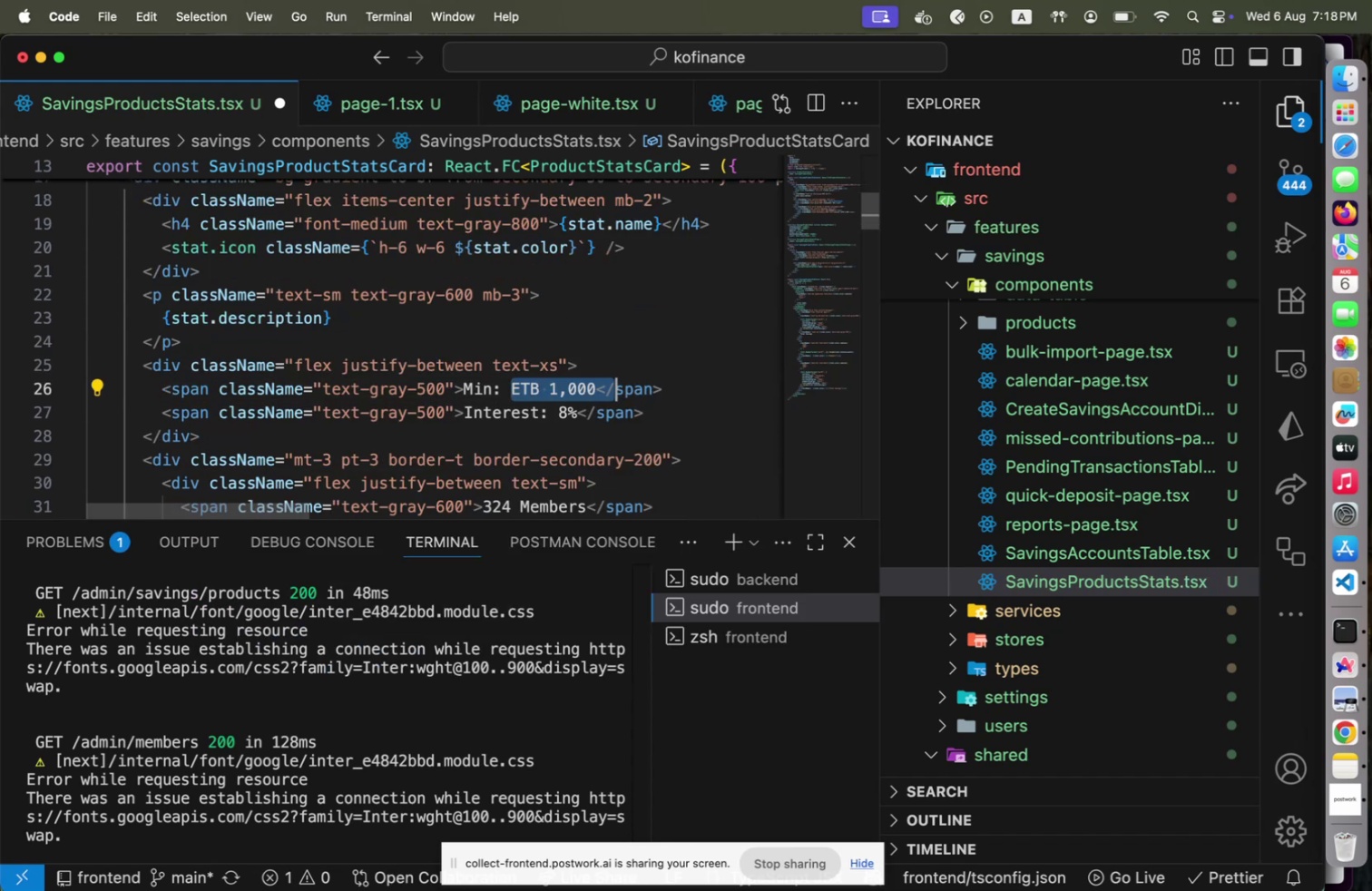 
key(Shift+ArrowLeft)
 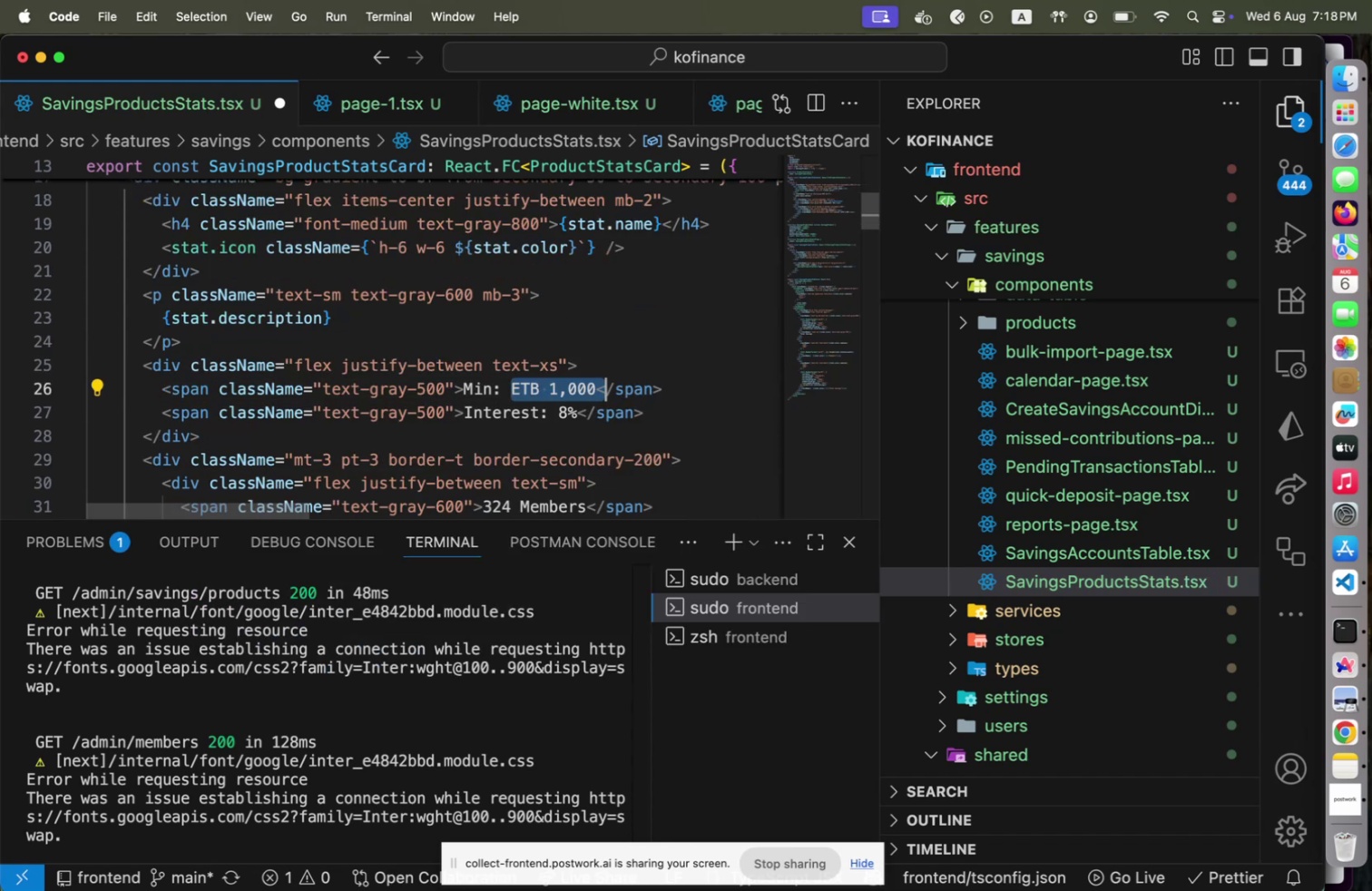 
key(Shift+ArrowLeft)
 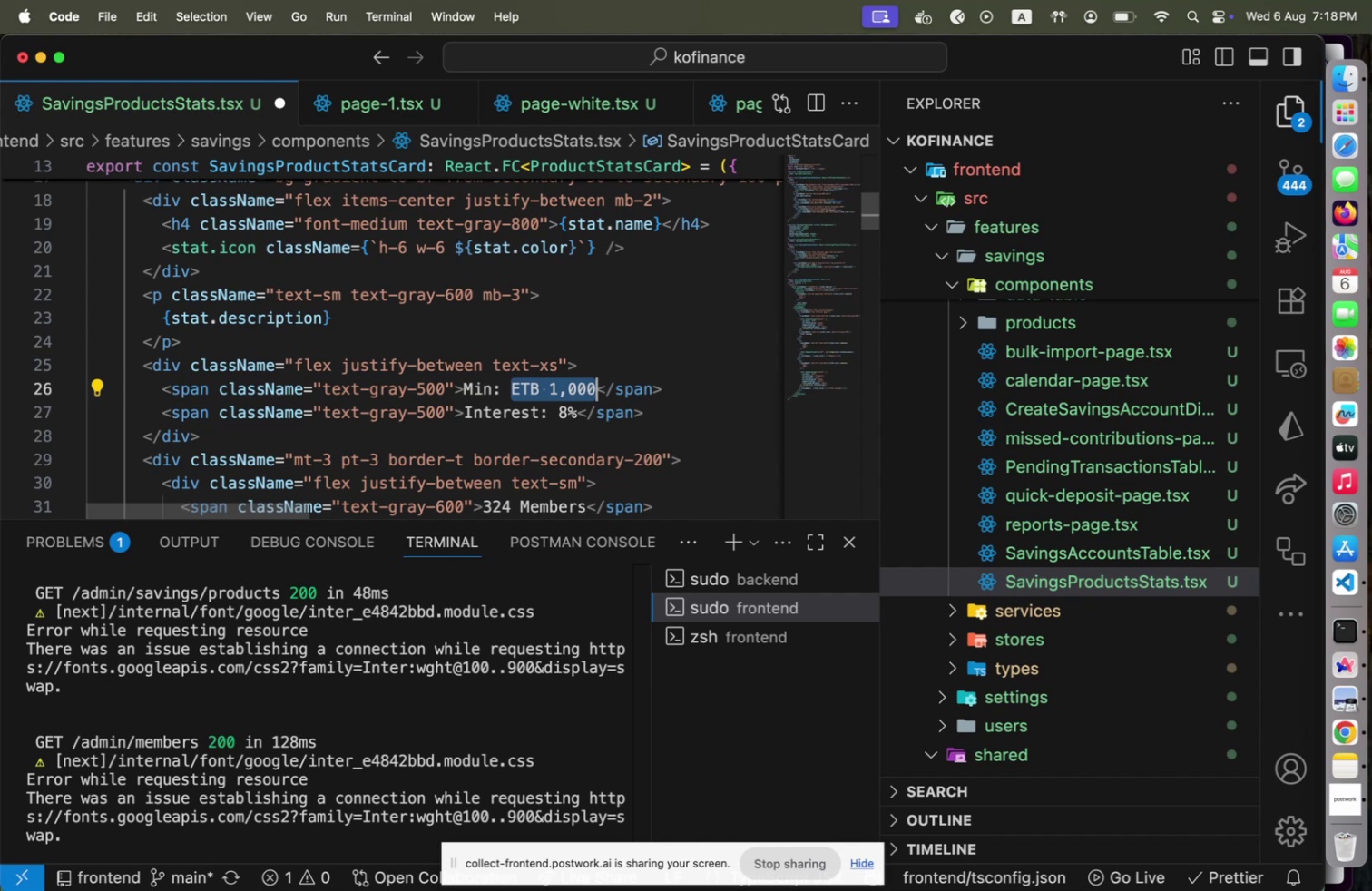 
type(Num)
key(Backspace)
key(Backspace)
key(Backspace)
type({N)
key(Backspace)
key(Backspace)
type({})
 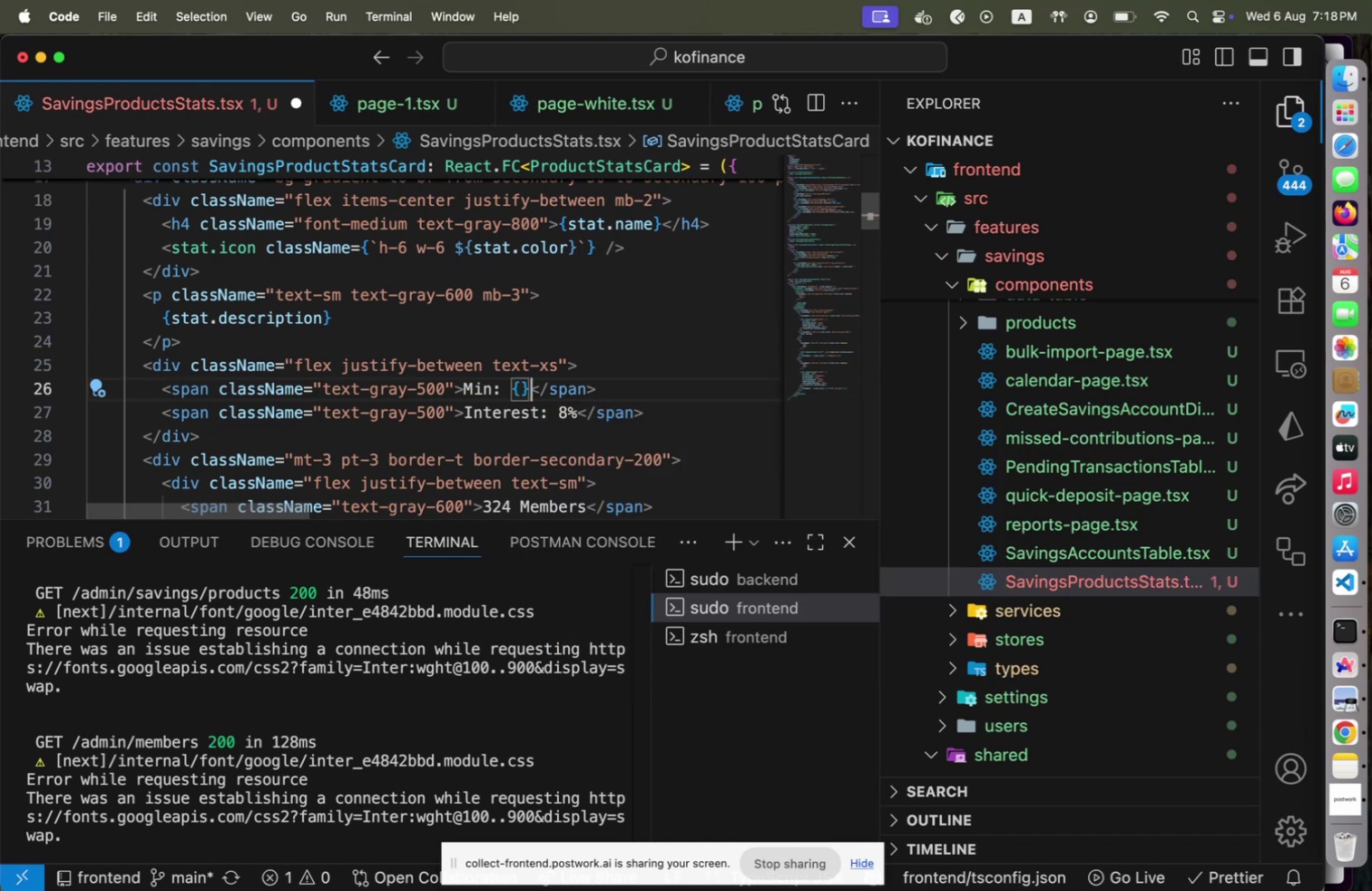 
key(ArrowLeft)
 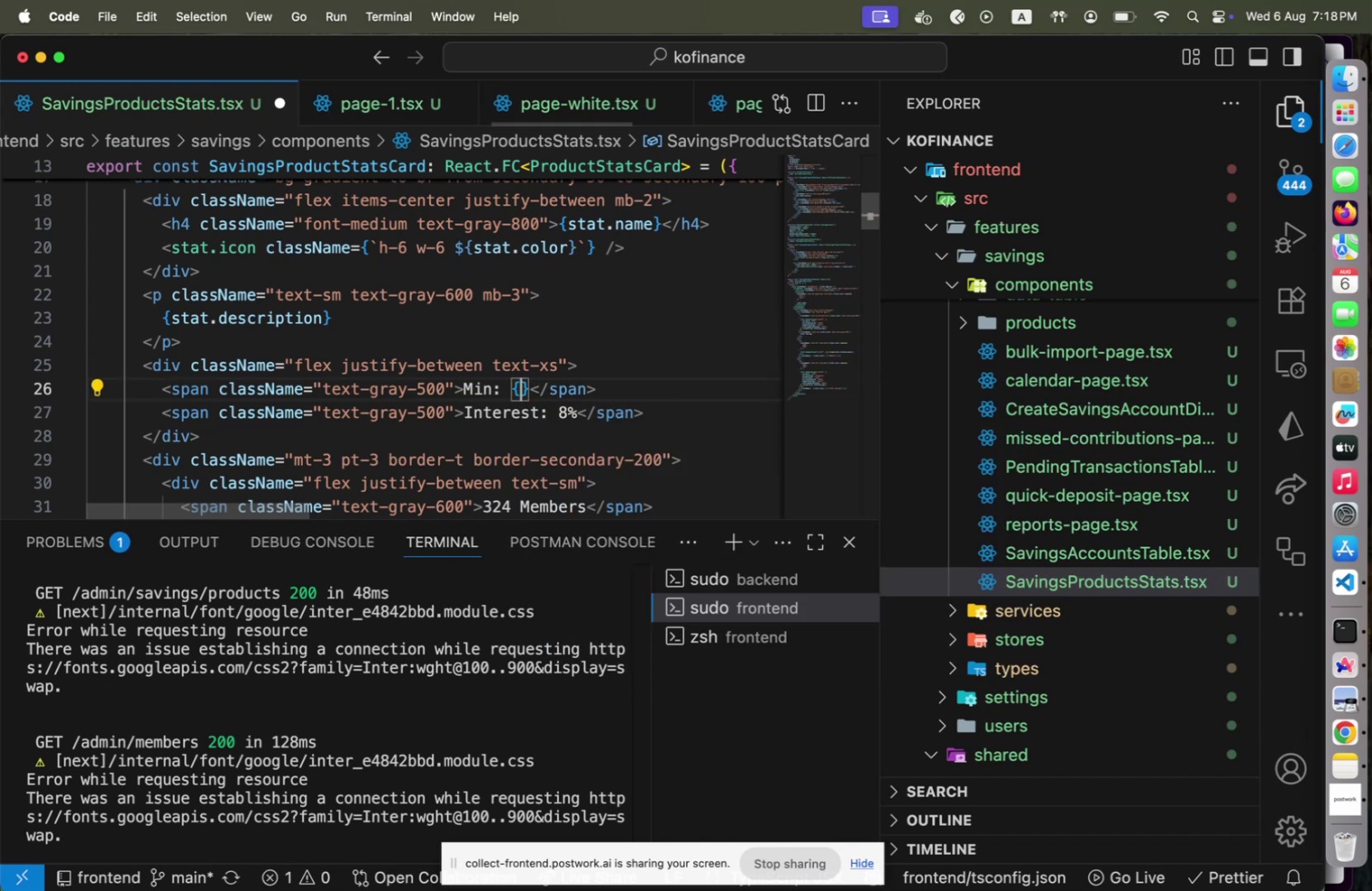 
type(formatC)
 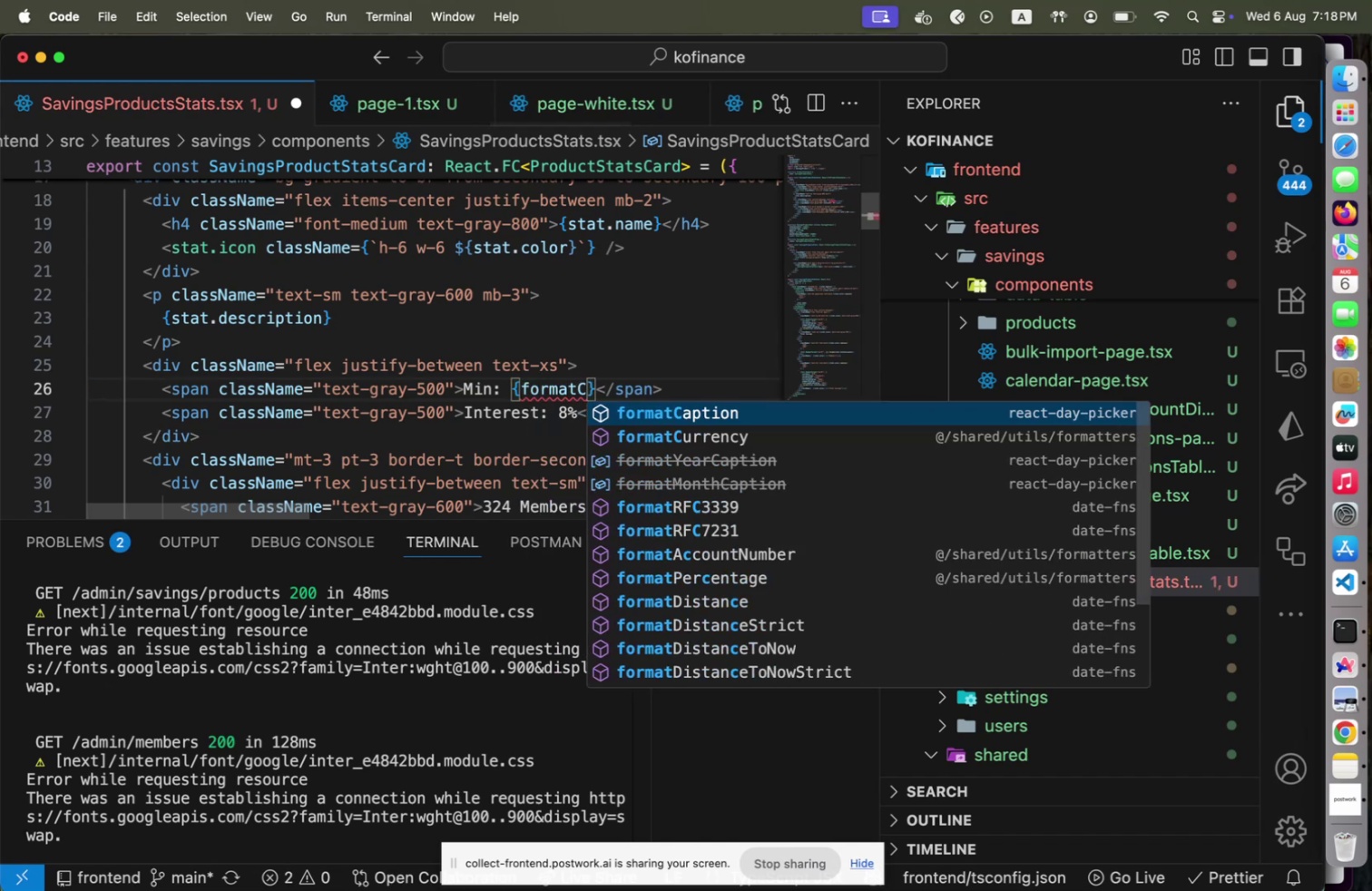 
key(ArrowDown)
 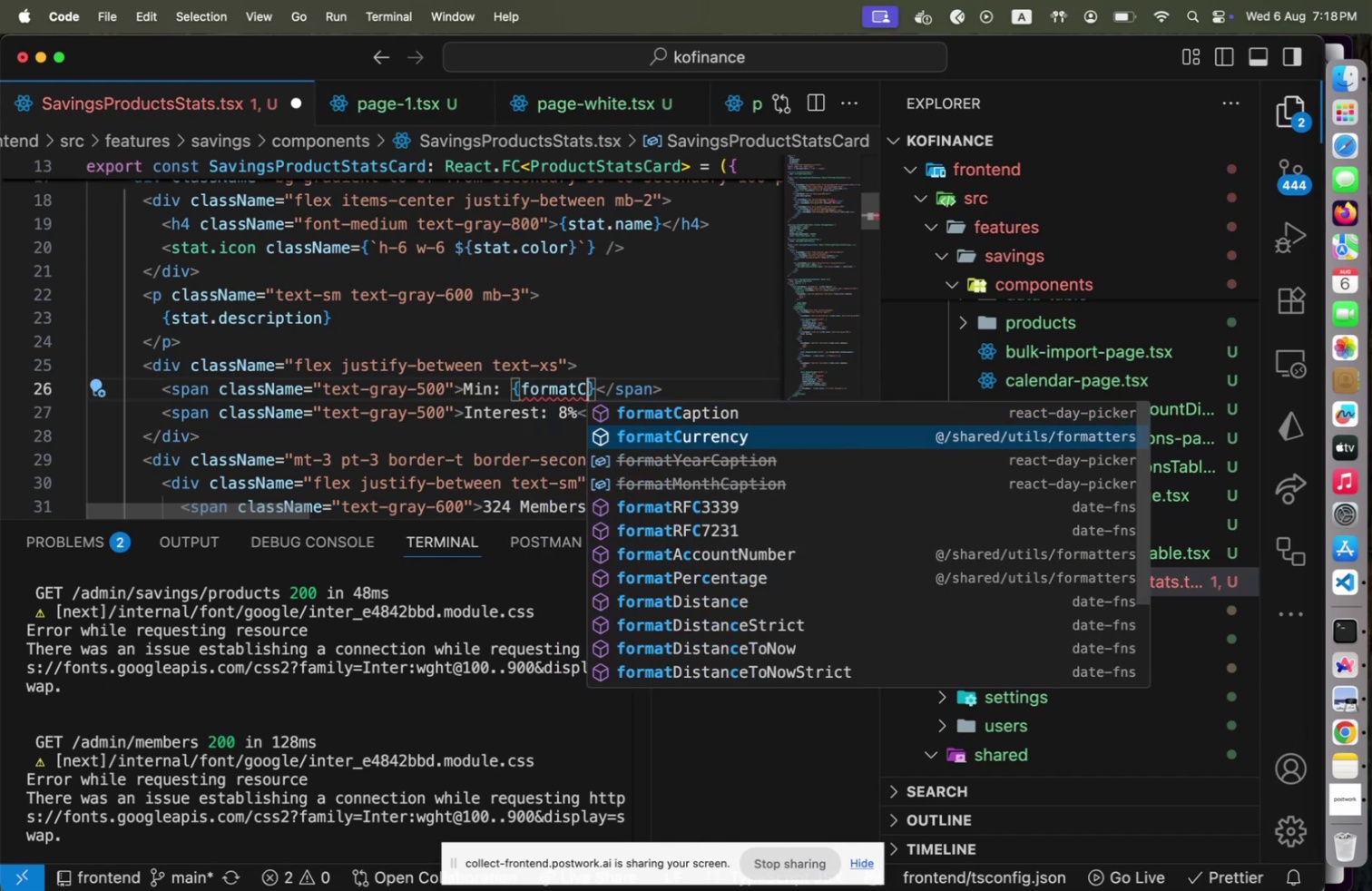 
key(Enter)
 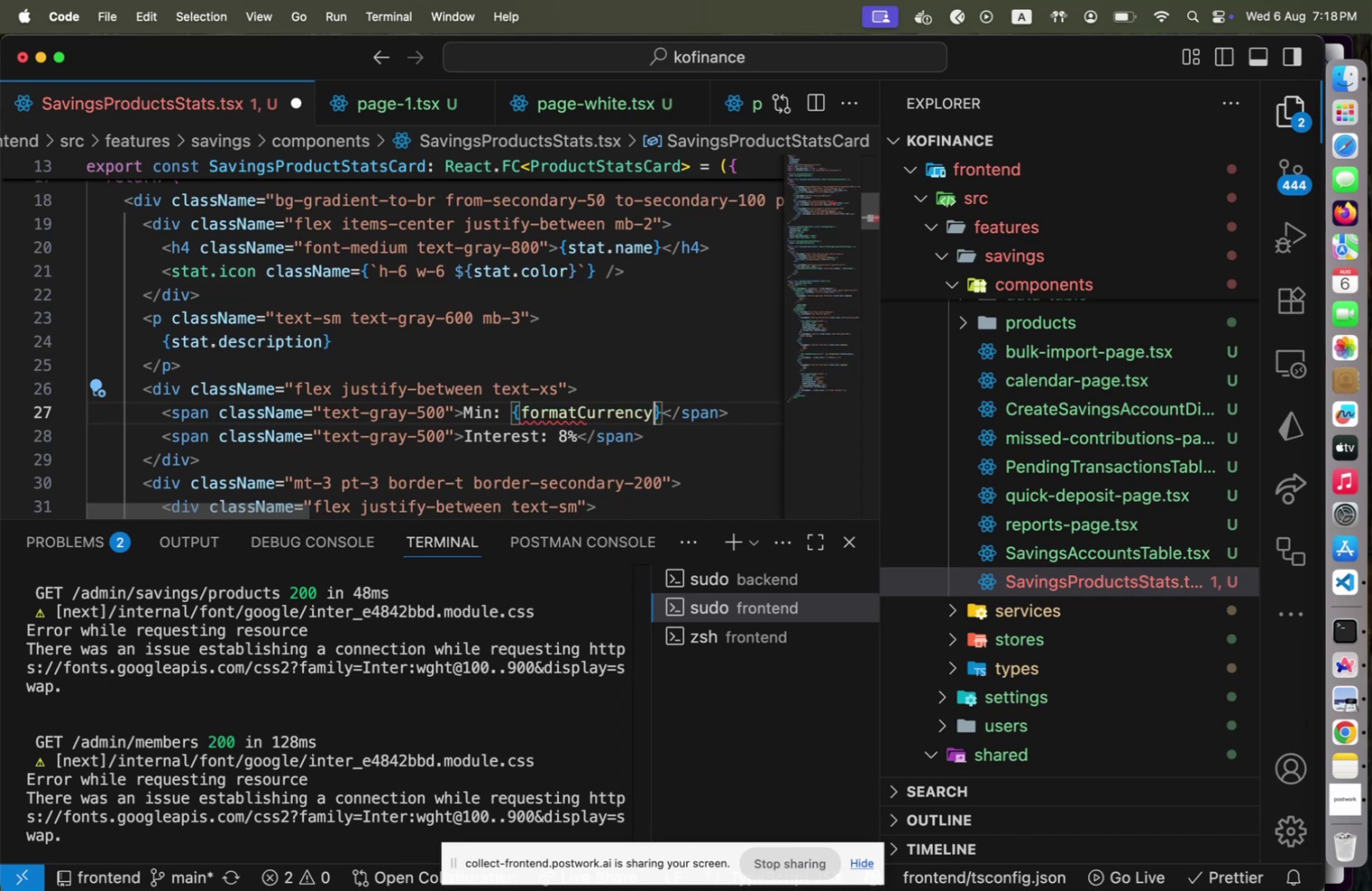 
type((t)
key(Backspace)
type(stat.mi)
 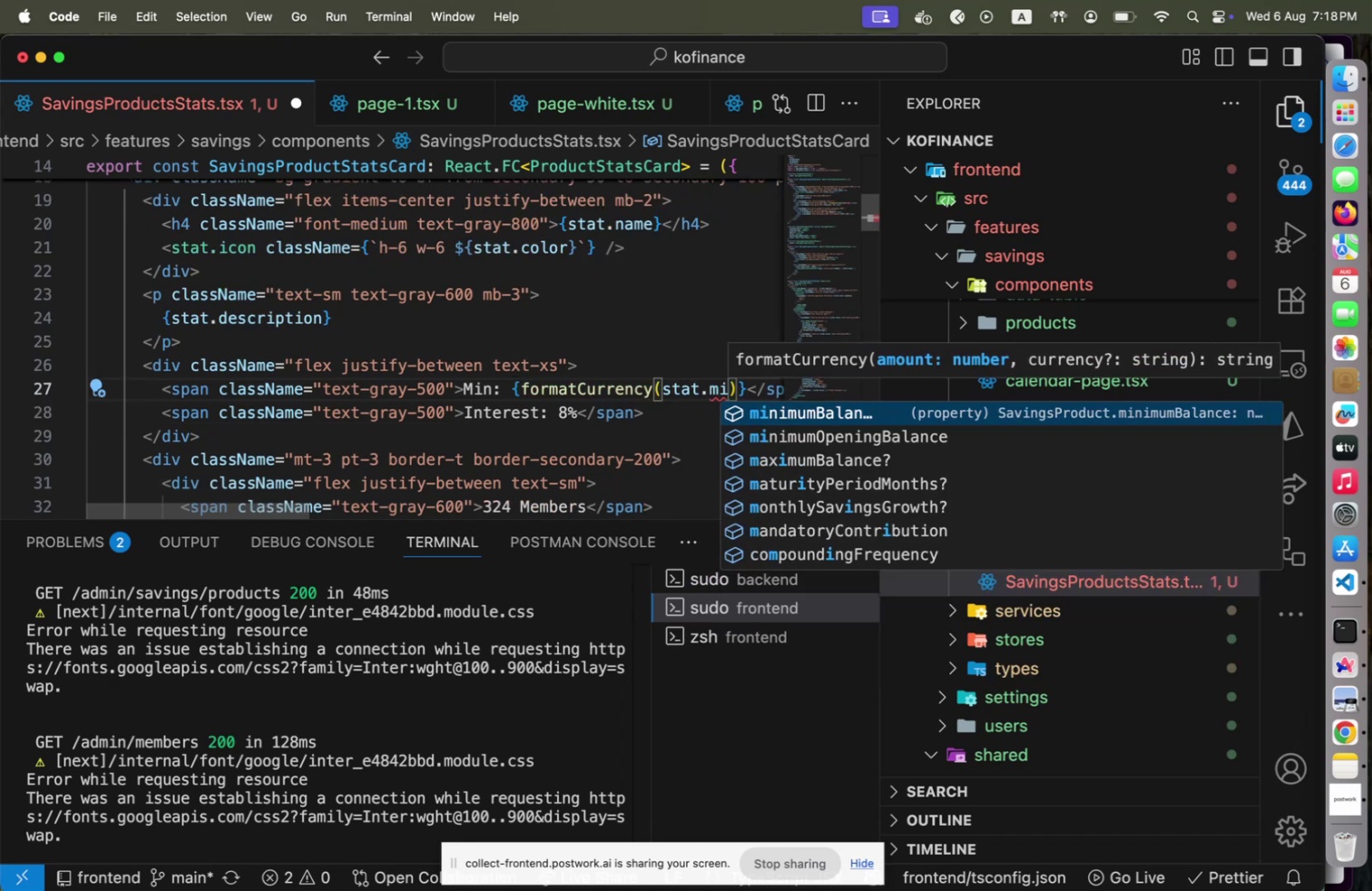 
key(ArrowDown)
 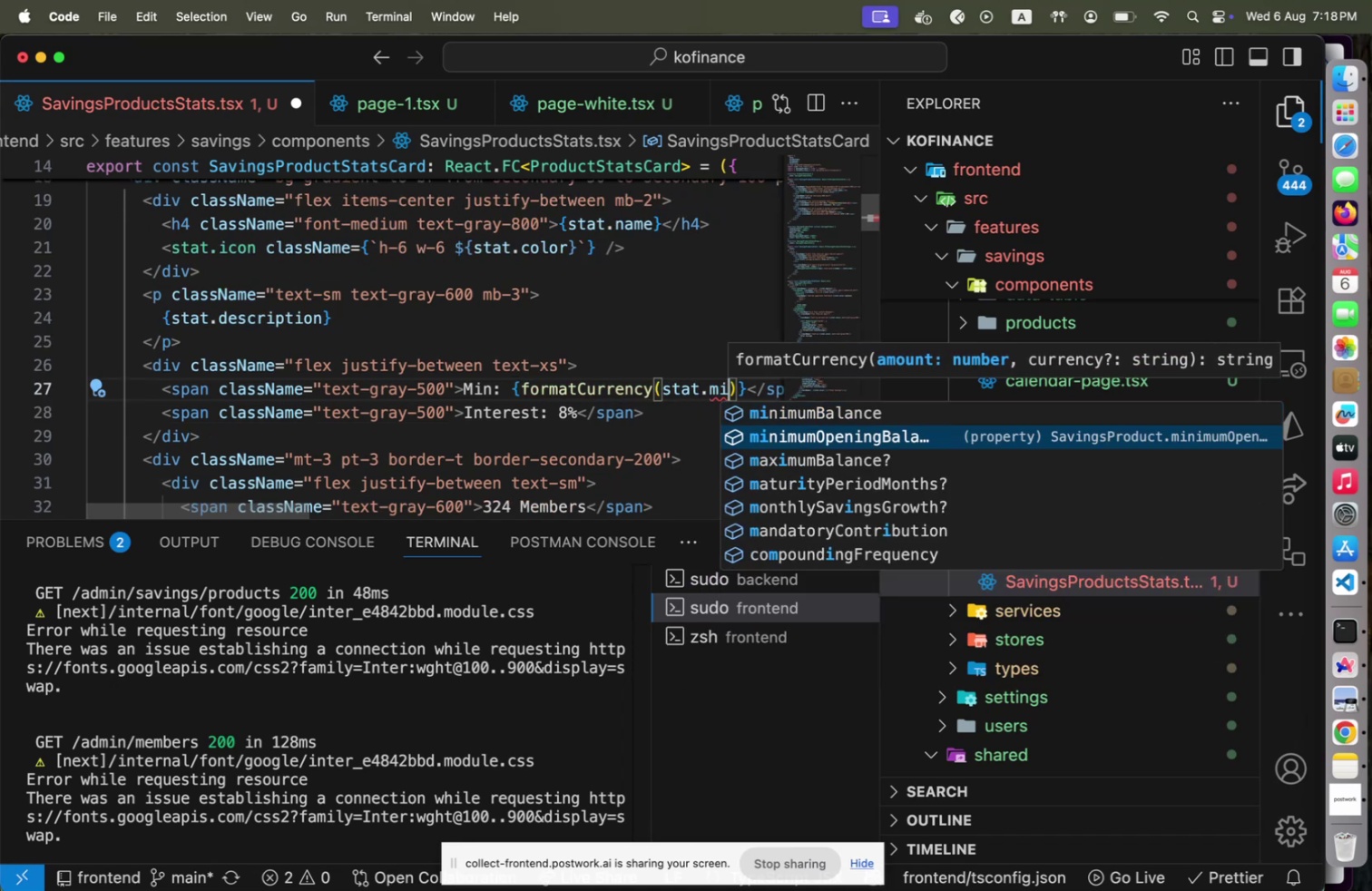 
key(ArrowDown)
 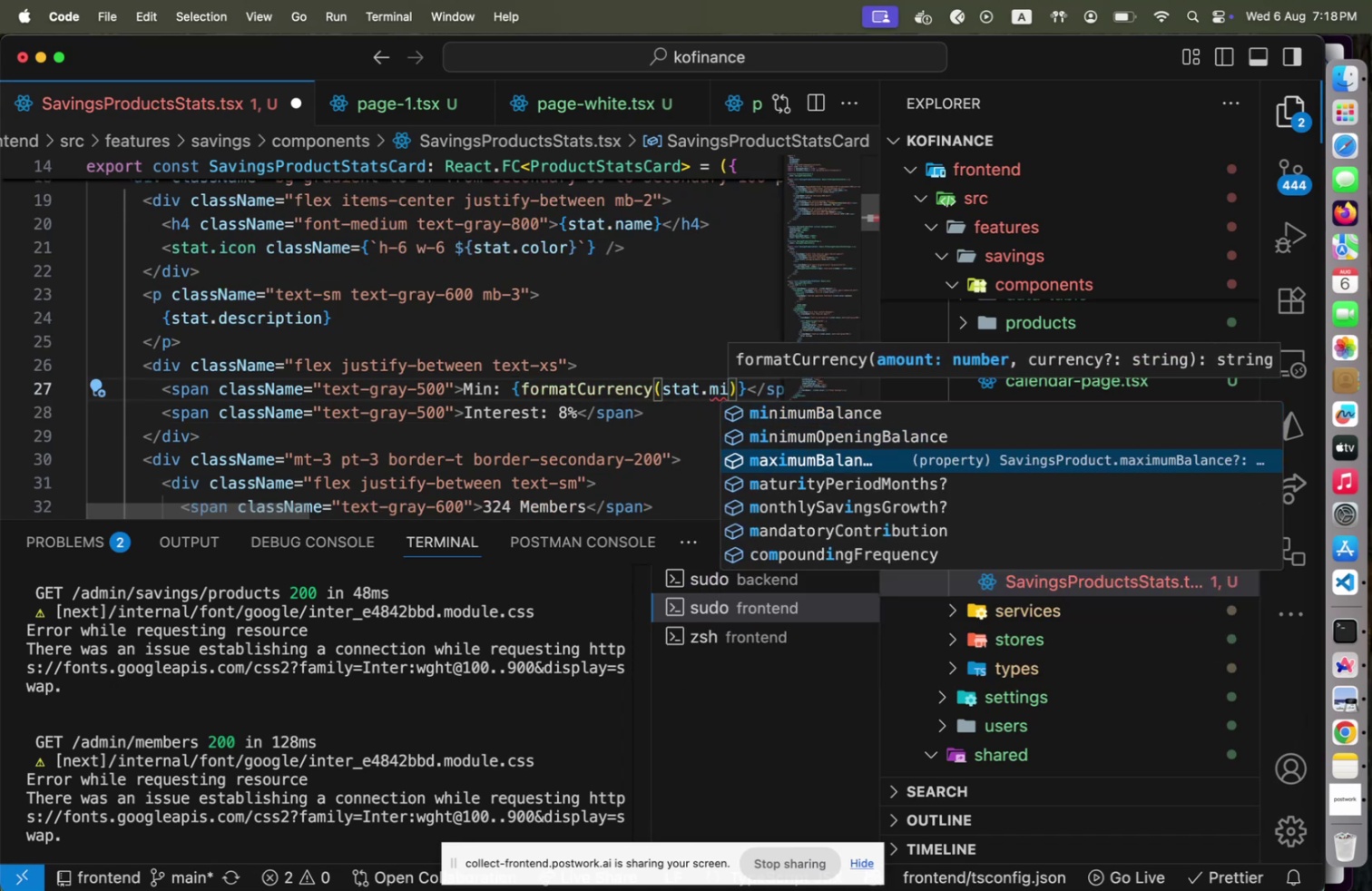 
key(Enter)
 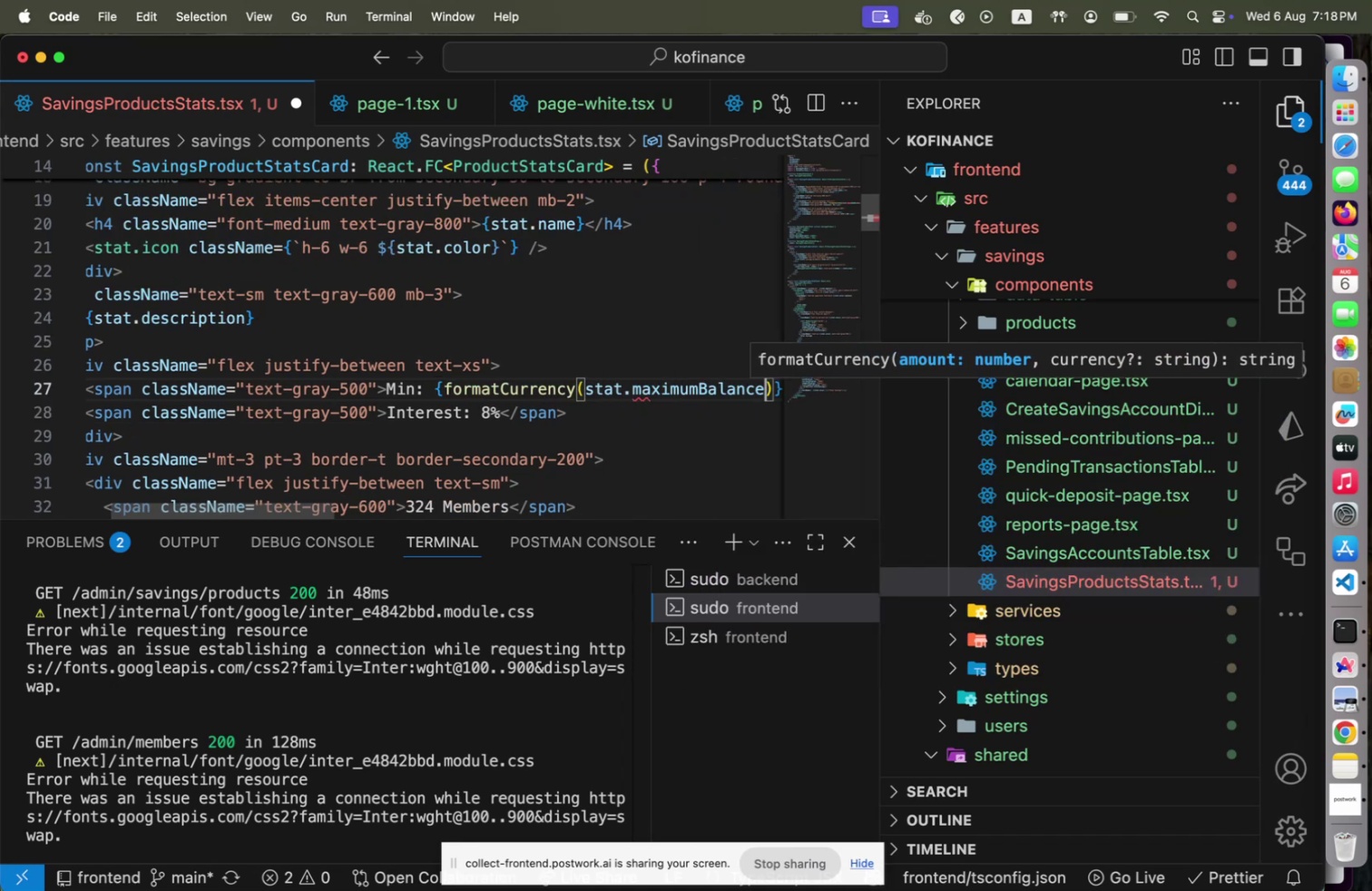 
key(ArrowRight)
 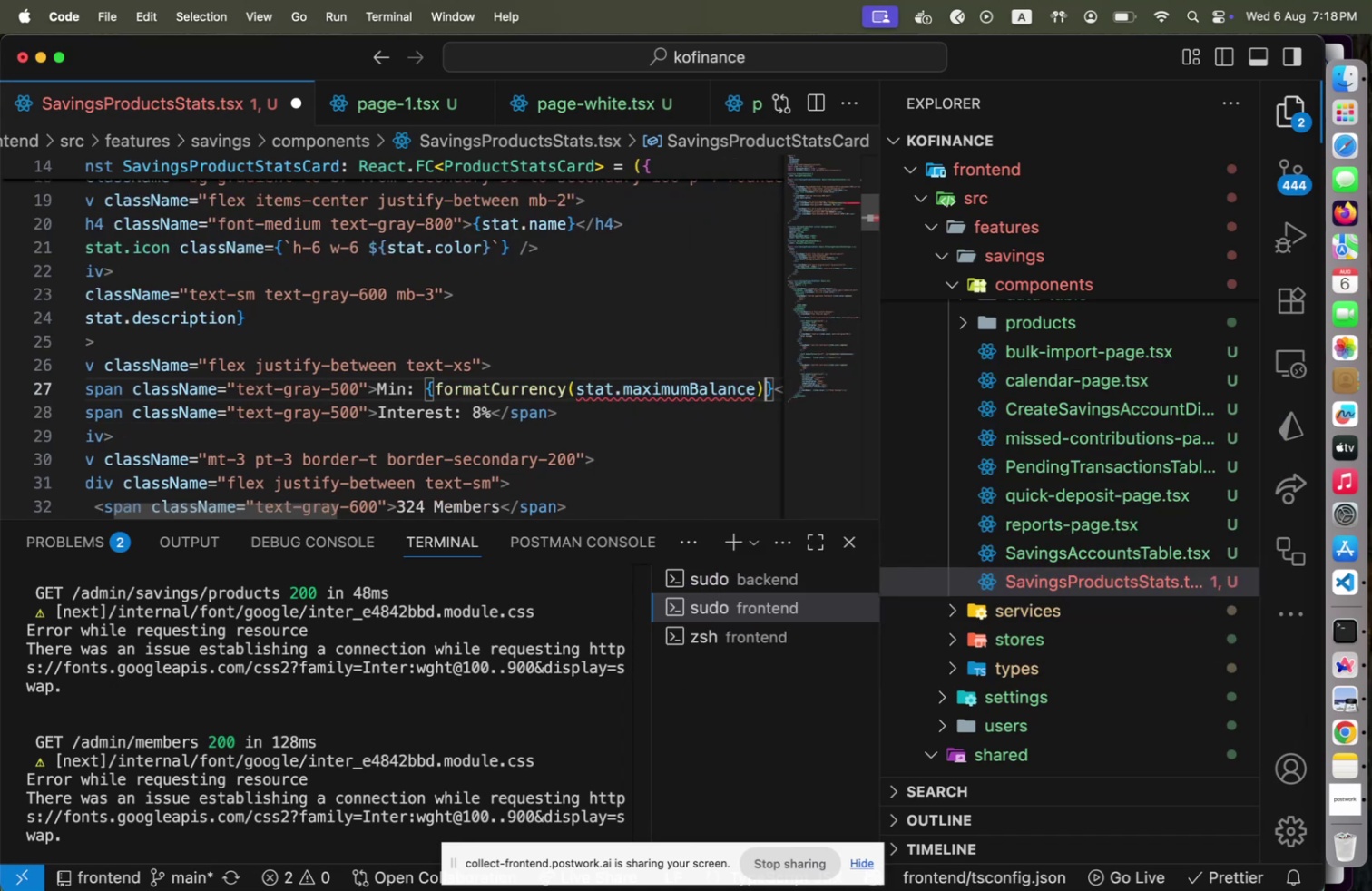 
key(ArrowLeft)
 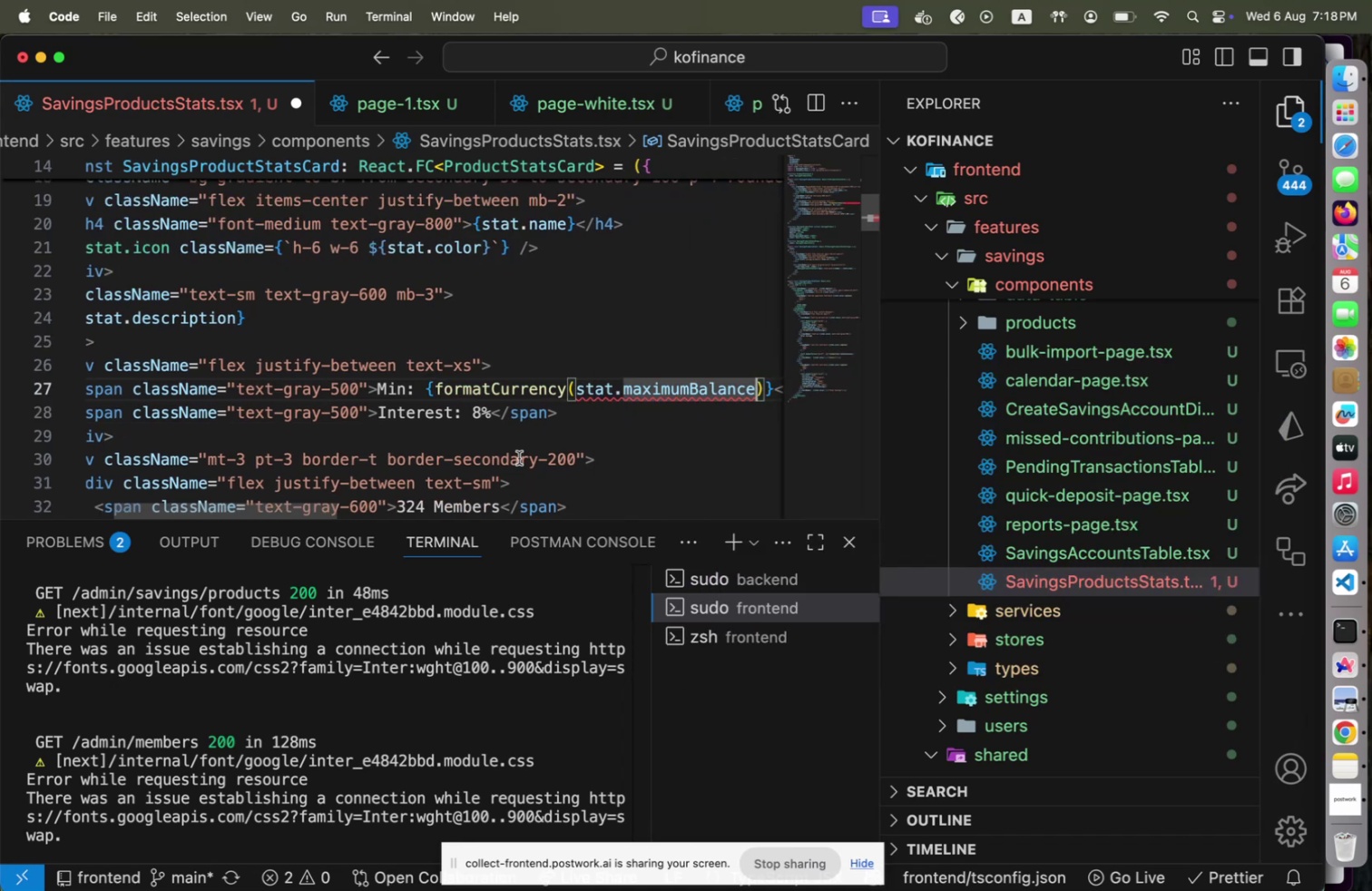 
mouse_move([622, 397])
 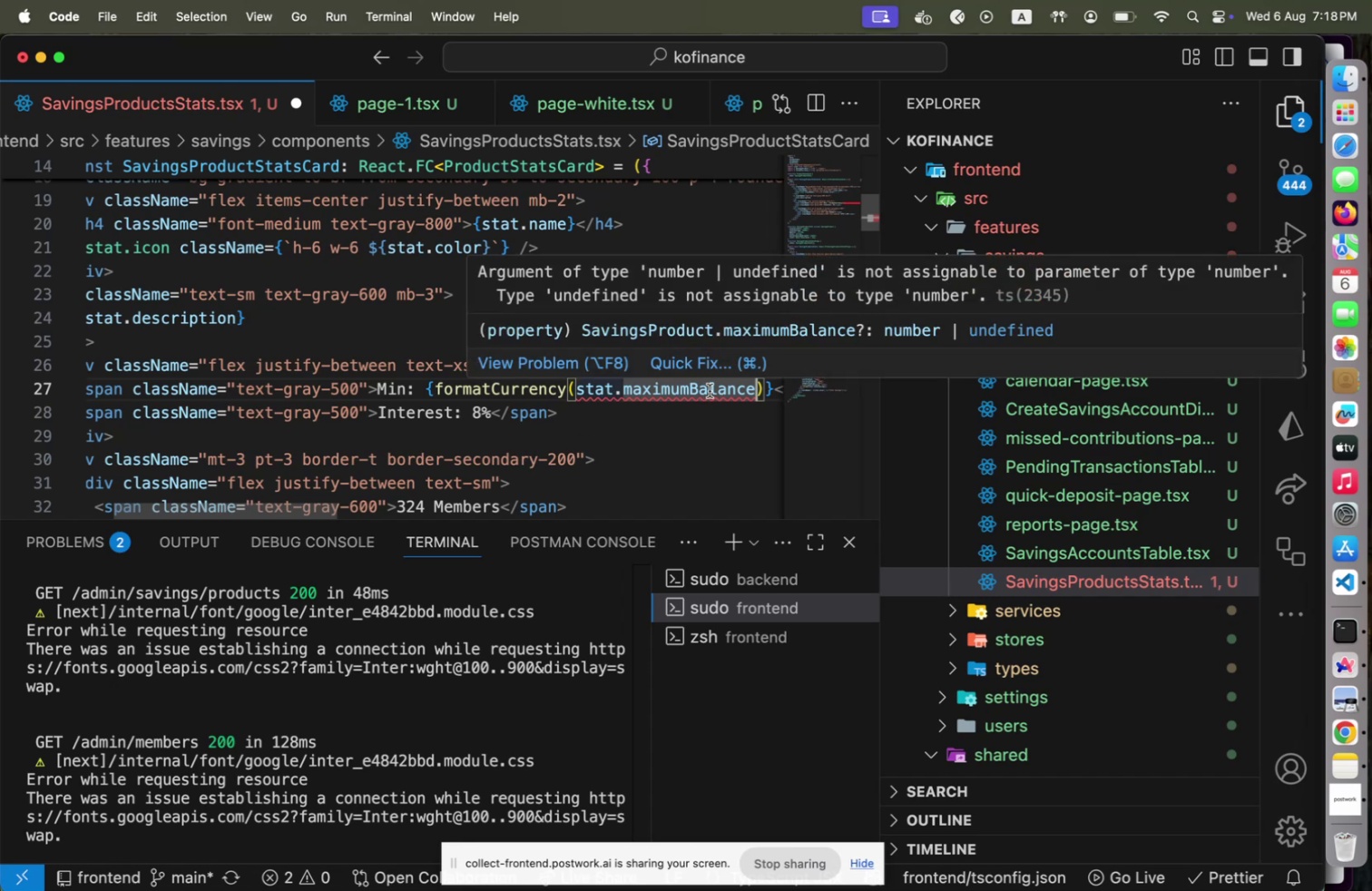 
key(Space)
 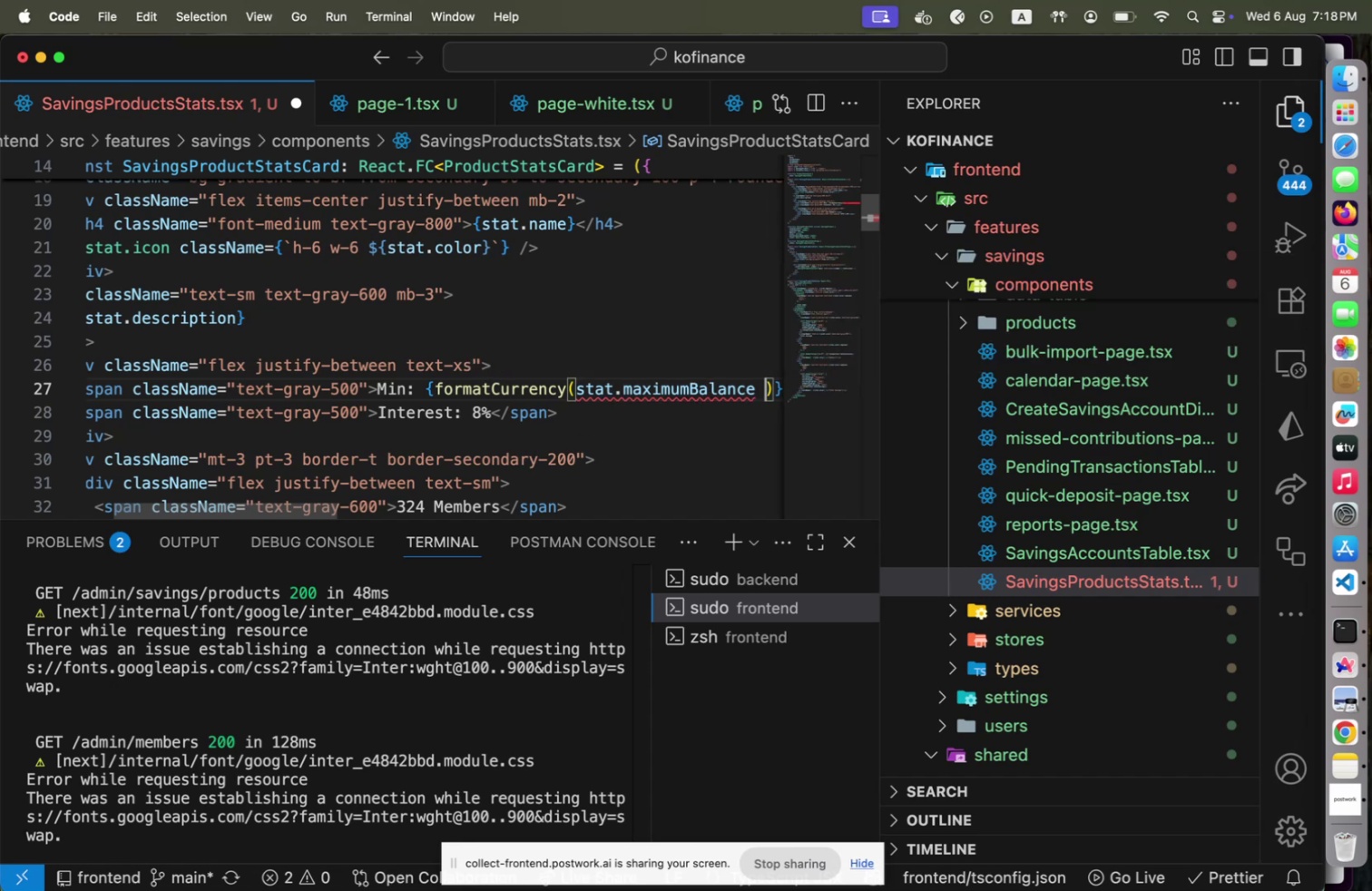 
key(Shift+ShiftLeft)
 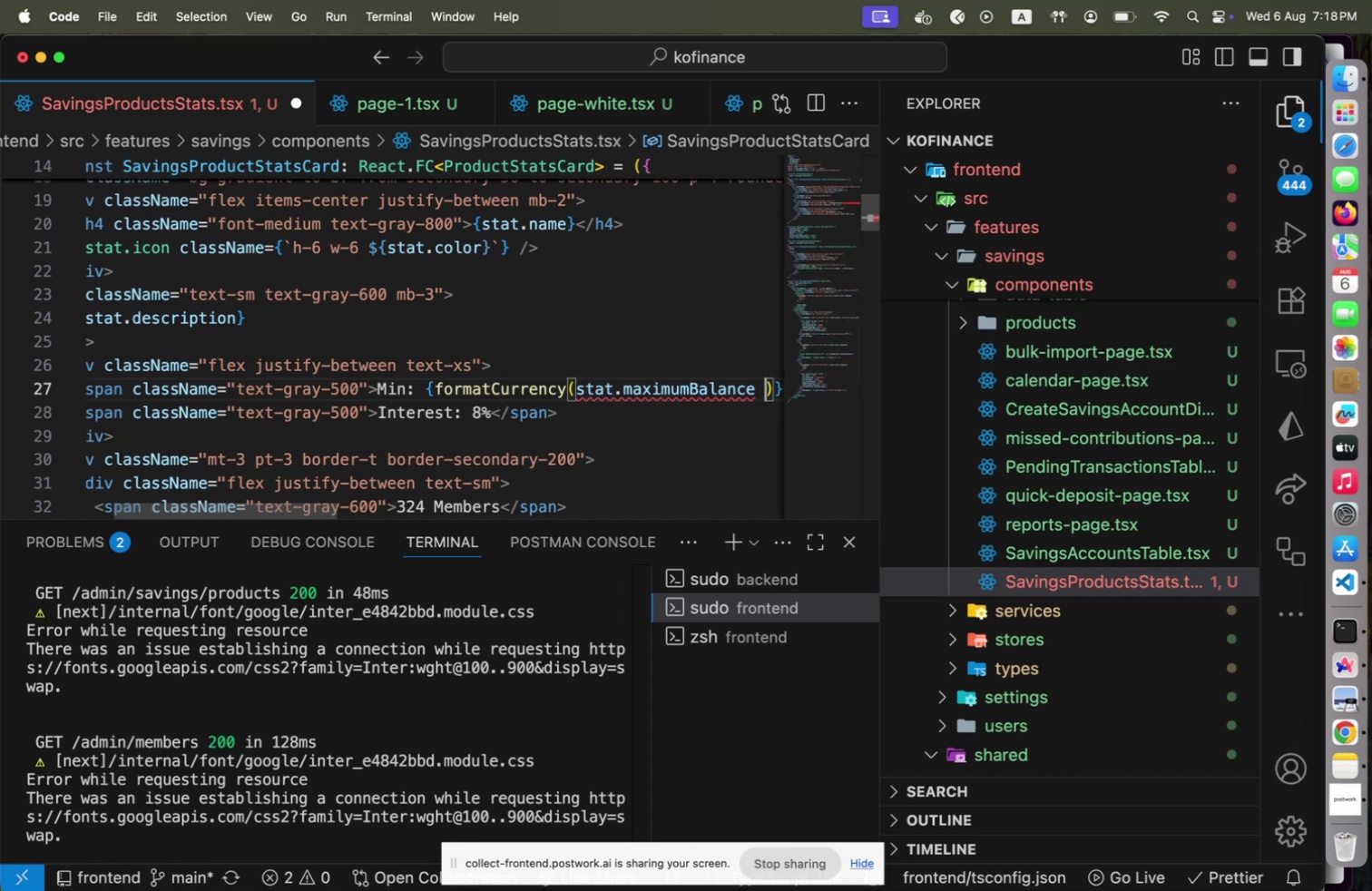 
key(Shift+Backslash)
 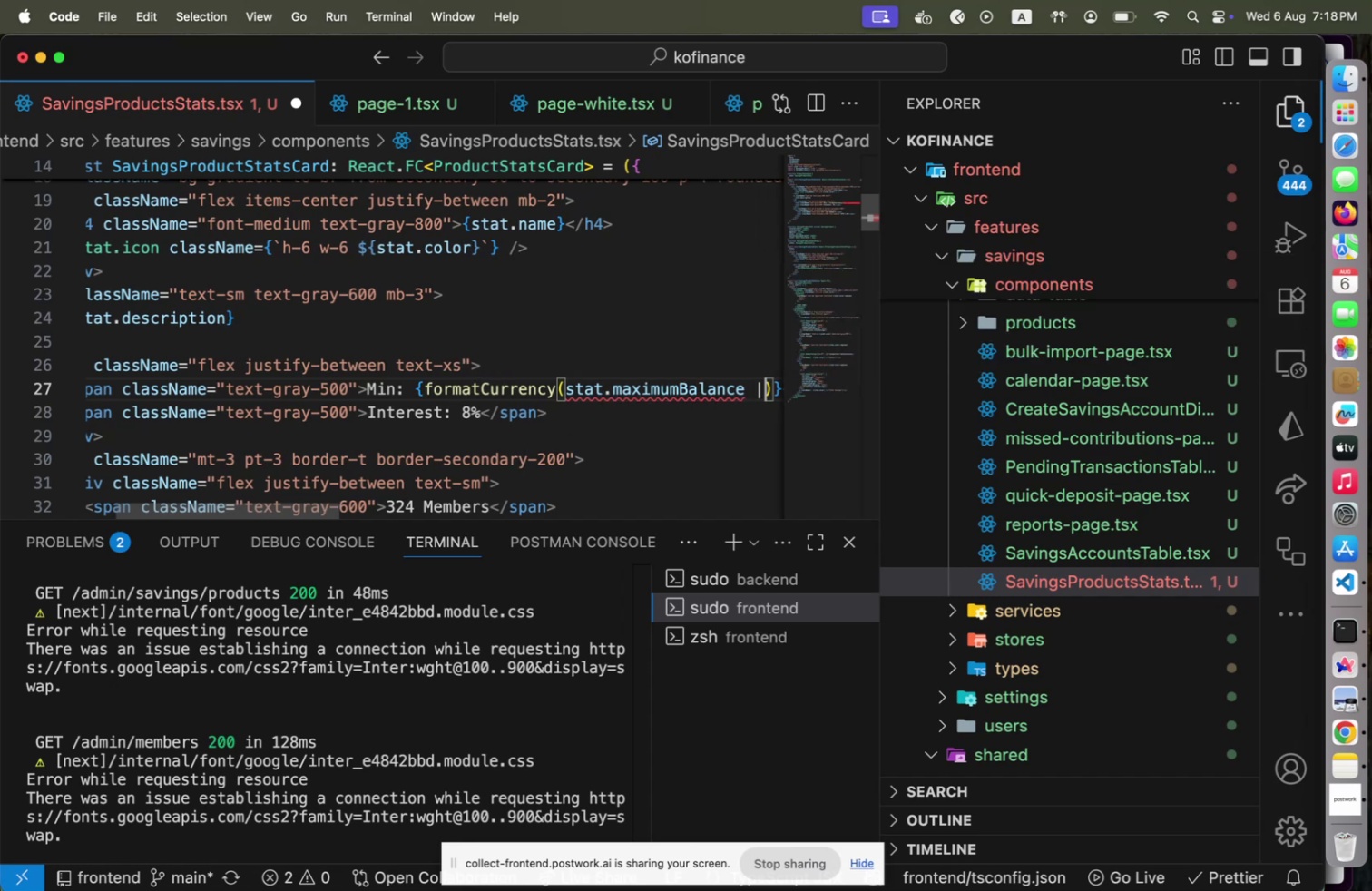 
key(Shift+Backslash)
 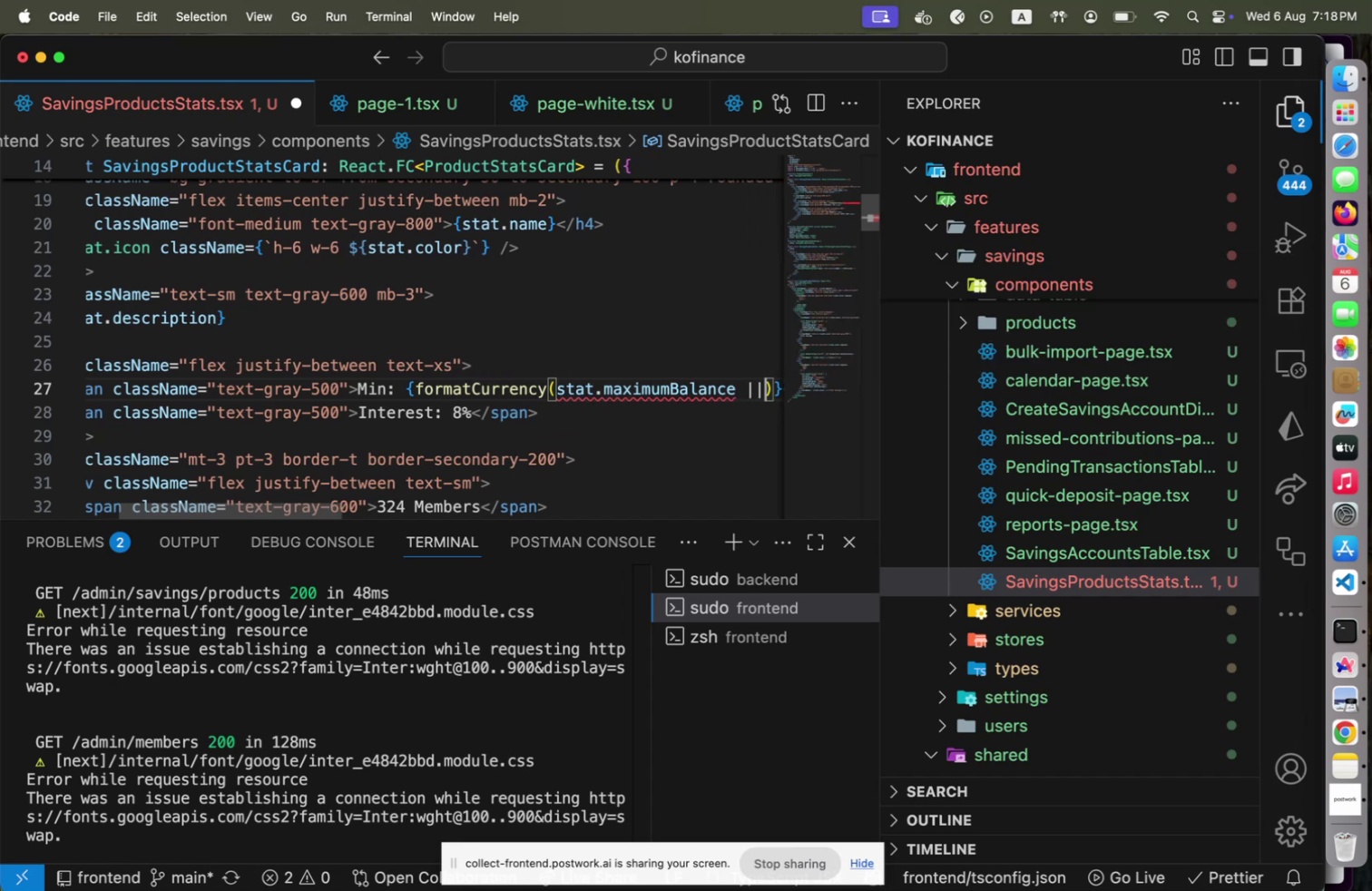 
key(Space)
 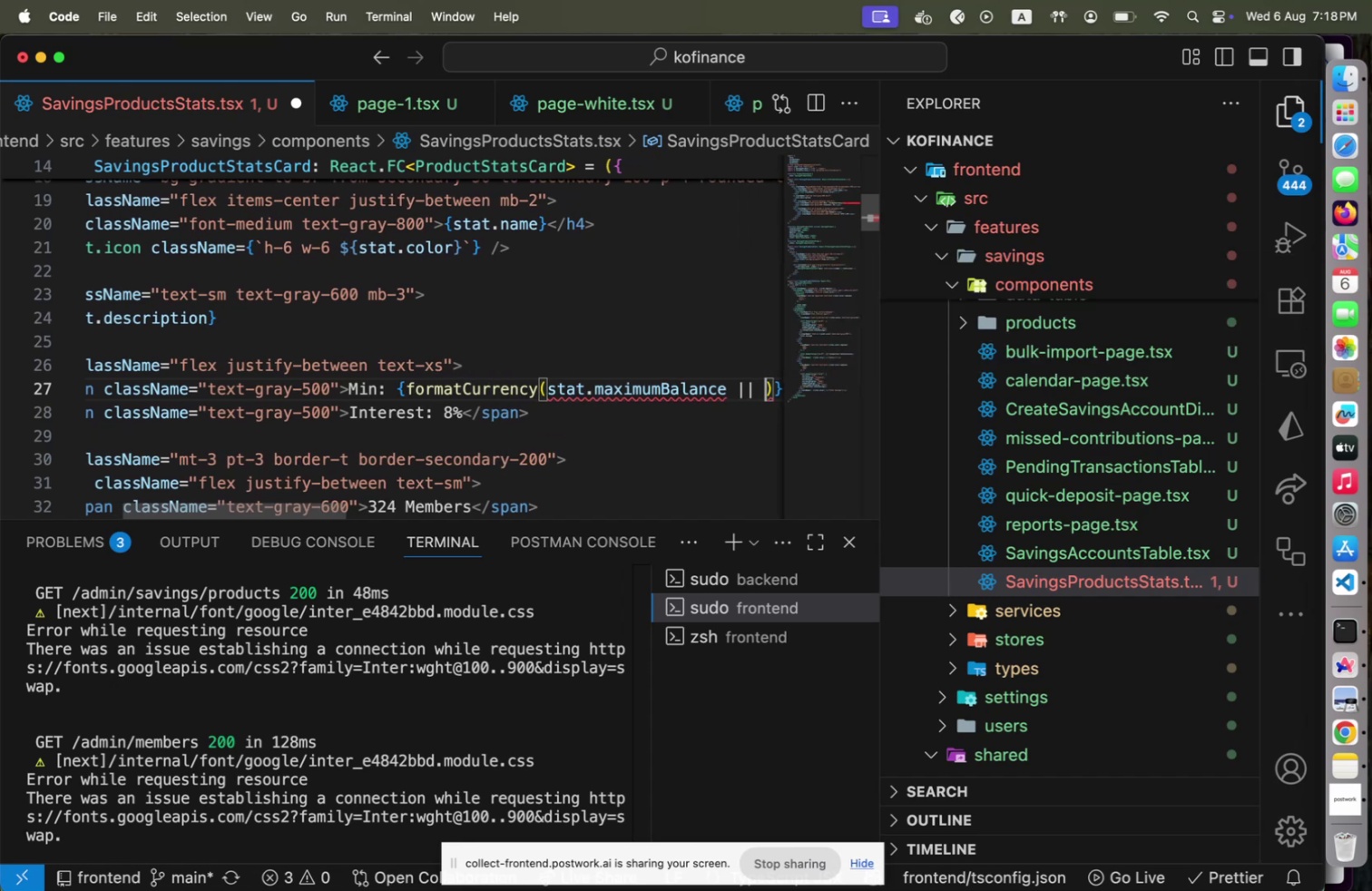 
key(0)
 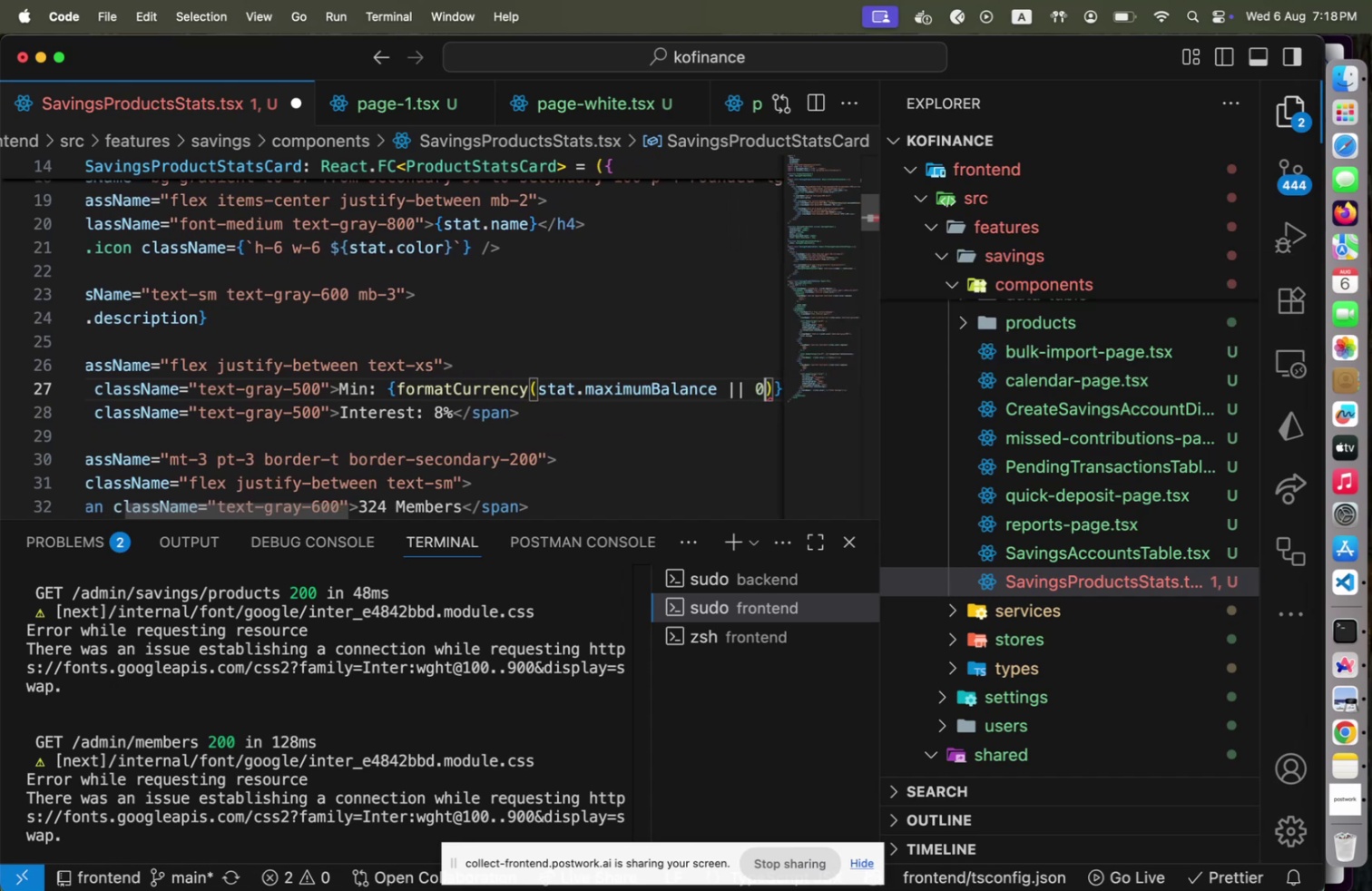 
key(ArrowRight)
 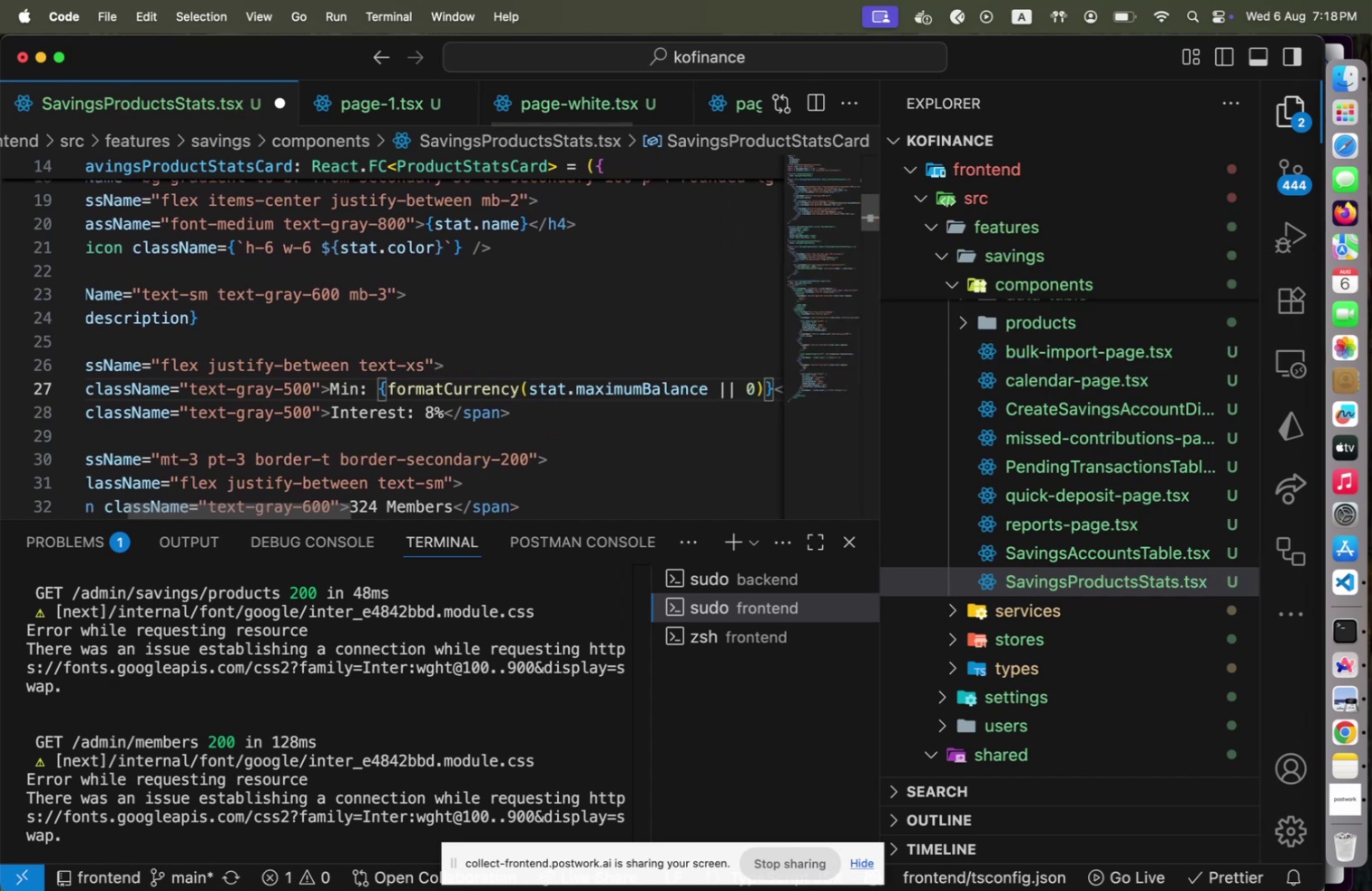 
key(ArrowDown)
 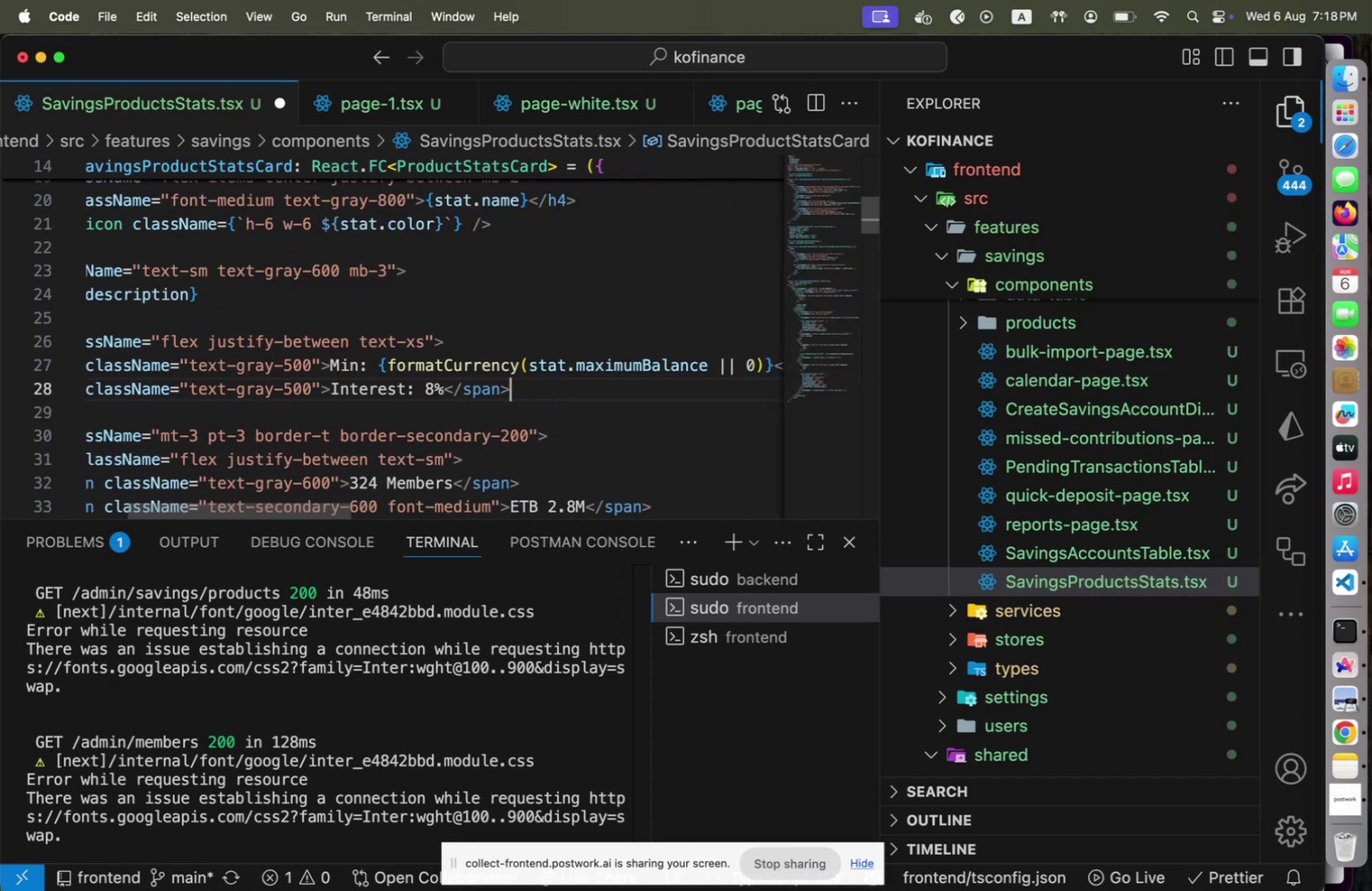 
key(ArrowLeft)
 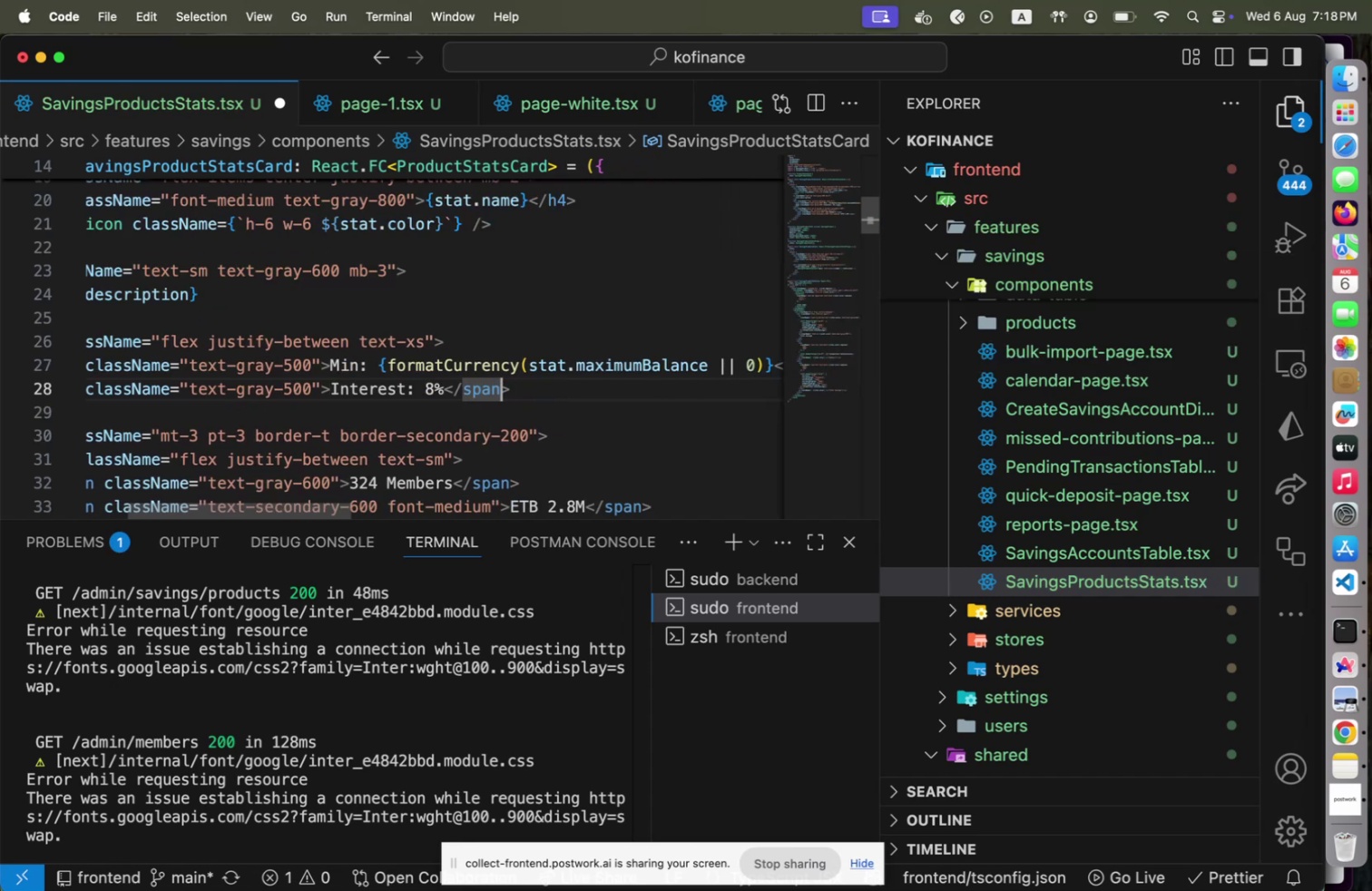 
hold_key(key=ArrowLeft, duration=0.81)
 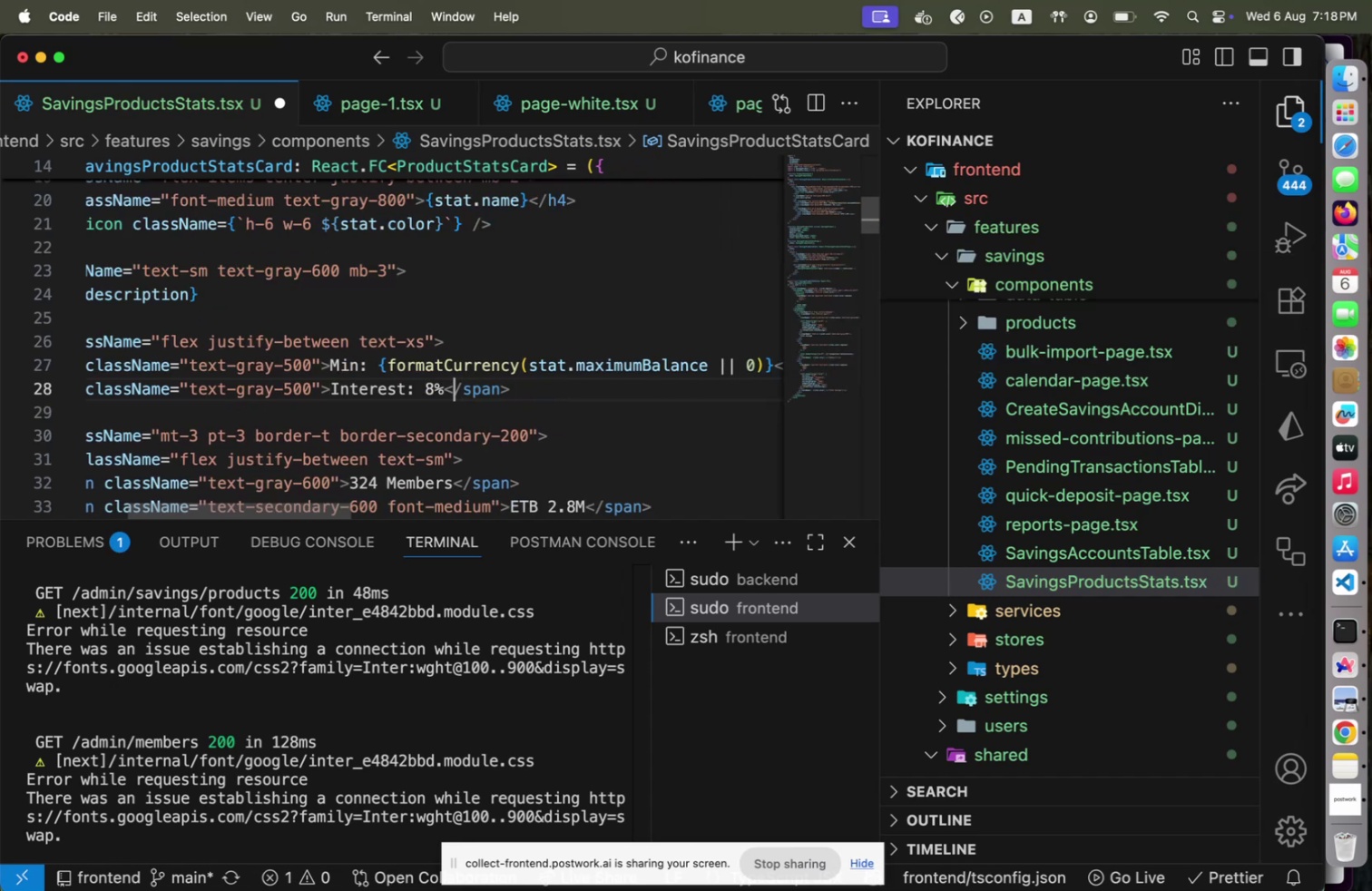 
key(ArrowLeft)
 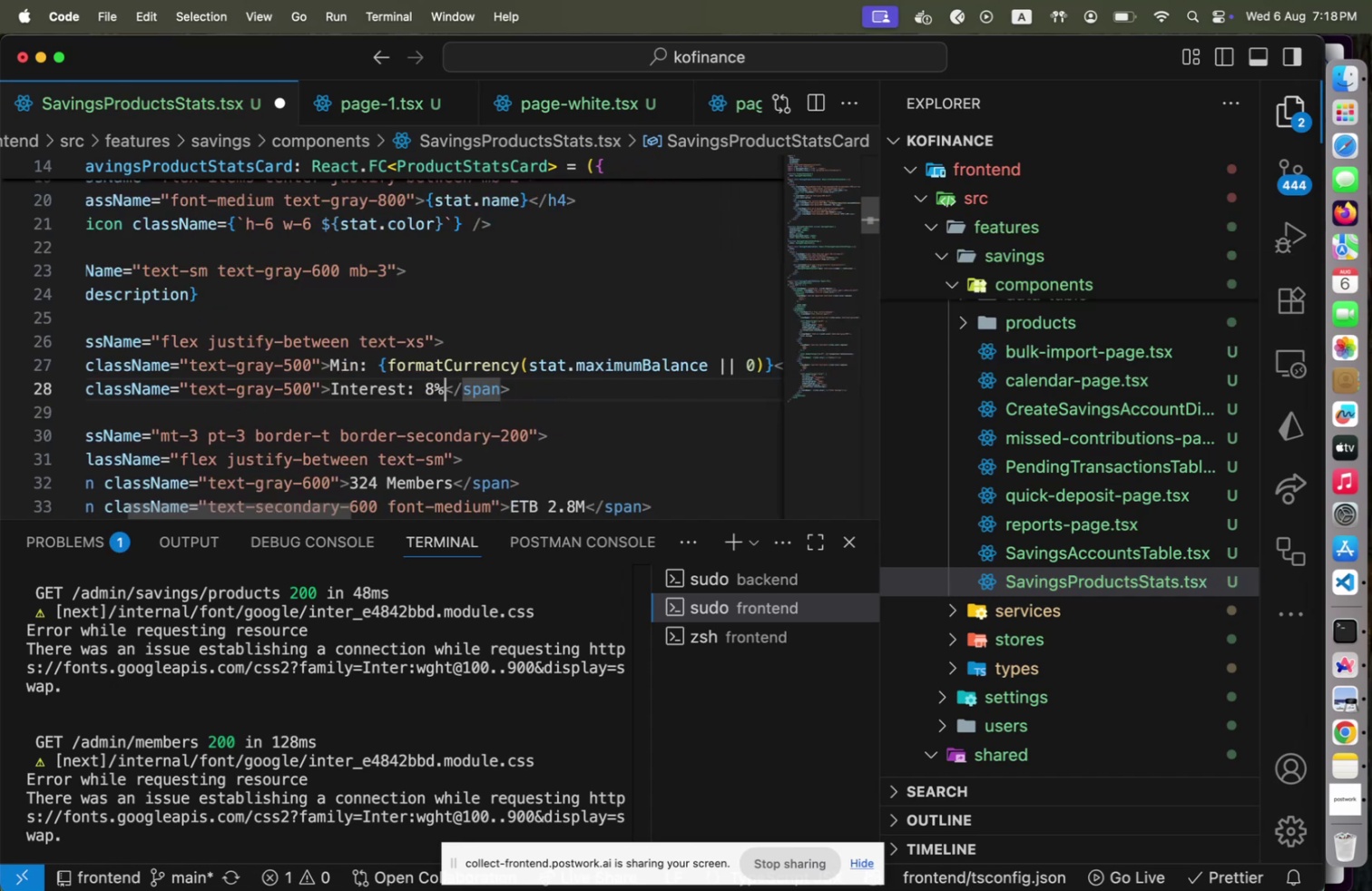 
key(ArrowLeft)
 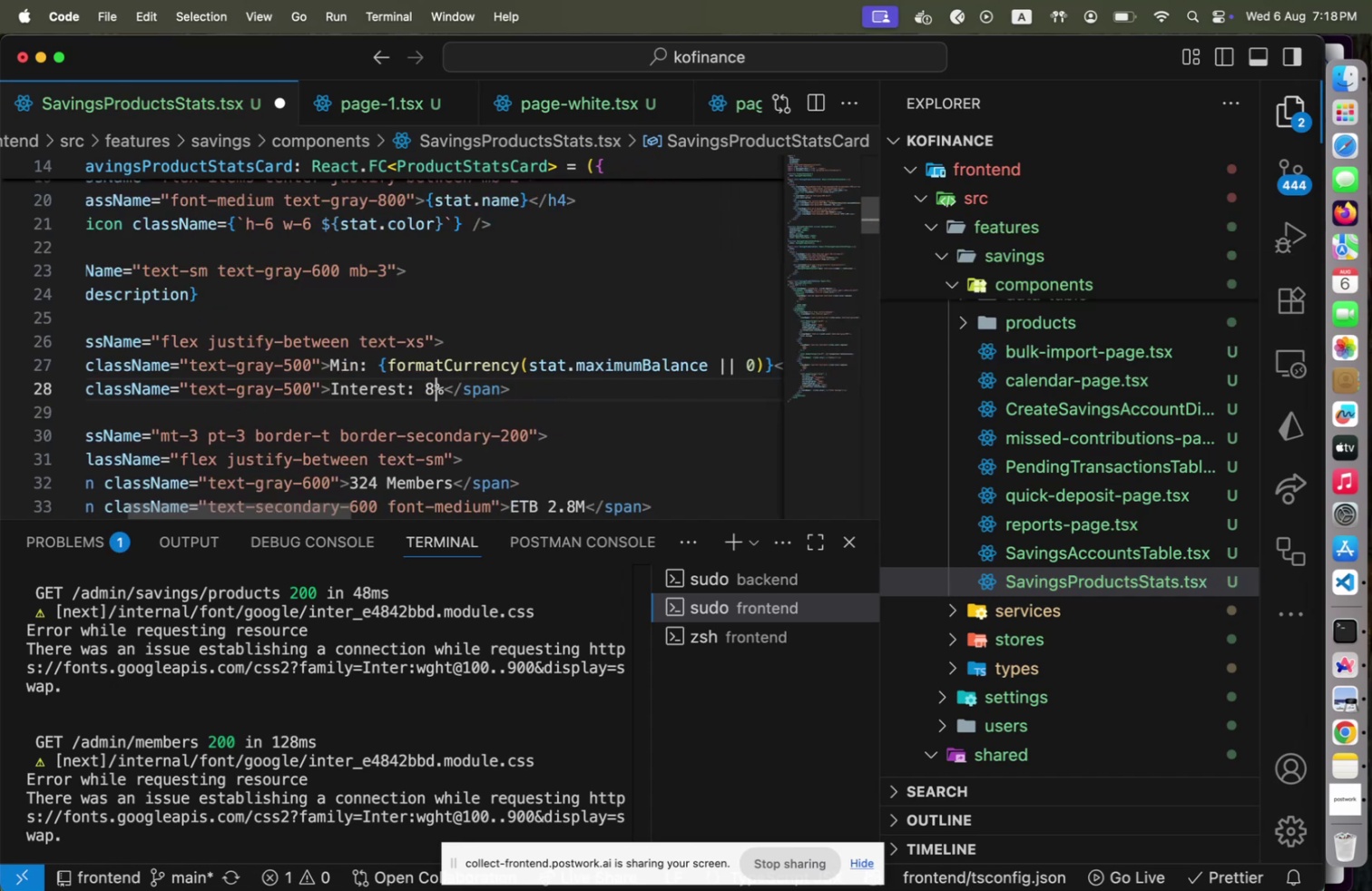 
key(Shift+ArrowLeft)
 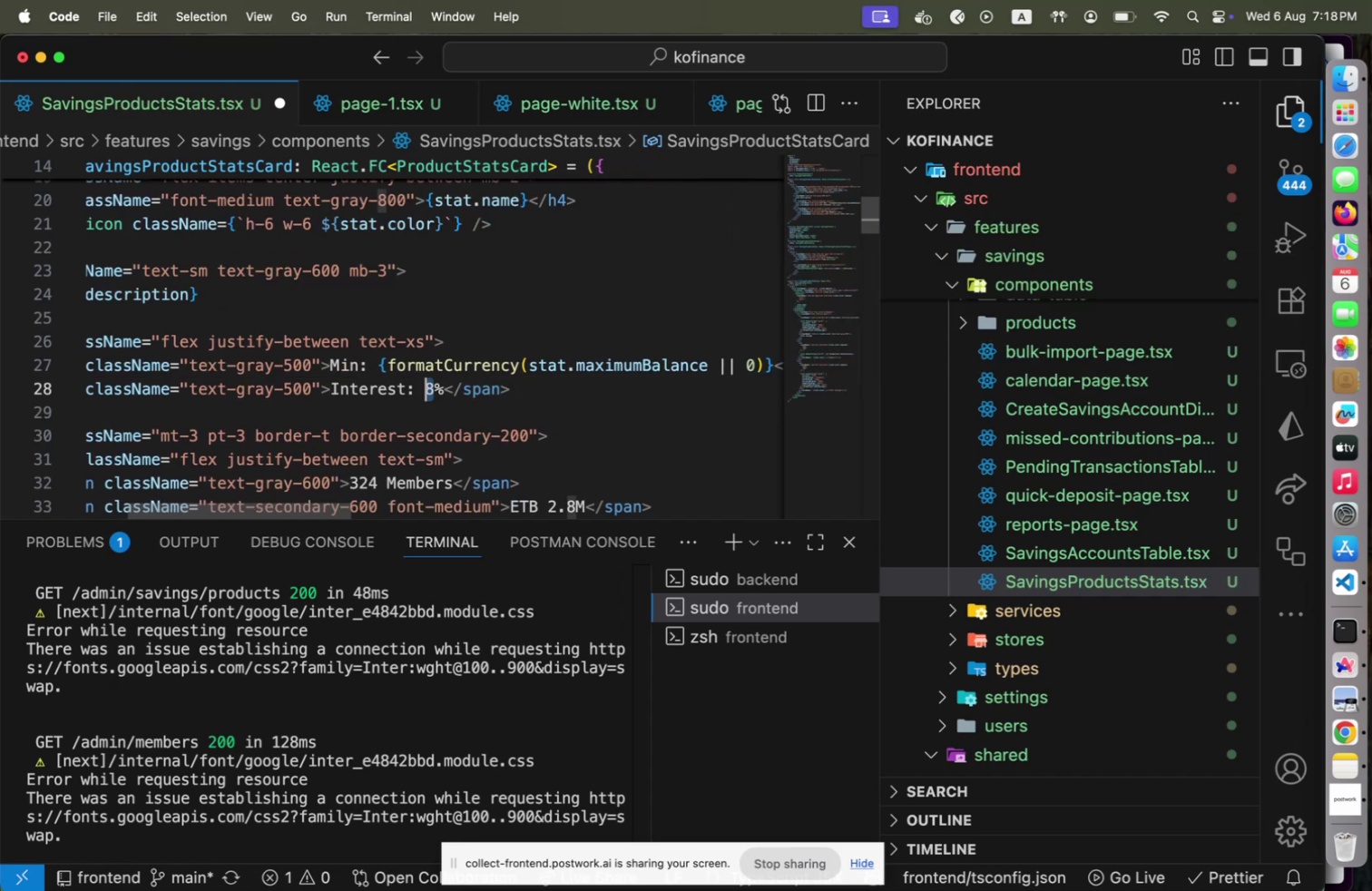 
key(Backspace)
 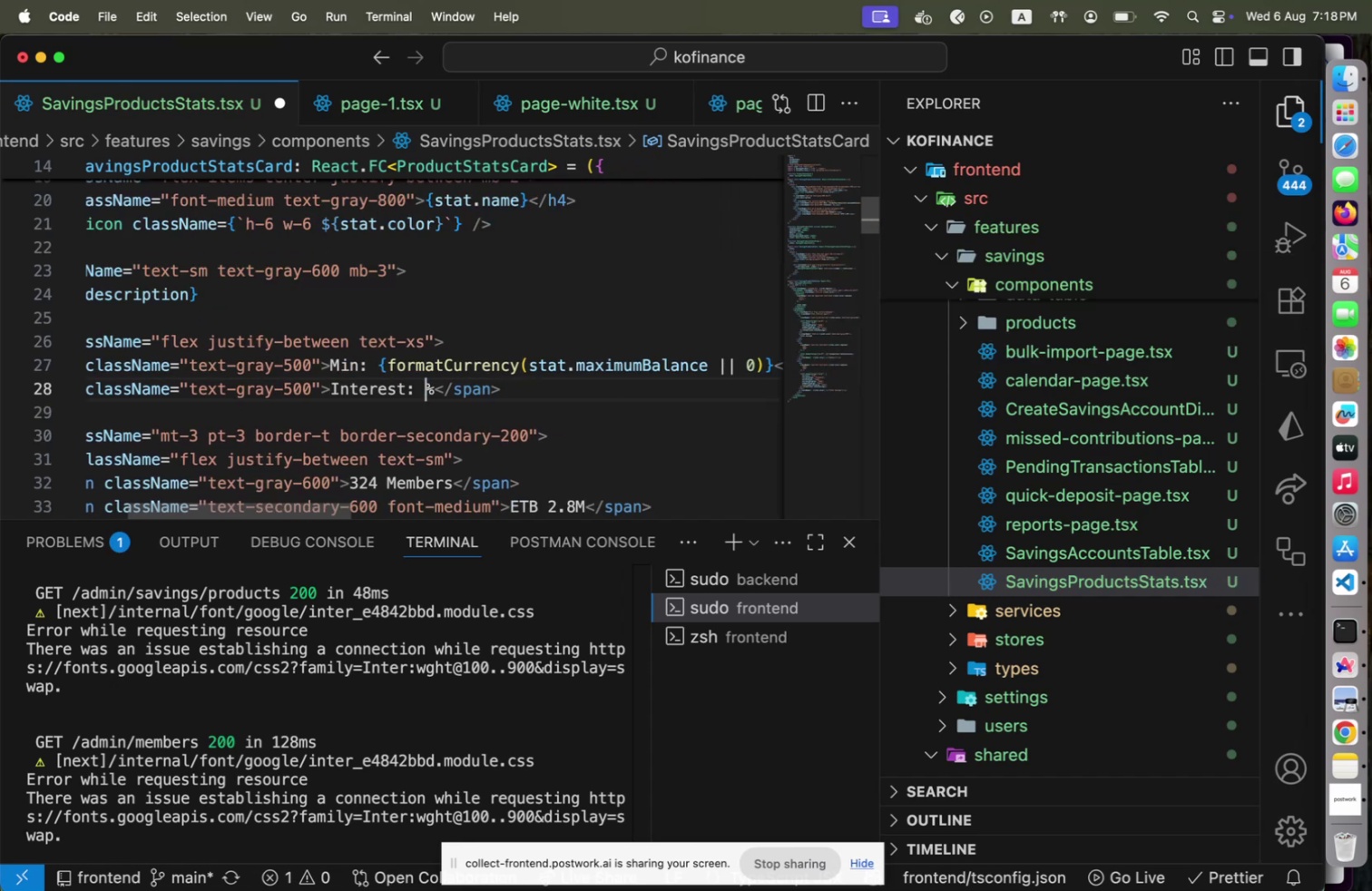 
hold_key(key=ShiftLeft, duration=1.89)
 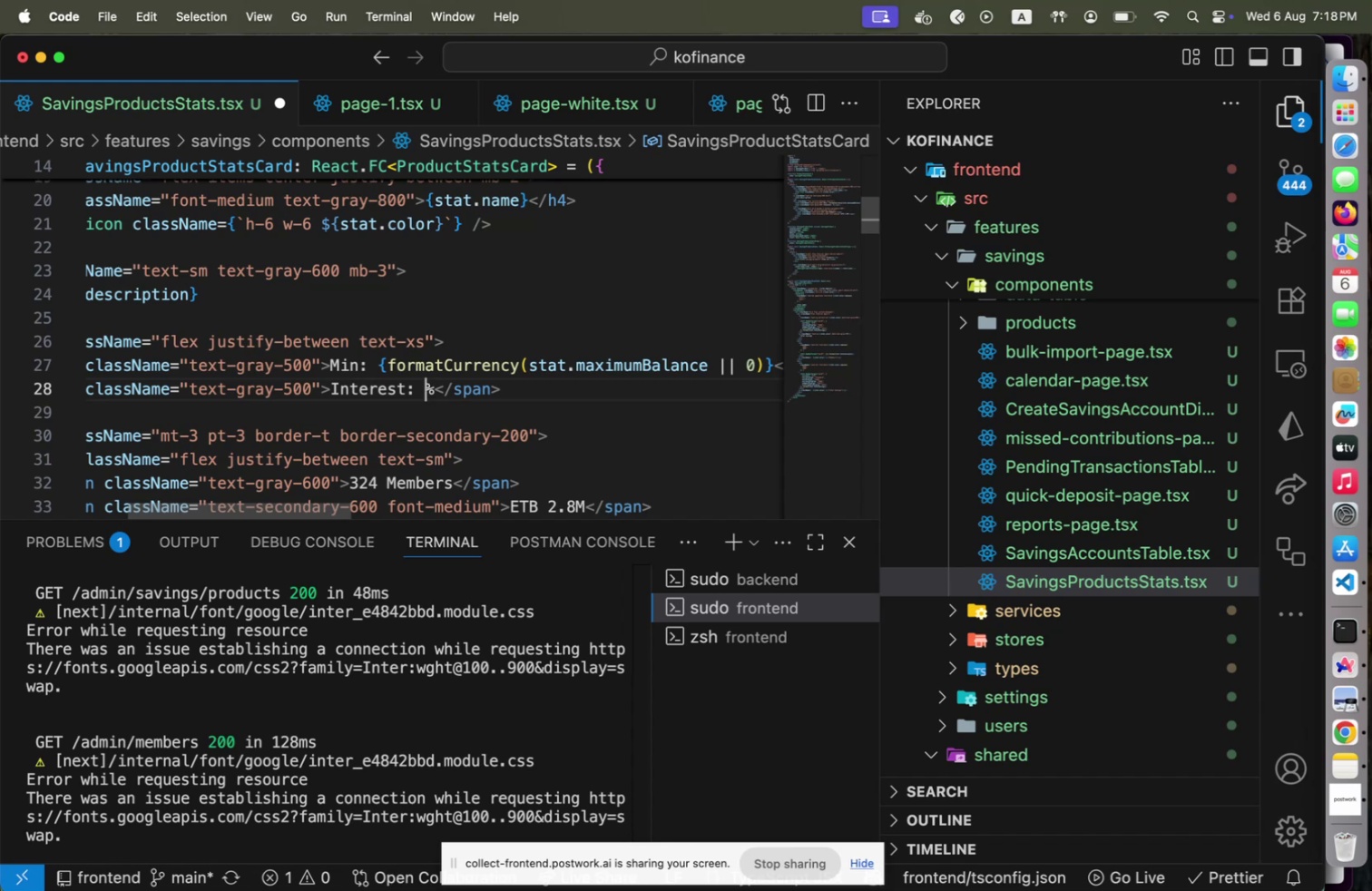 
key(Shift+4)
 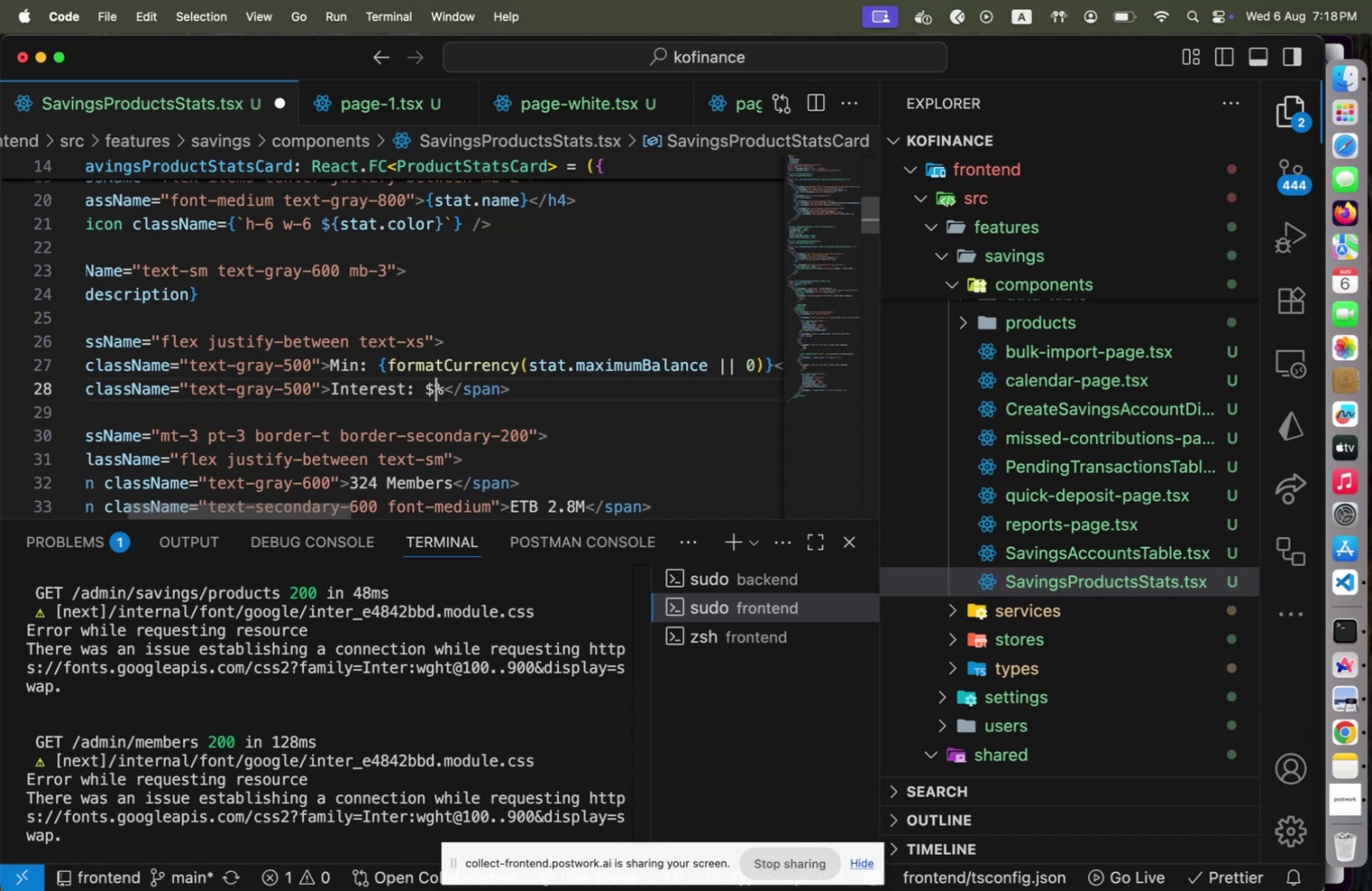 
key(Backspace)
 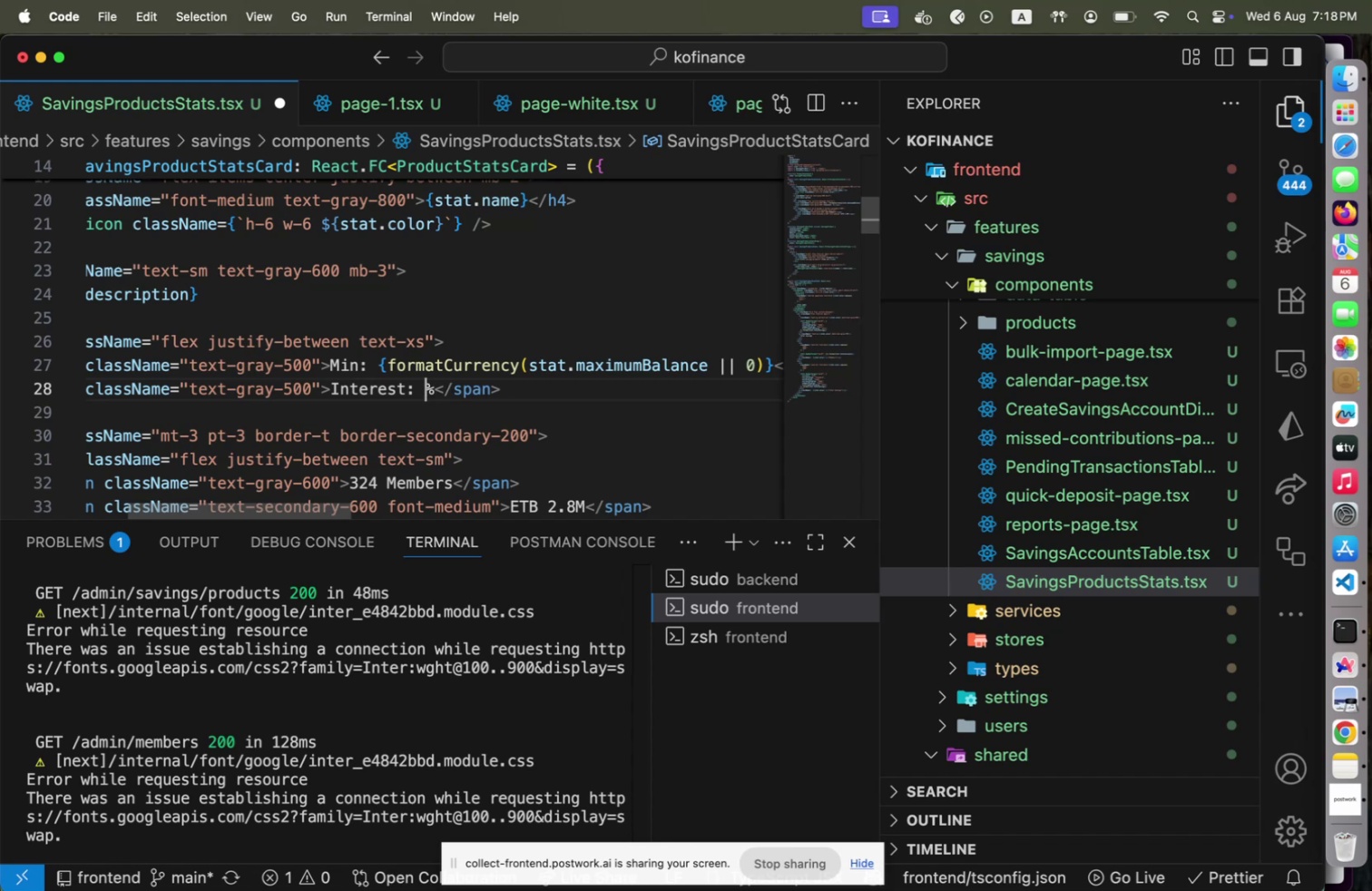 
key(Shift+BracketLeft)
 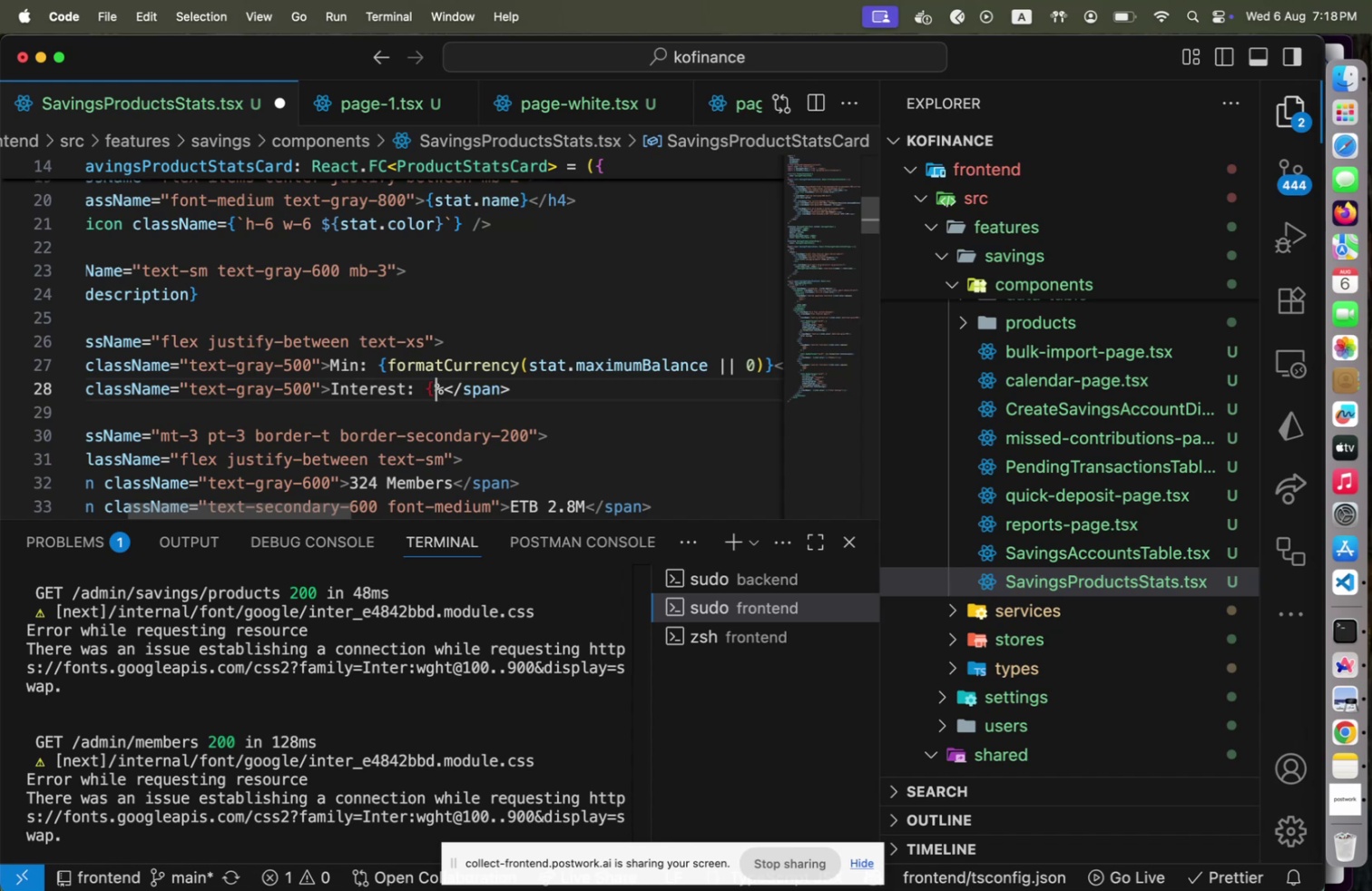 
key(Shift+BracketRight)
 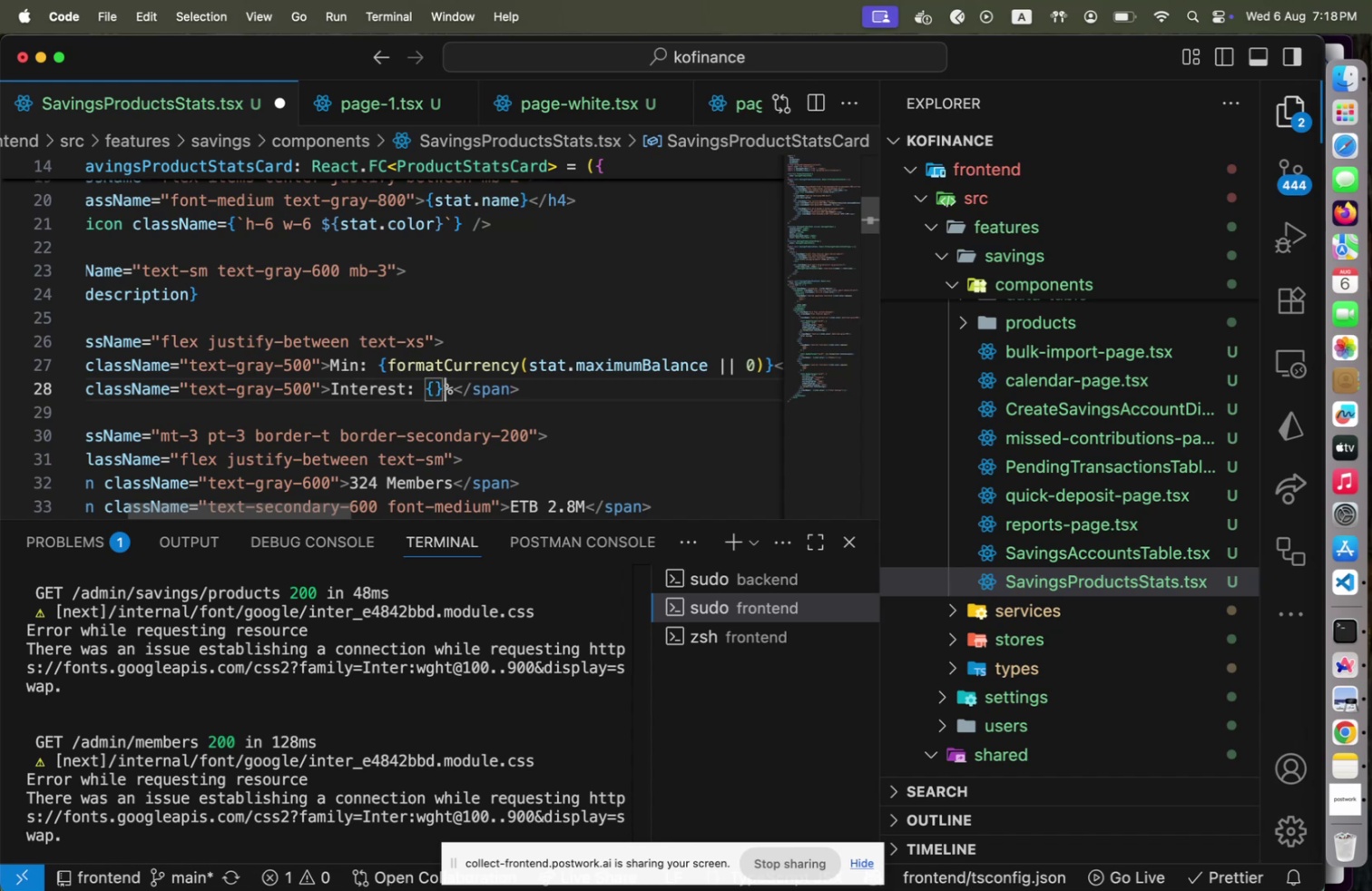 
key(ArrowLeft)
 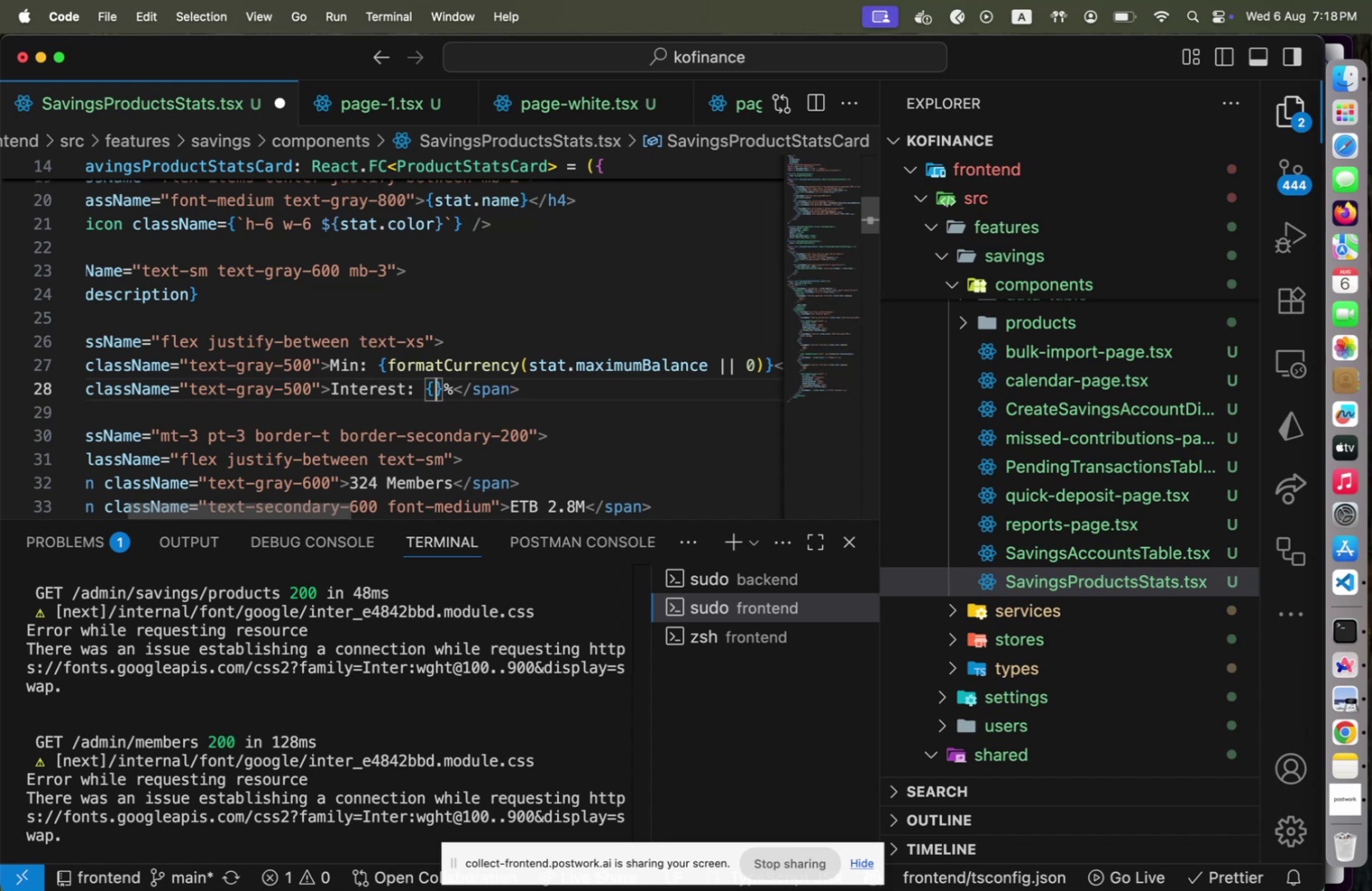 
type(stat.ini)
key(Backspace)
 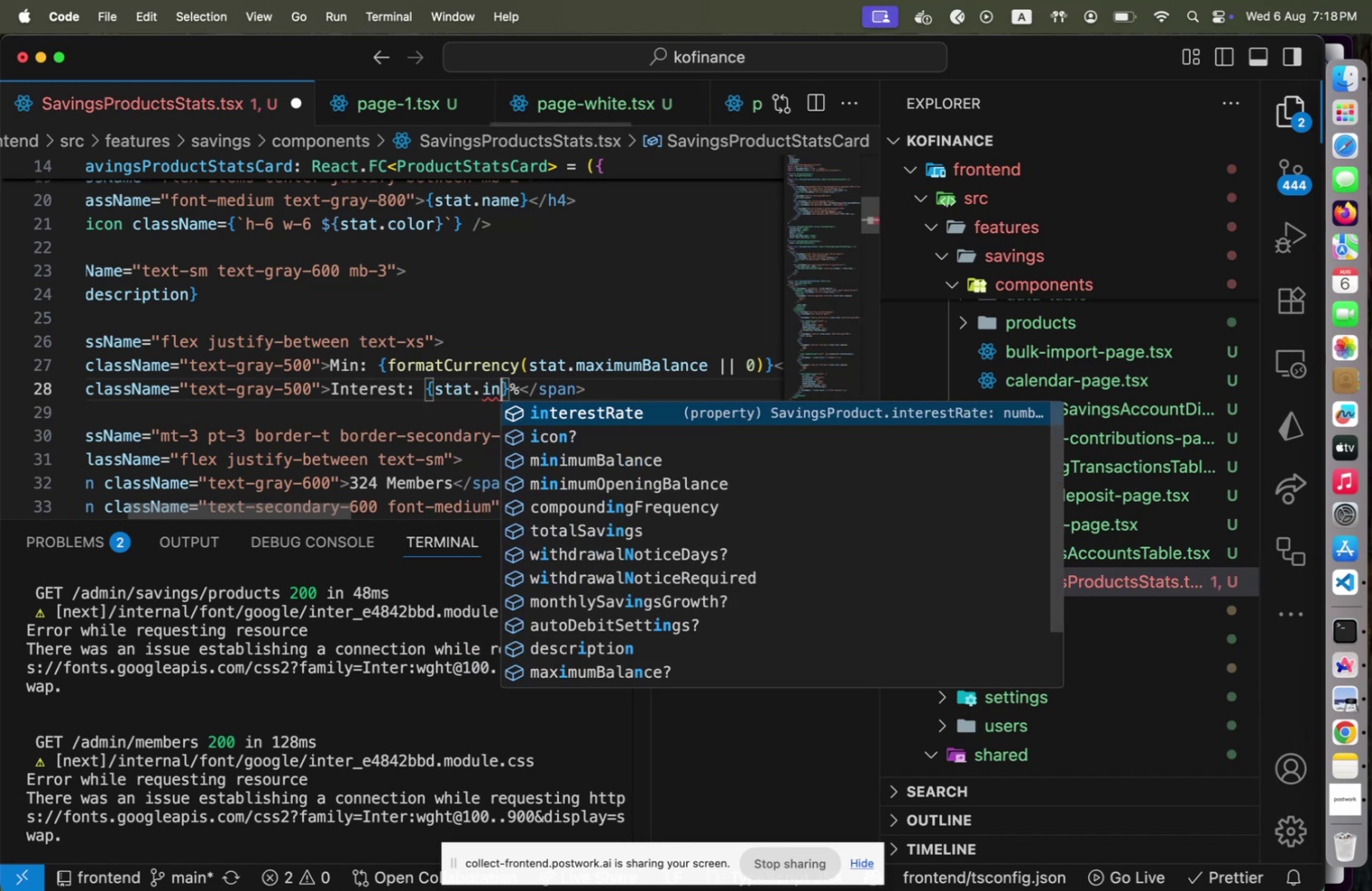 
key(Enter)
 